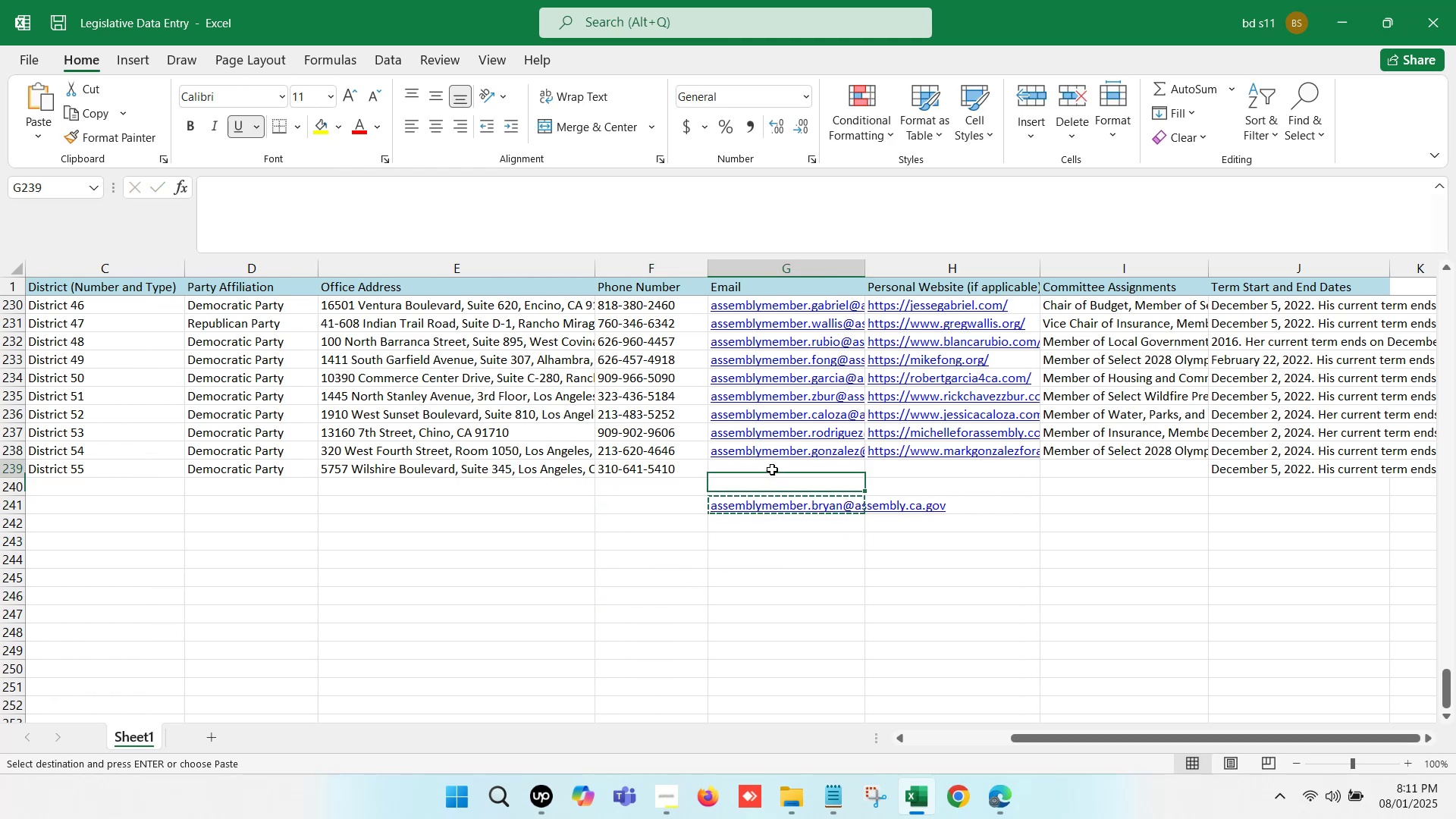 
key(Control+V)
 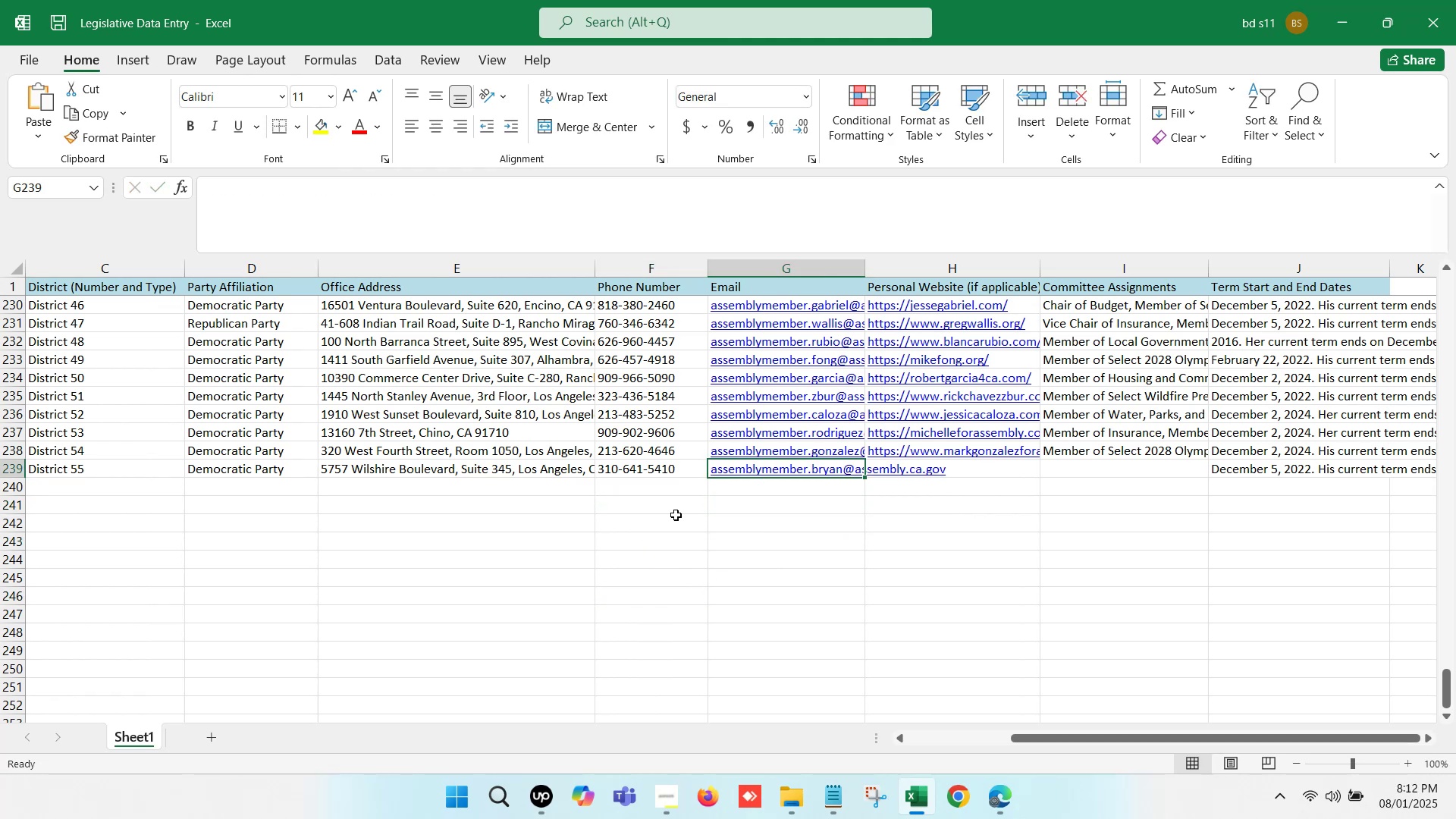 
left_click([648, 538])
 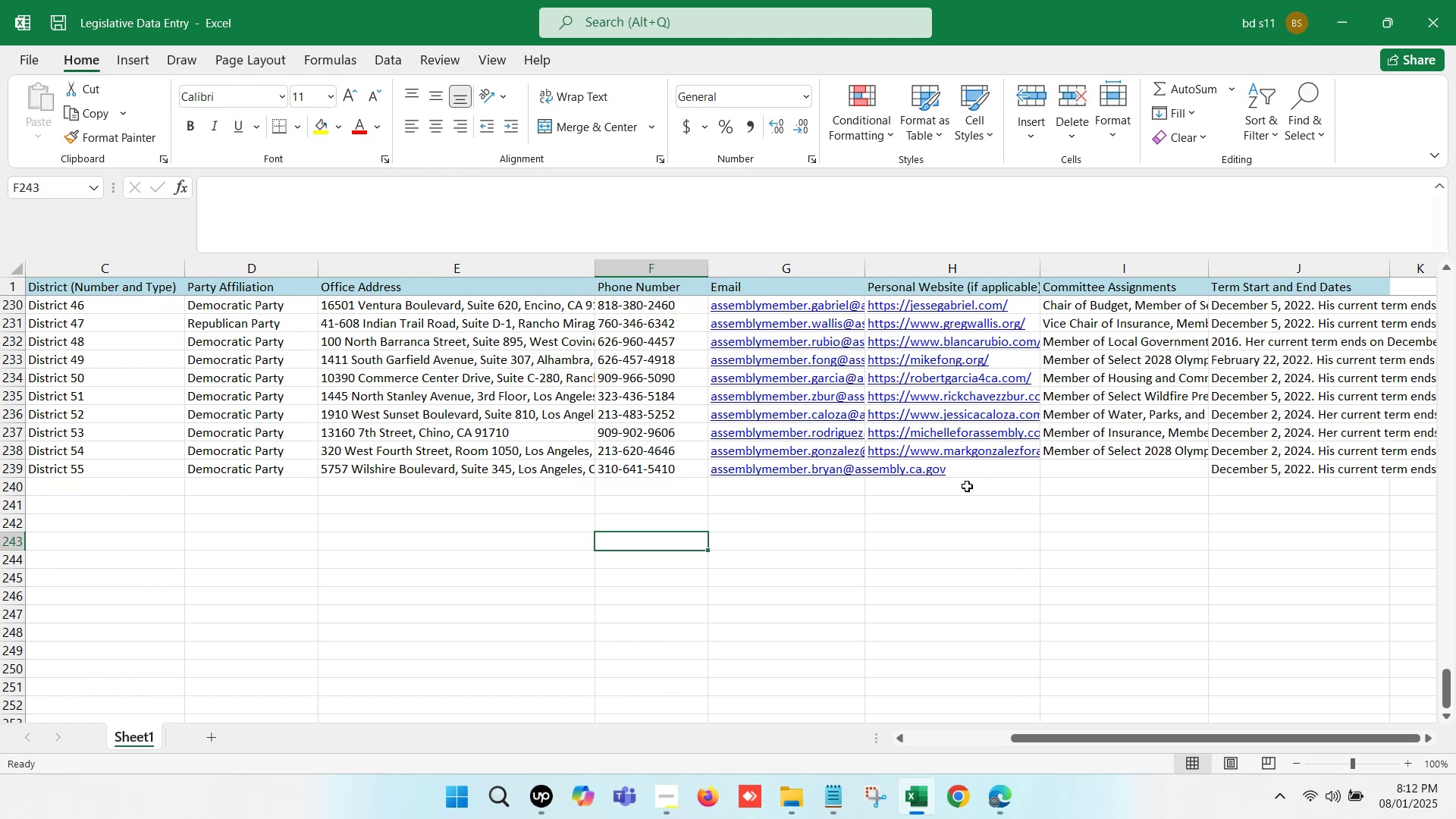 
left_click([977, 475])
 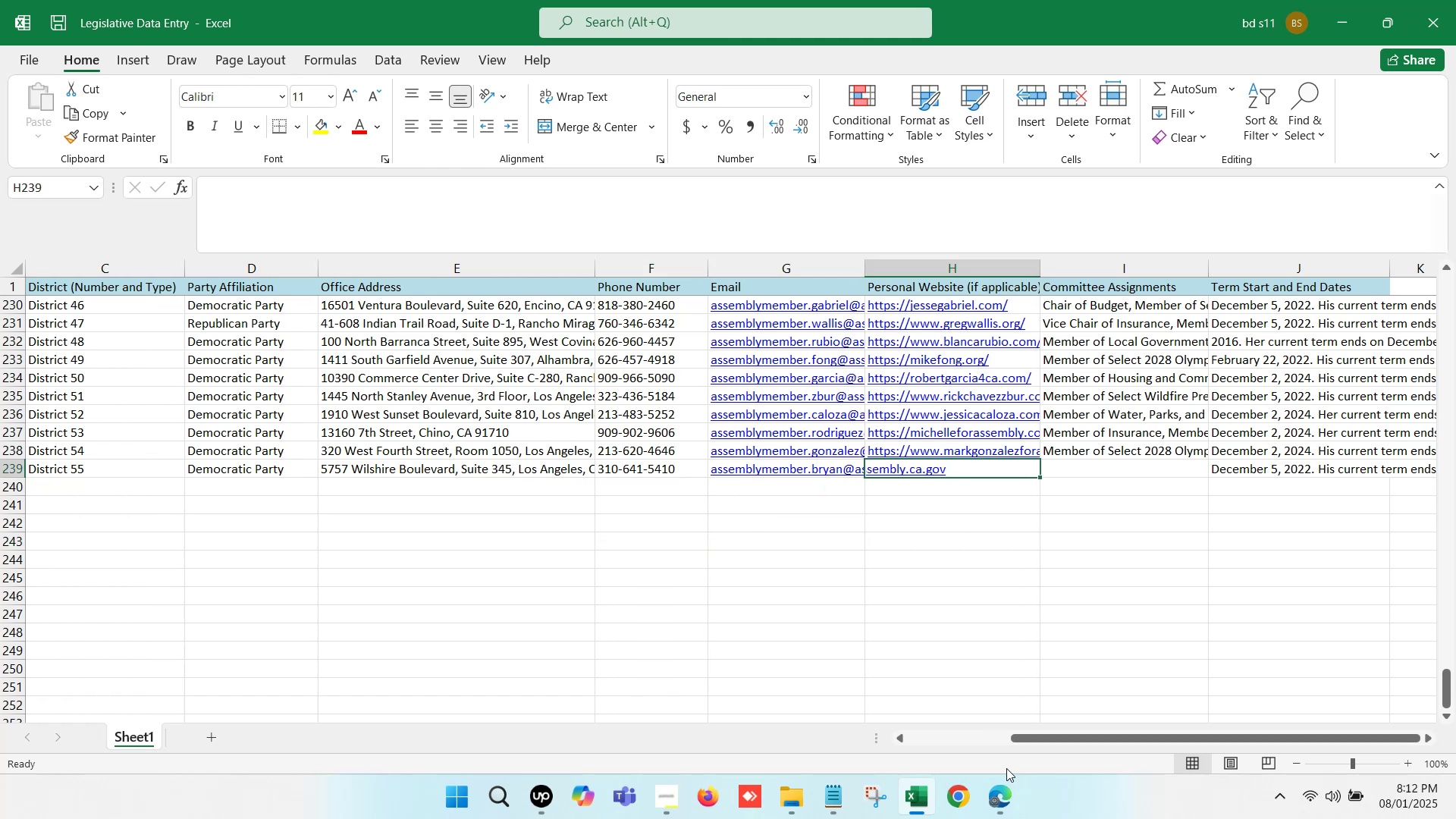 
left_click([1006, 776])
 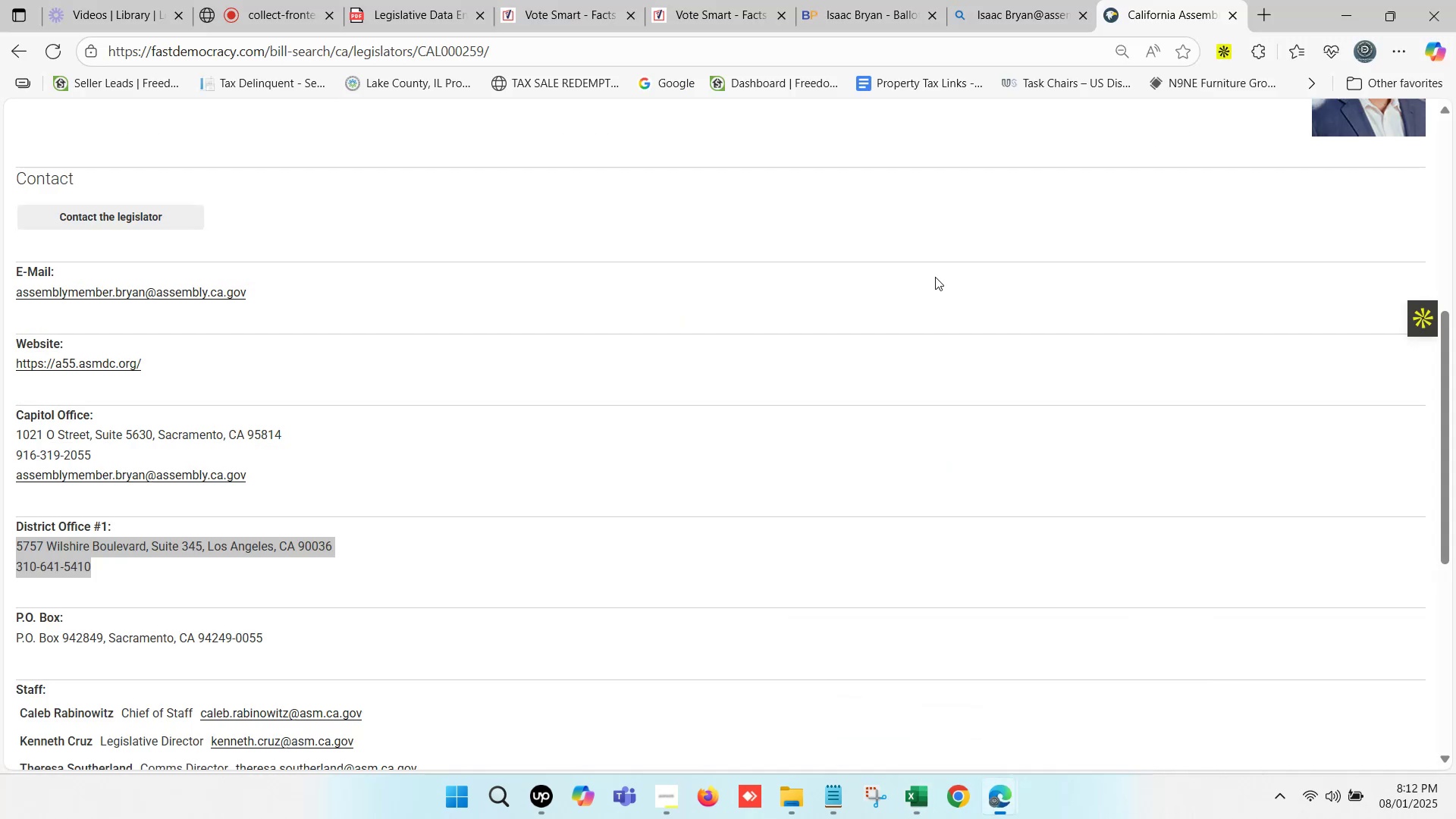 
left_click([877, 0])
 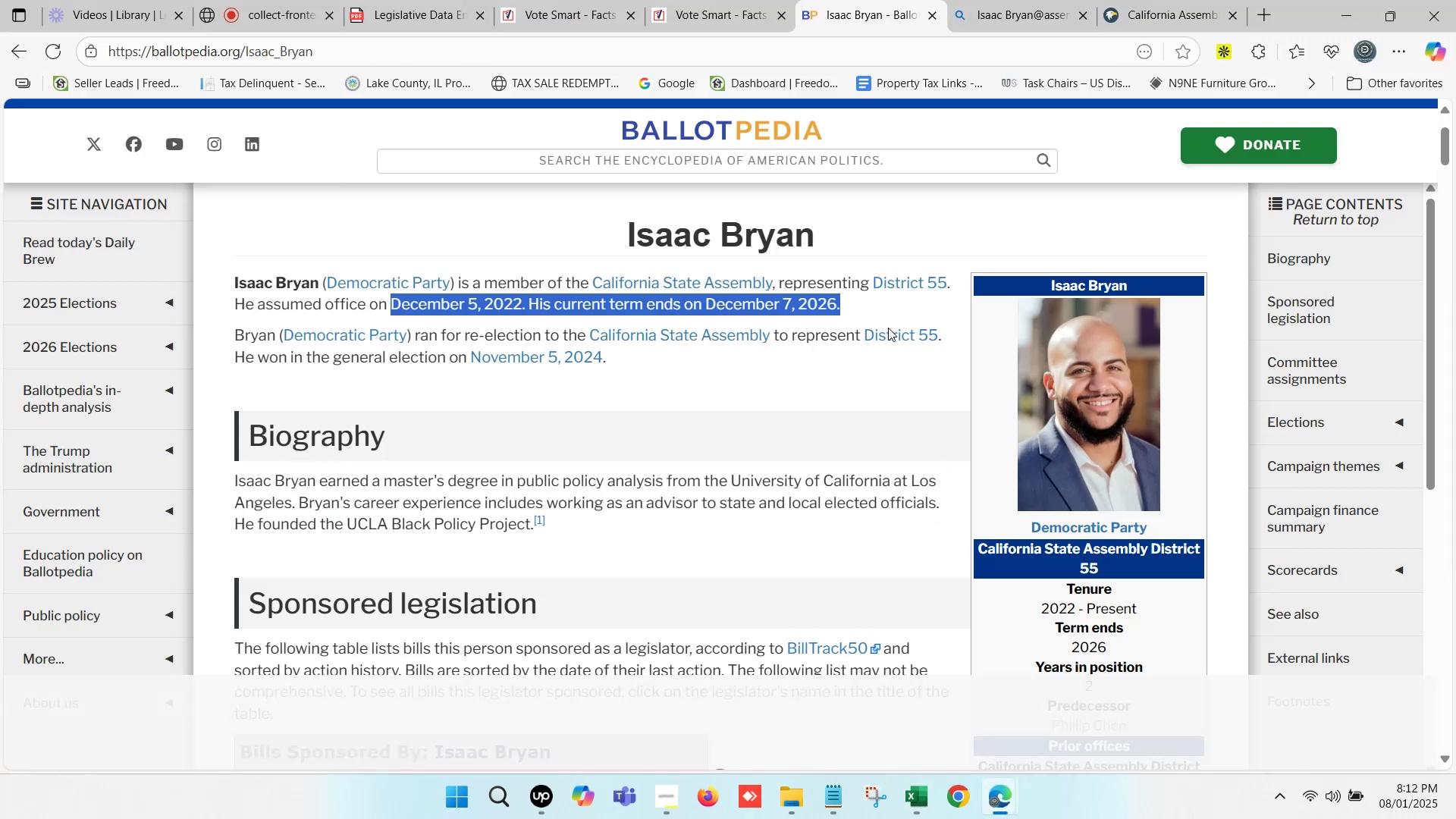 
scroll: coordinate [1093, 475], scroll_direction: down, amount: 6.0
 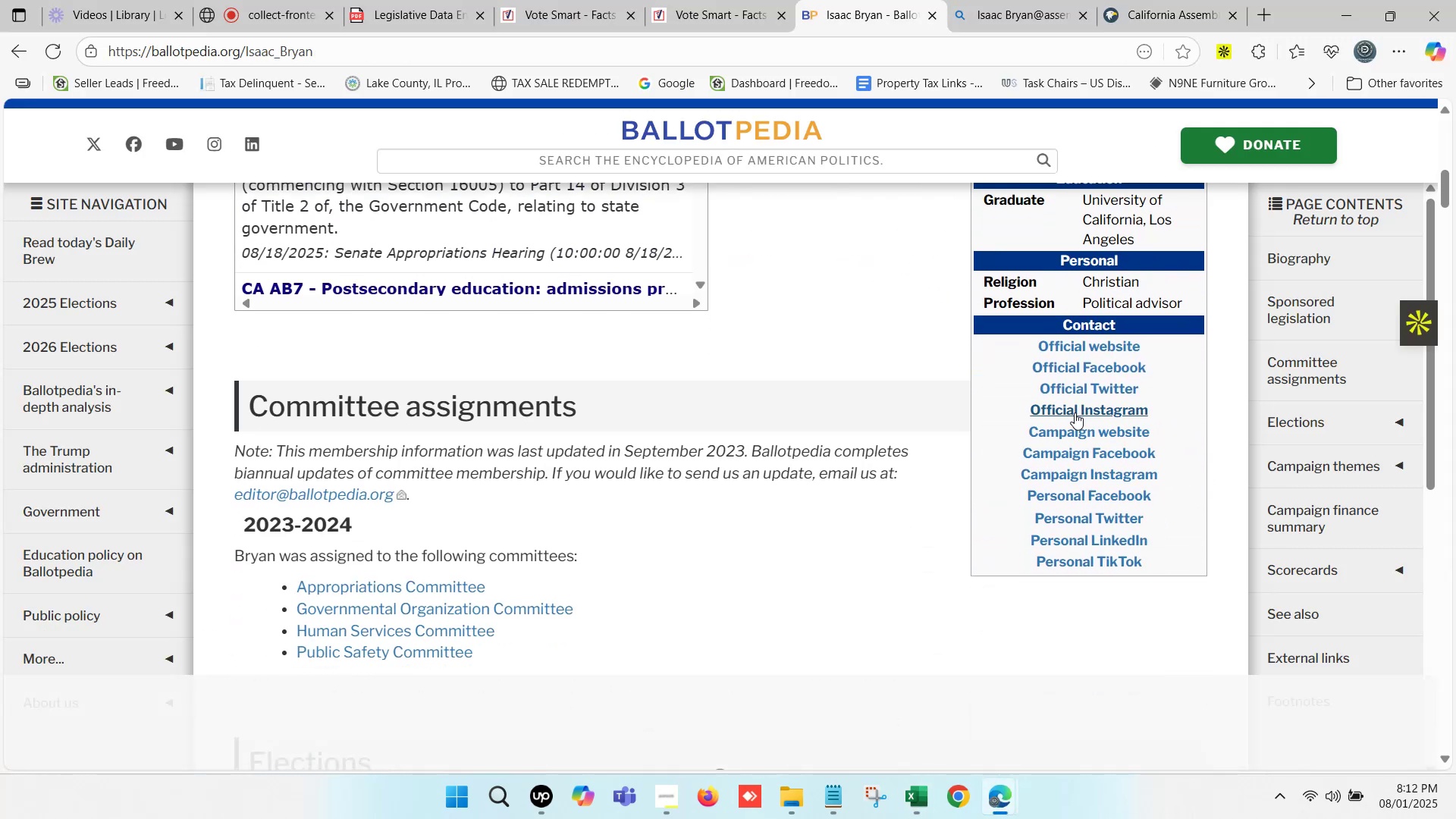 
hold_key(key=ControlLeft, duration=0.43)
left_click([1075, 431])
 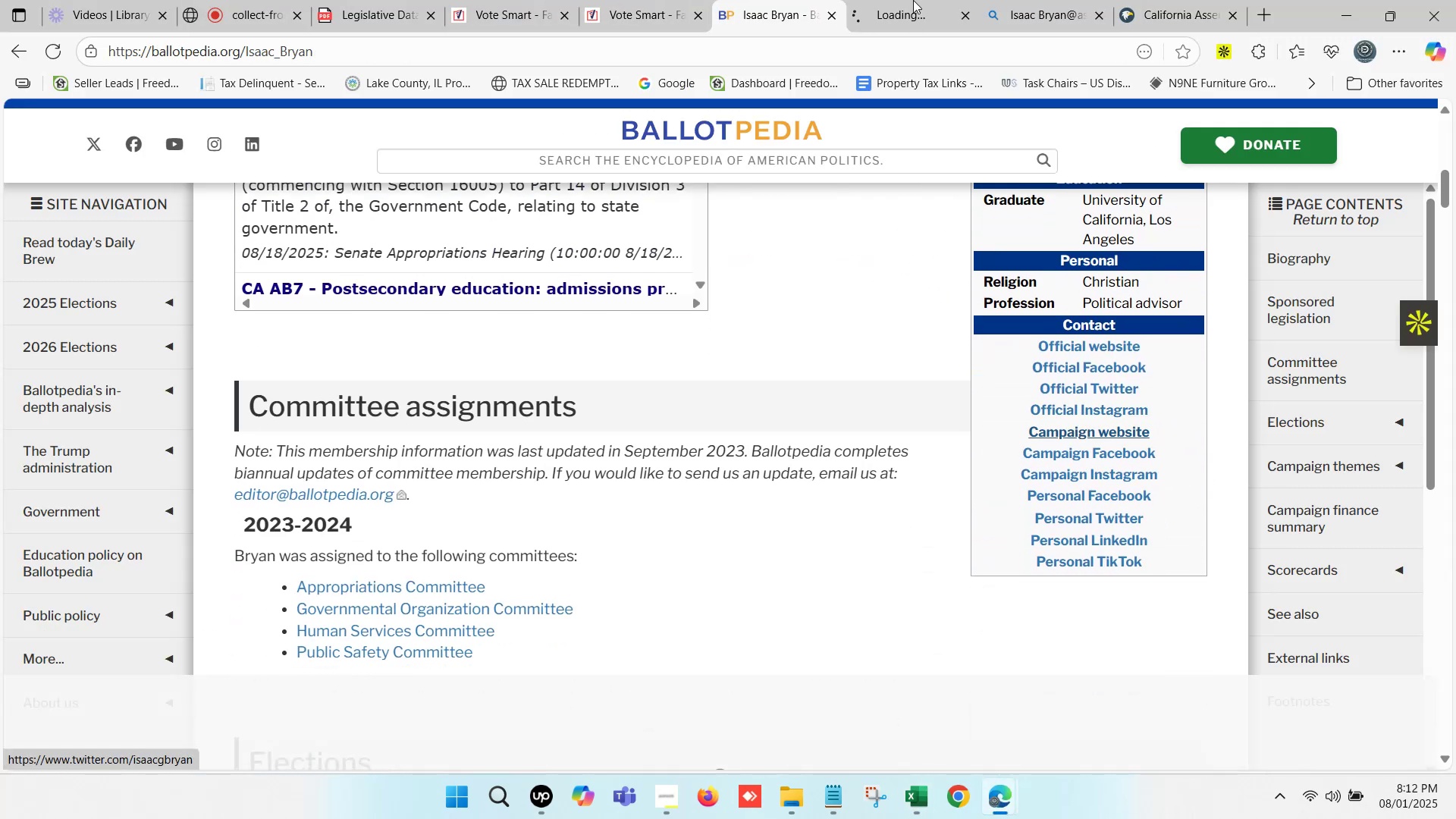 
left_click([917, 0])
 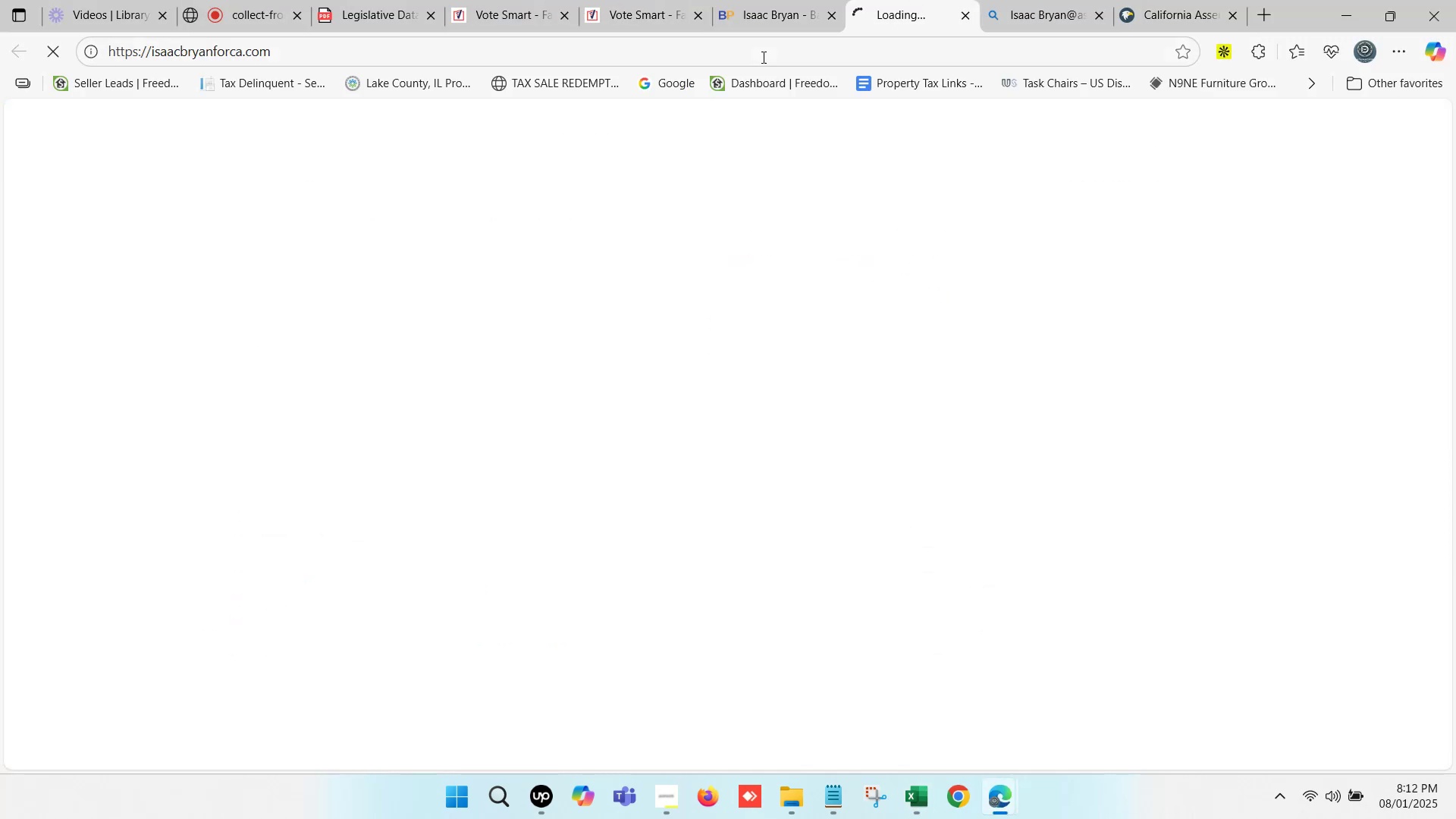 
left_click([761, 55])
 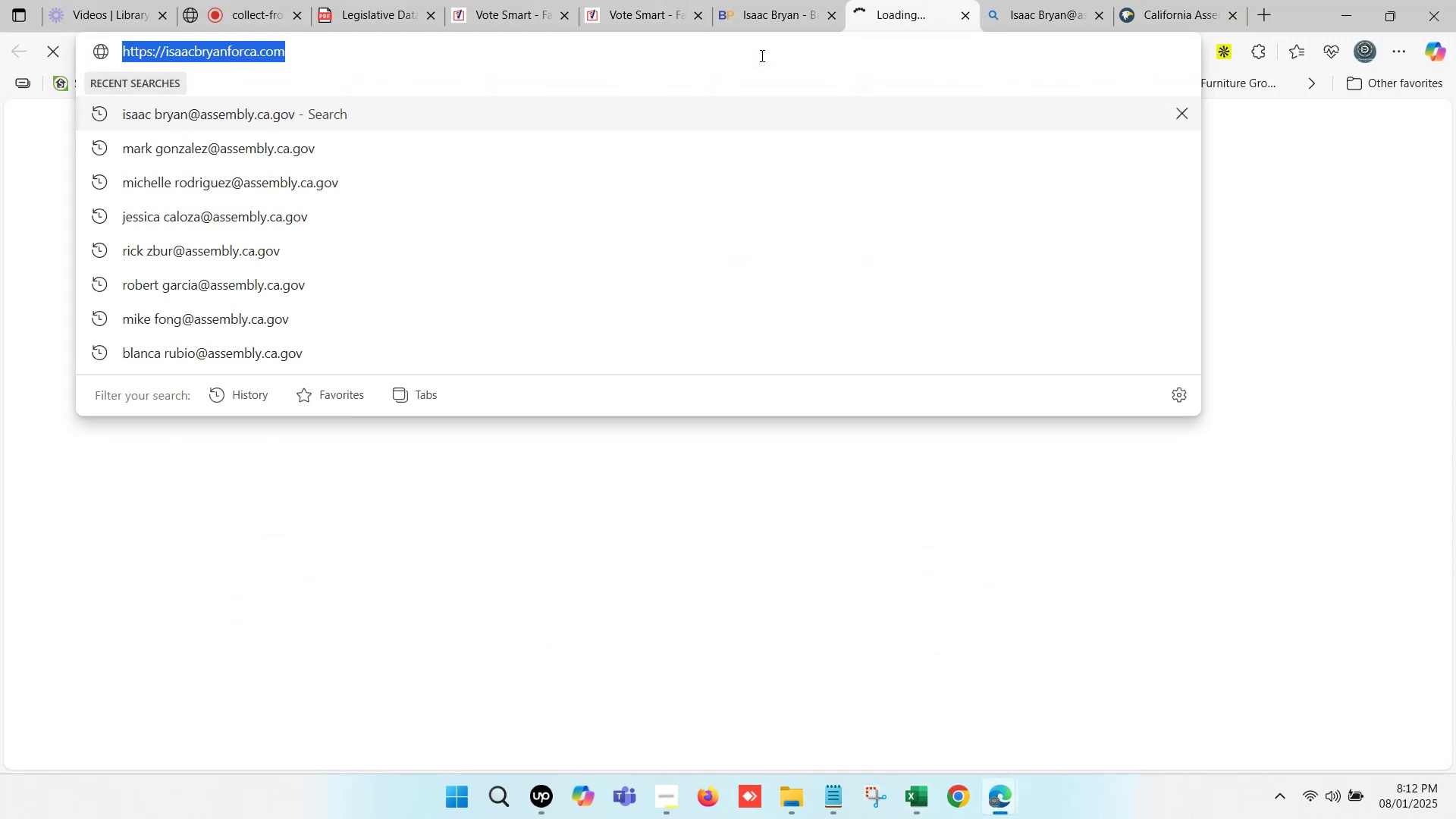 
key(Control+C)
 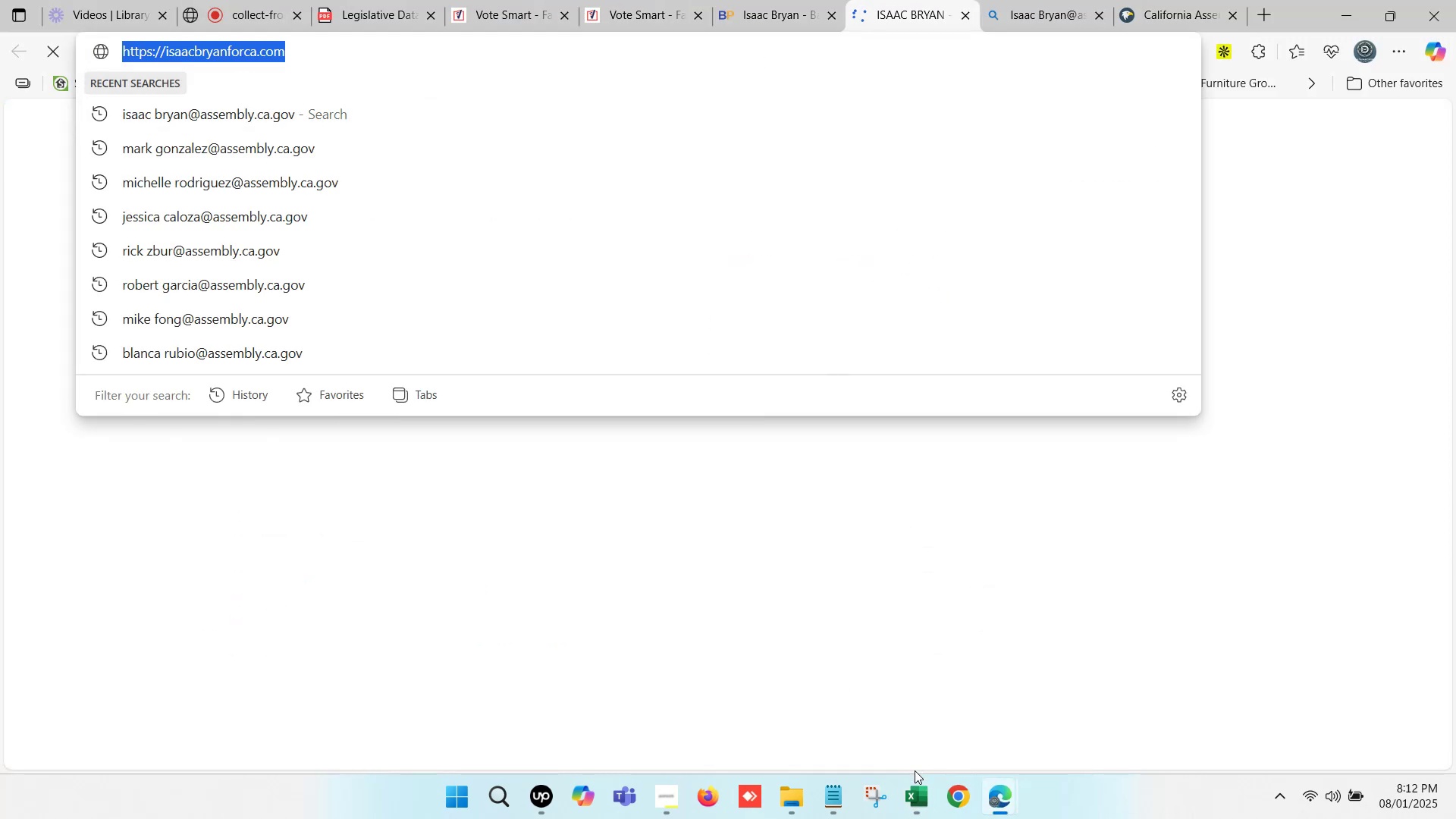 
left_click([914, 818])
 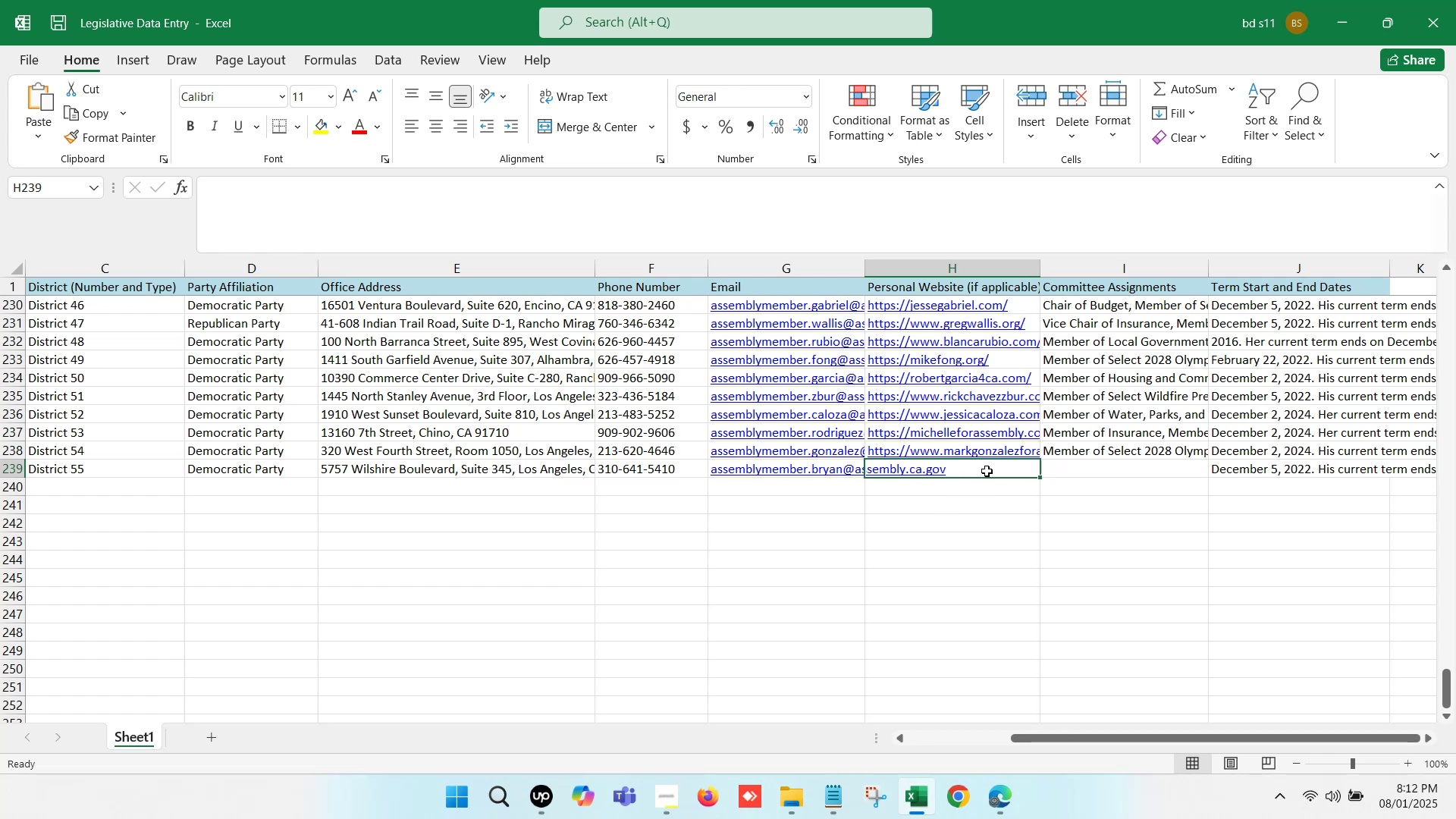 
double_click([990, 469])
 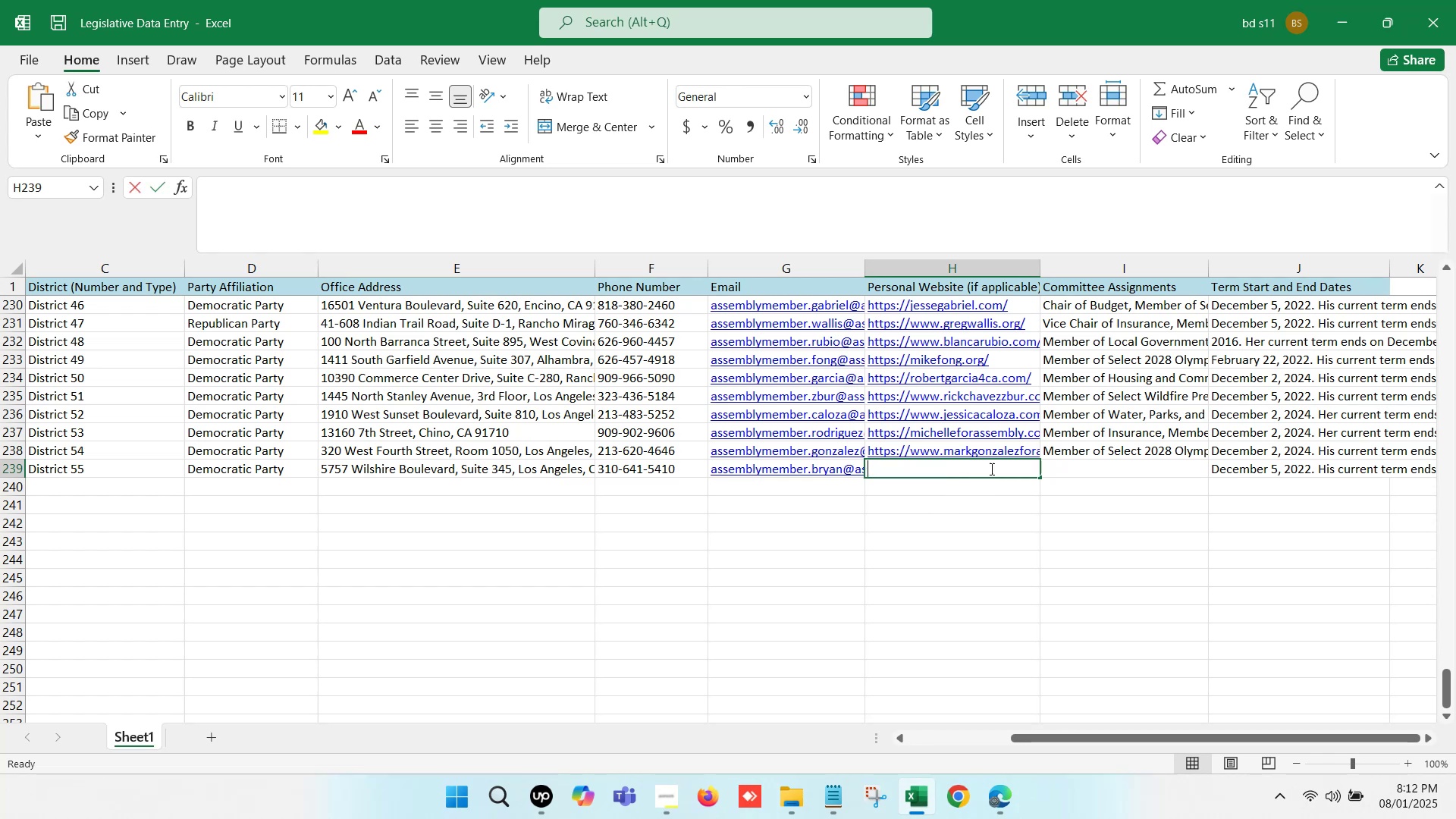 
key(Control+V)
 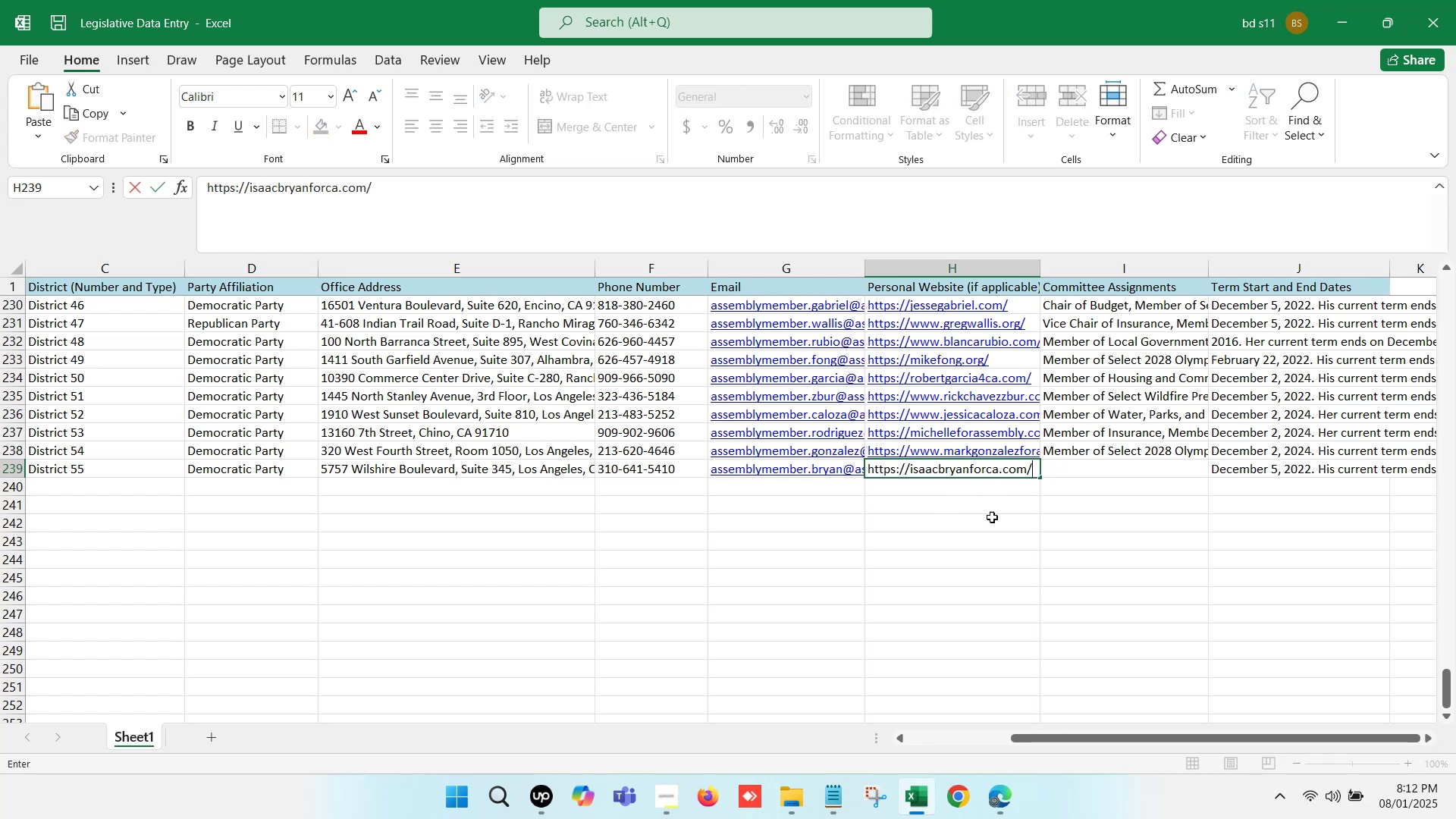 
left_click([994, 521])
 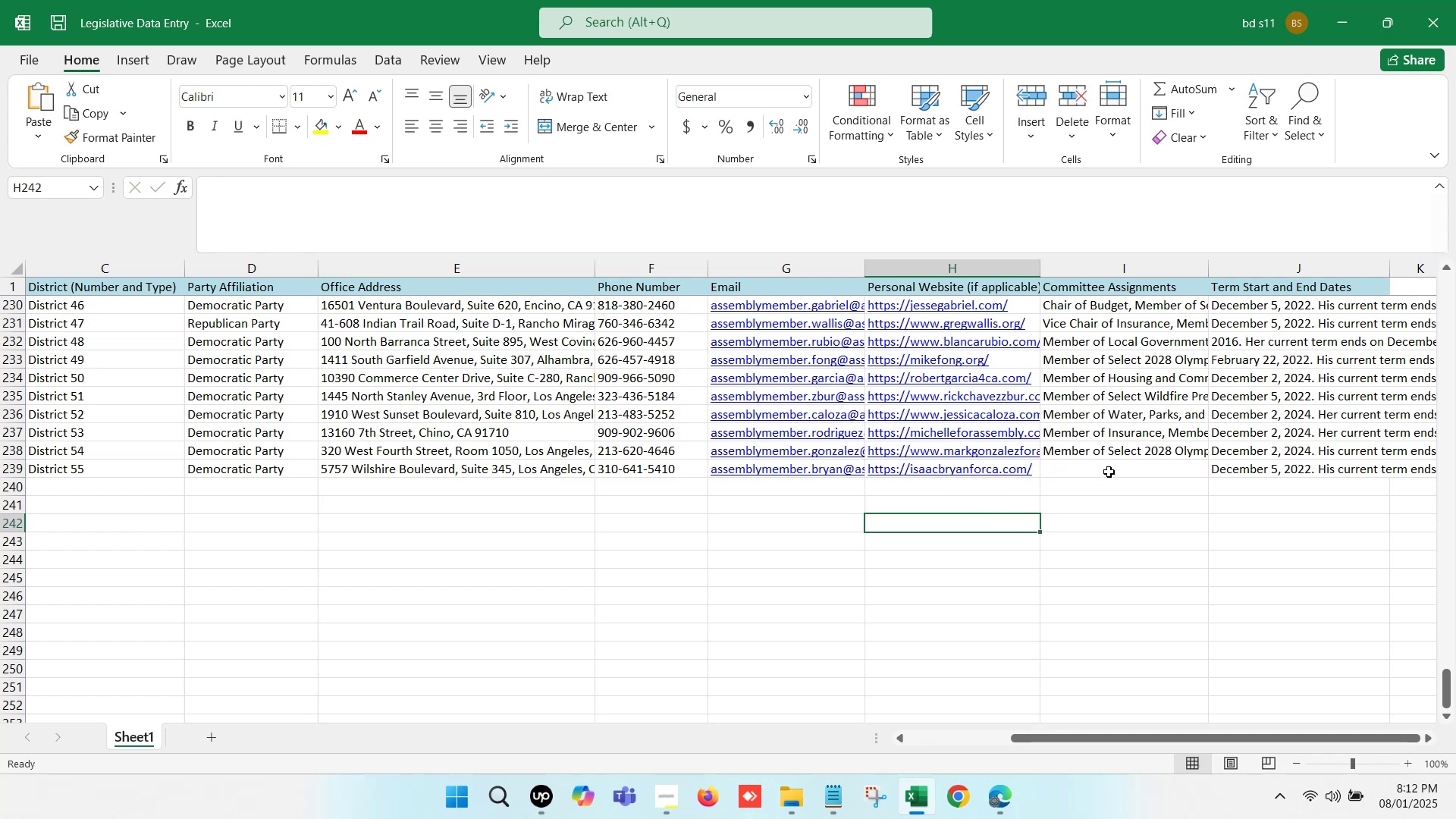 
left_click([1110, 469])
 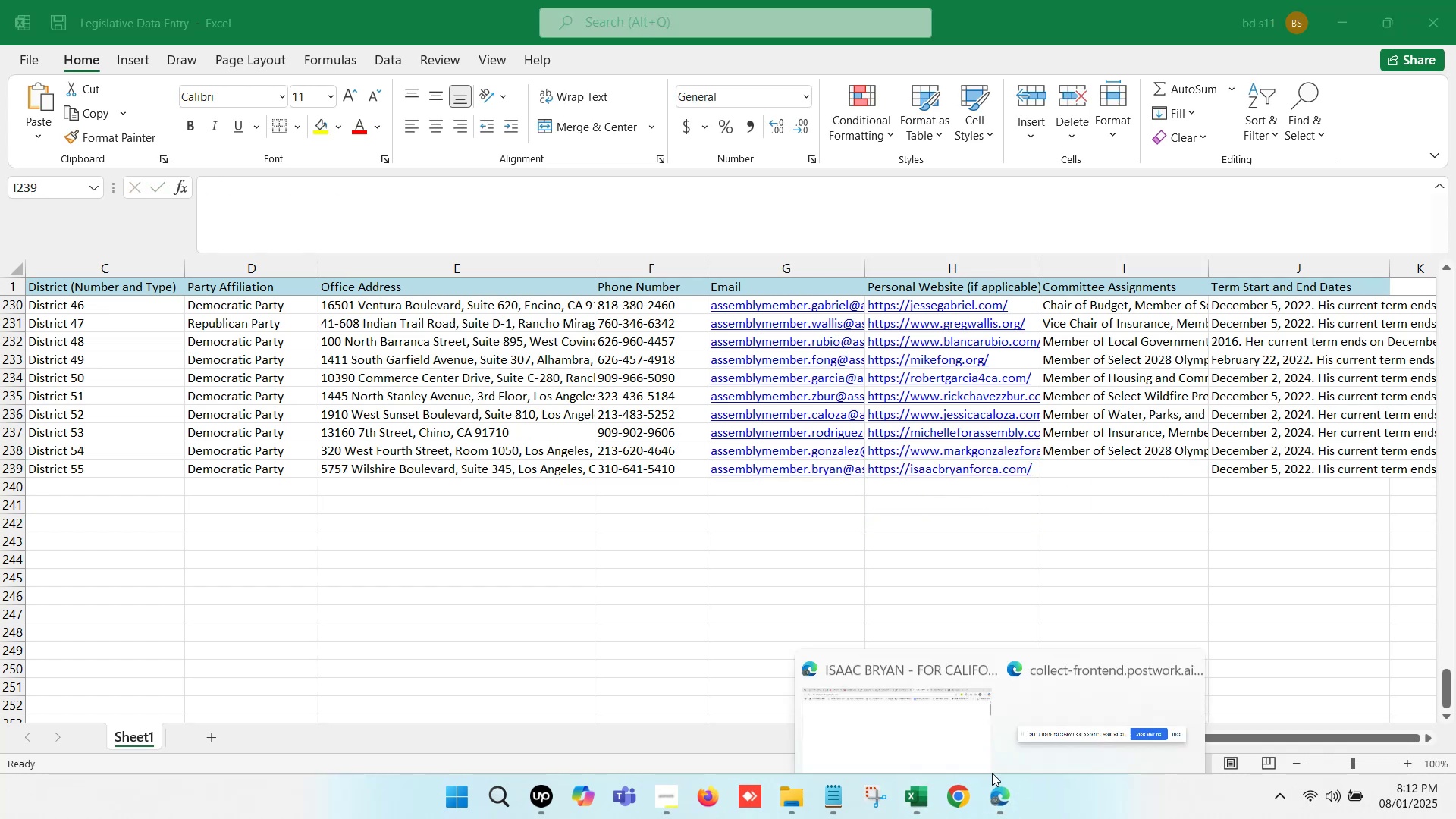 
left_click([893, 688])
 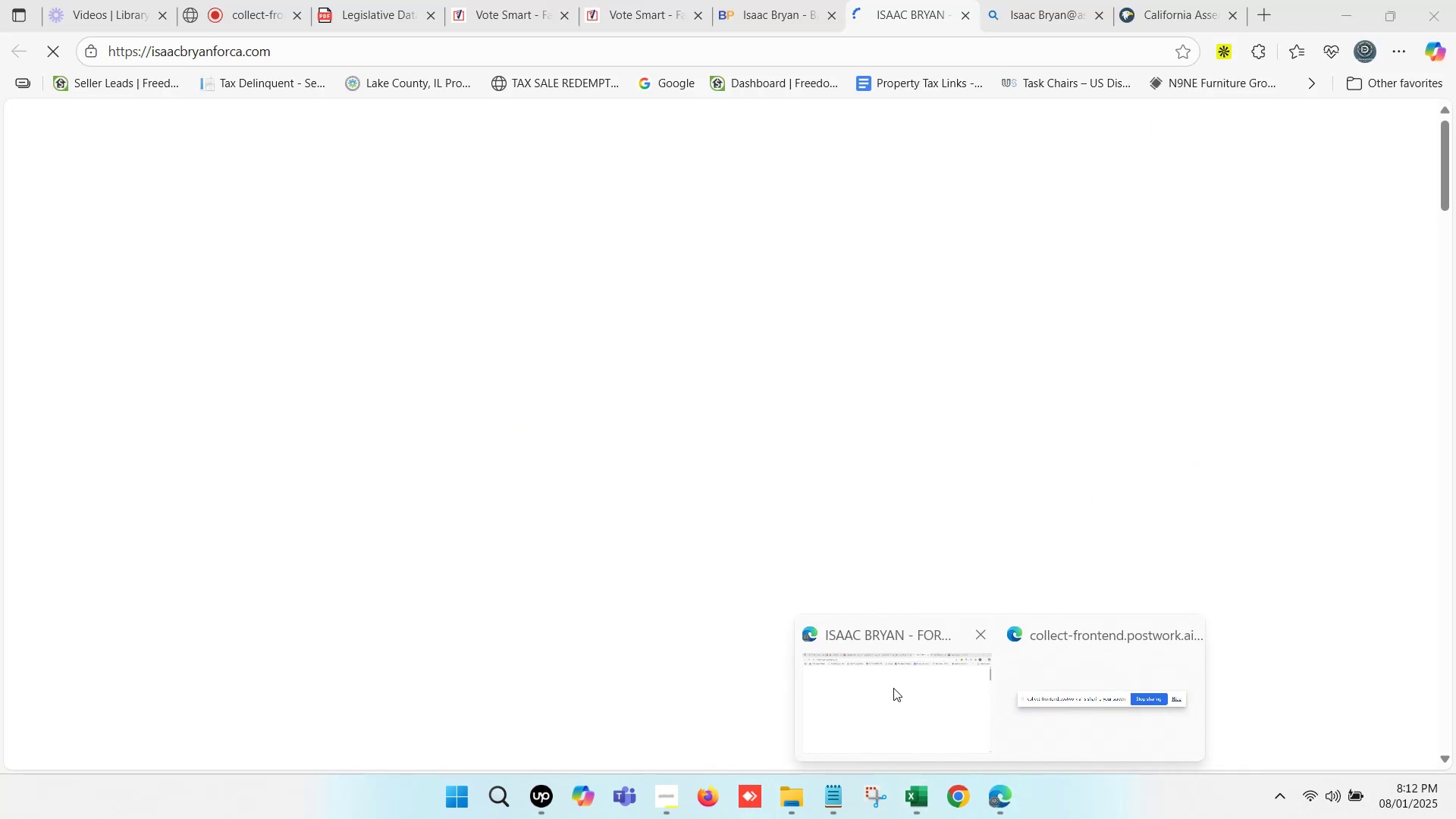 
left_click([1002, 2])
 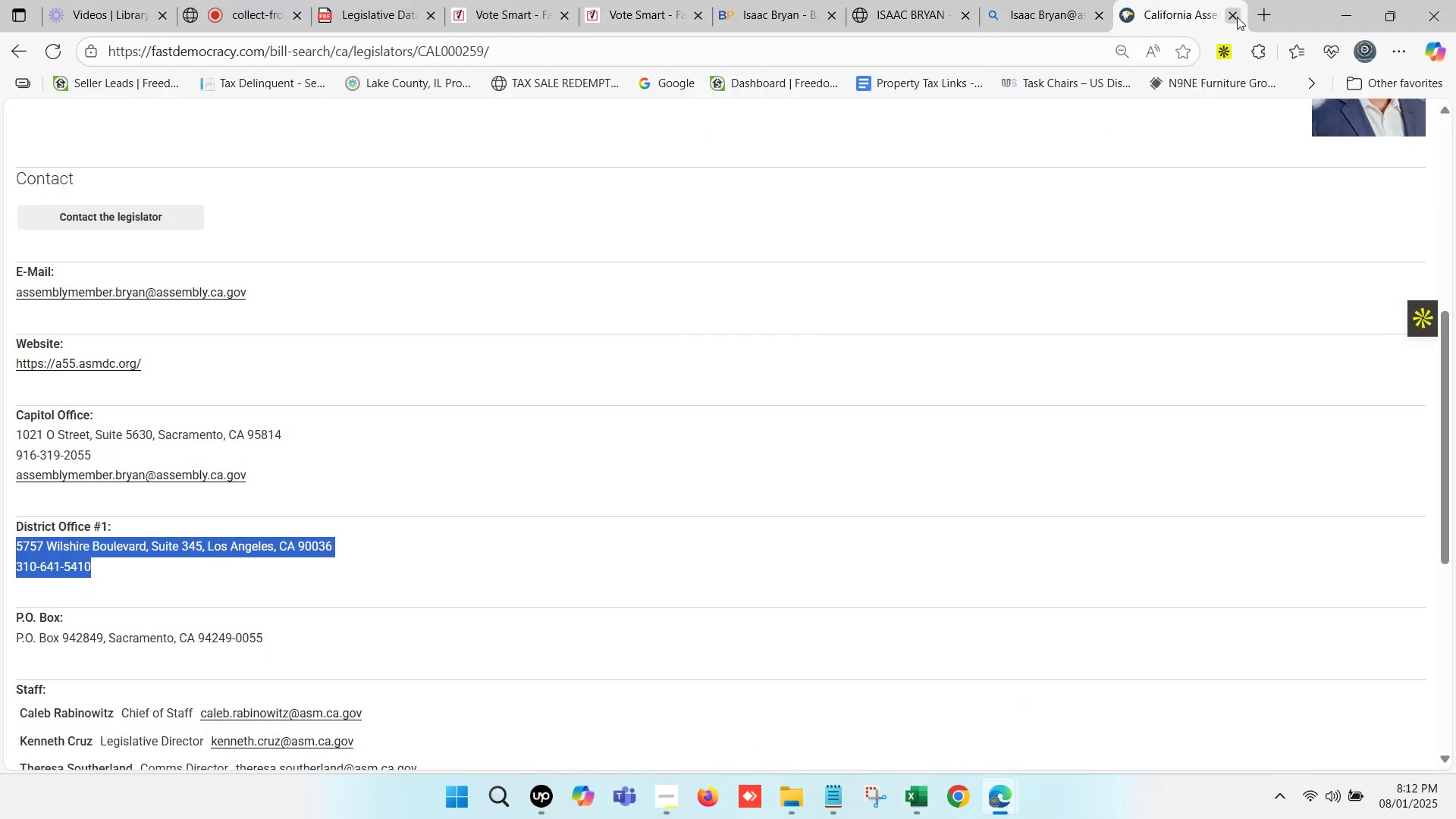 
scroll: coordinate [470, 444], scroll_direction: down, amount: 5.0
 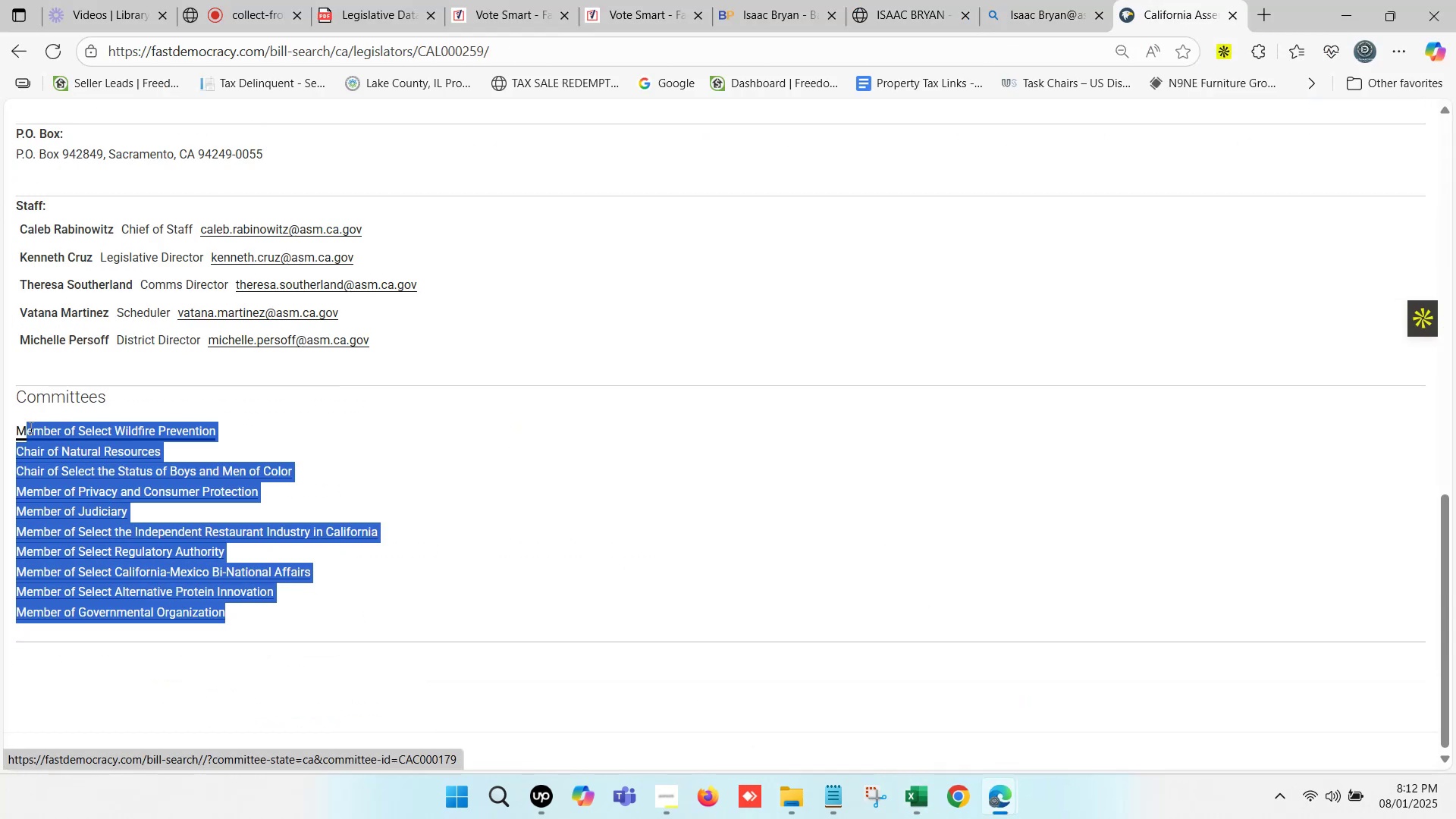 
key(Control+ControlLeft)
 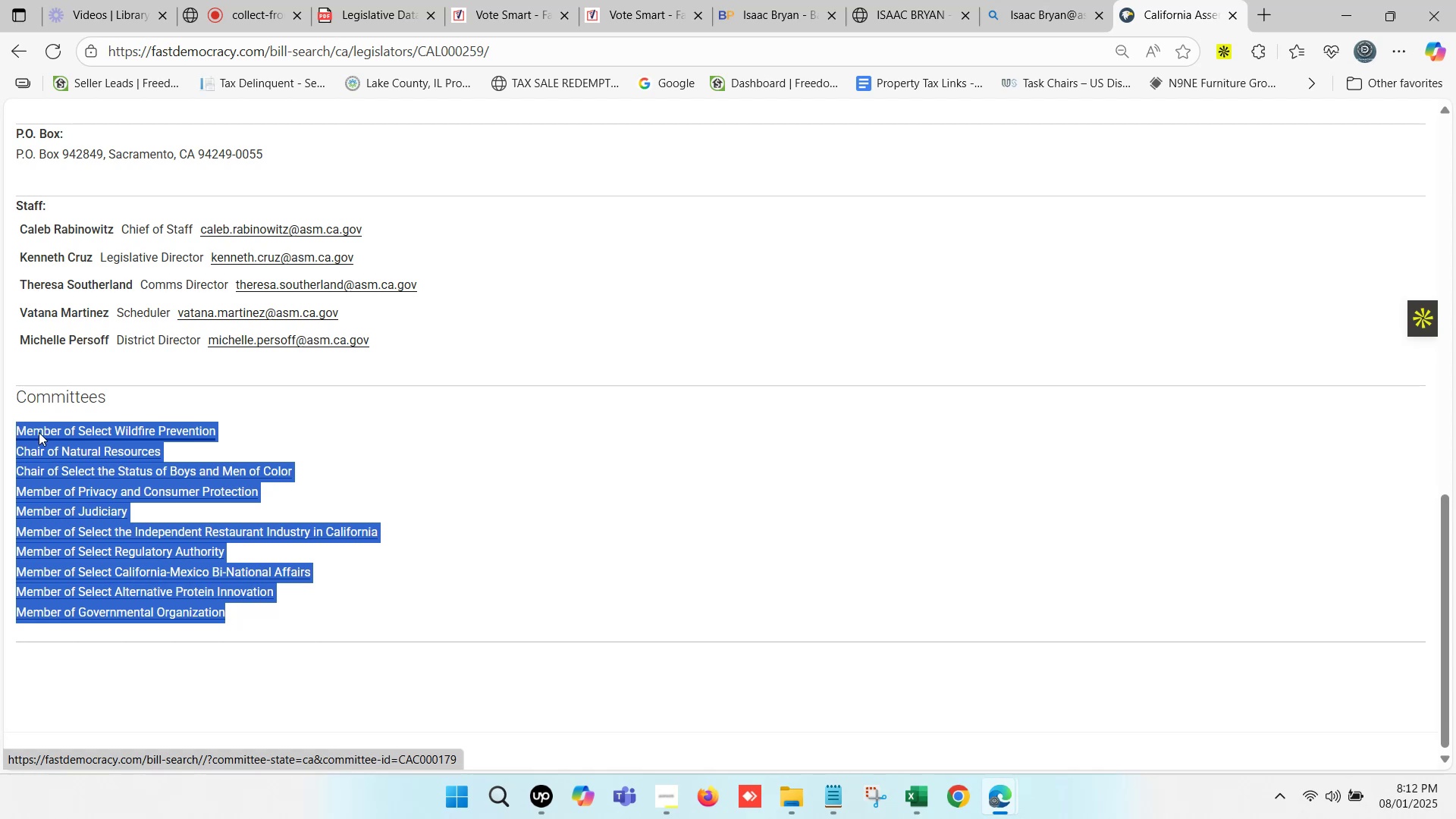 
key(Control+C)
 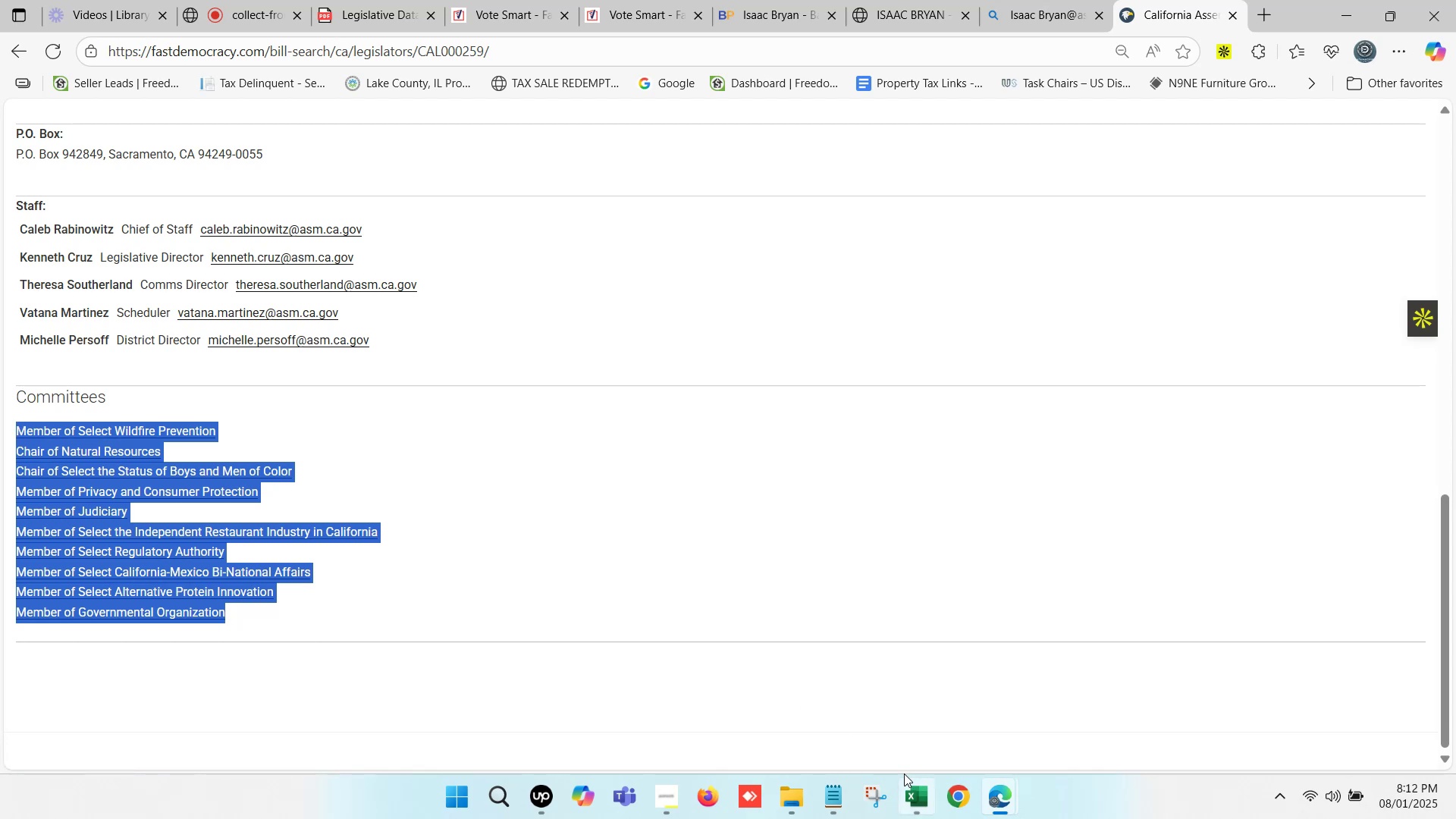 
left_click([915, 801])
 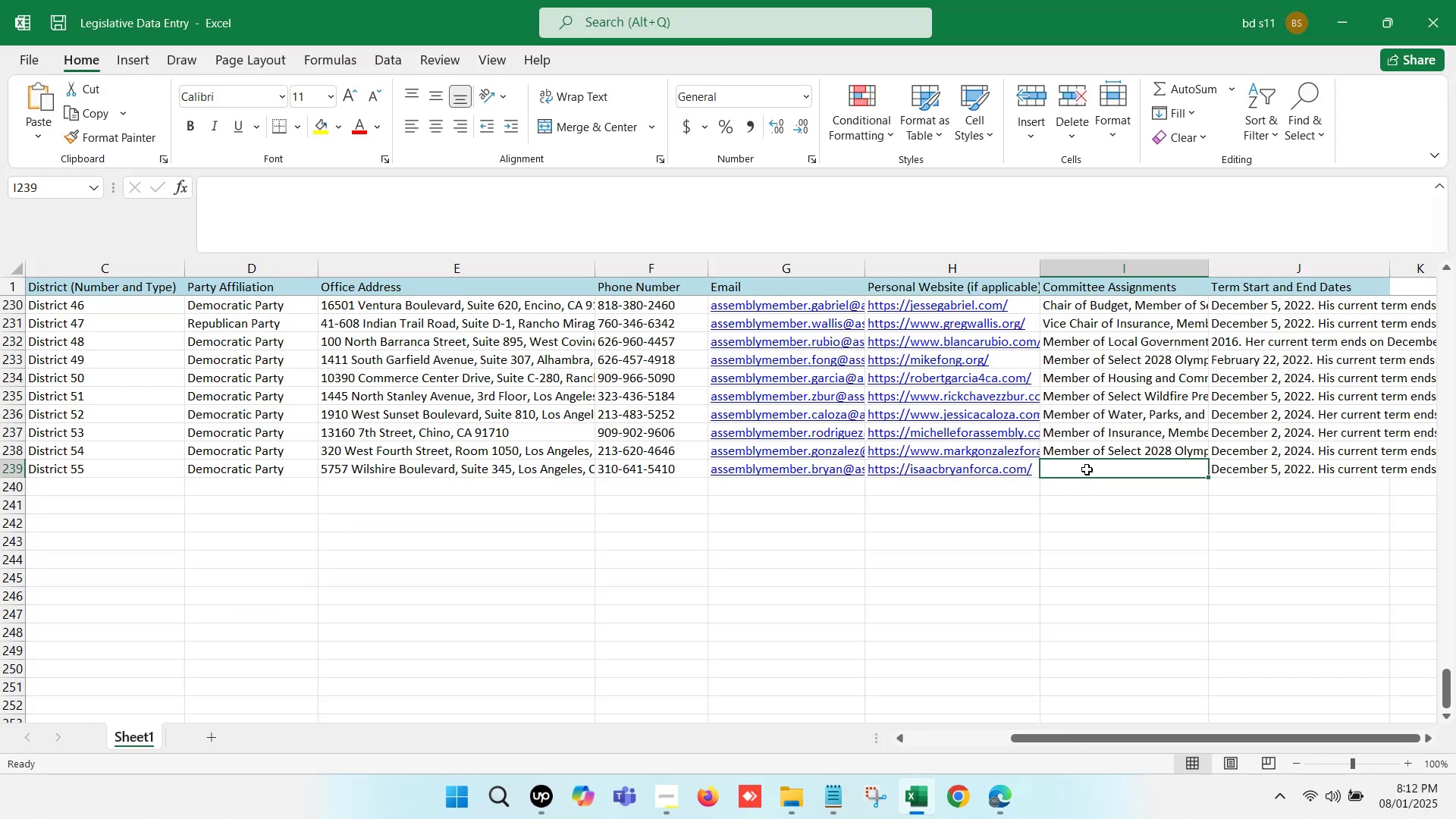 
double_click([1087, 469])
 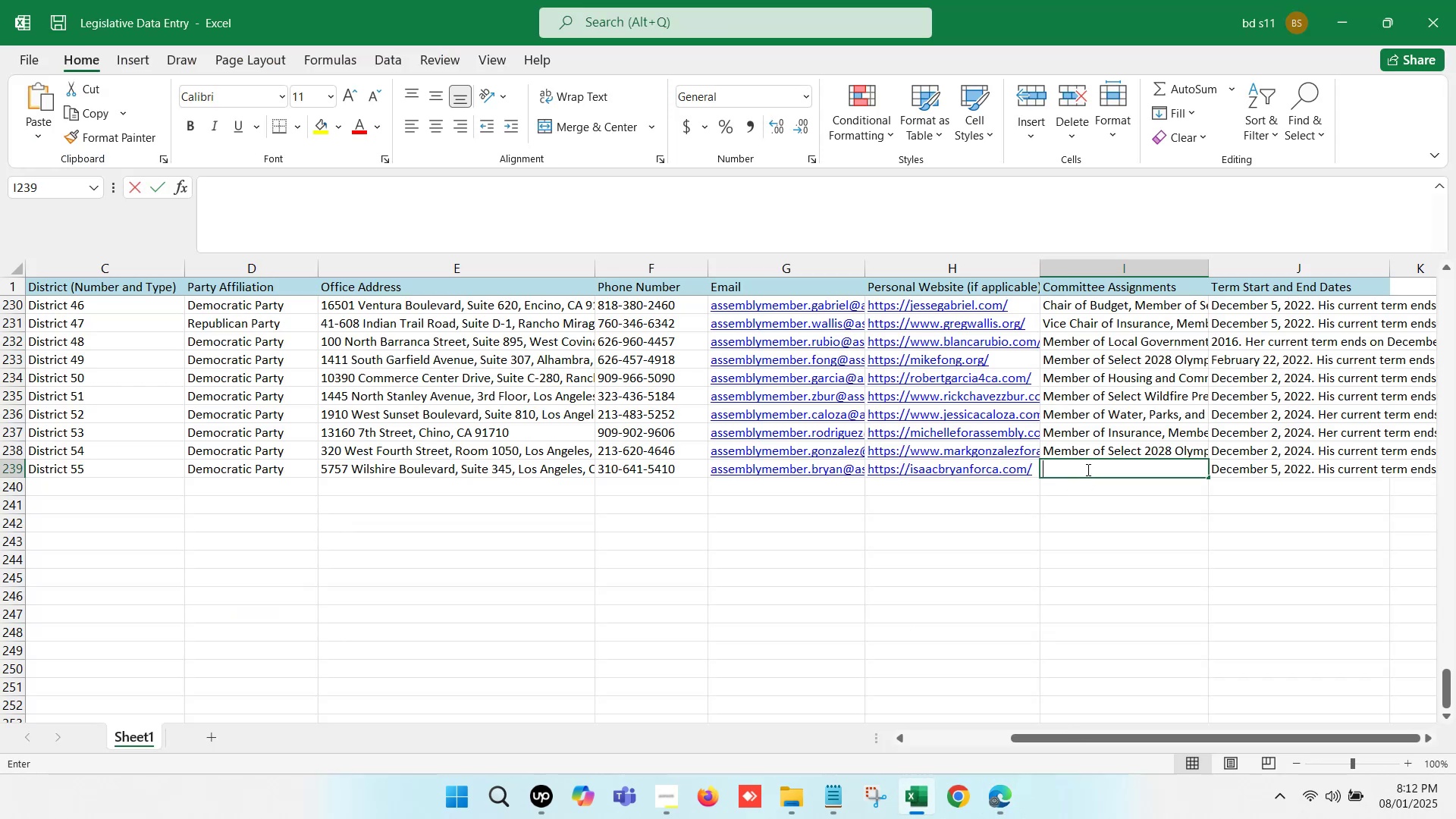 
hold_key(key=ControlLeft, duration=0.4)
 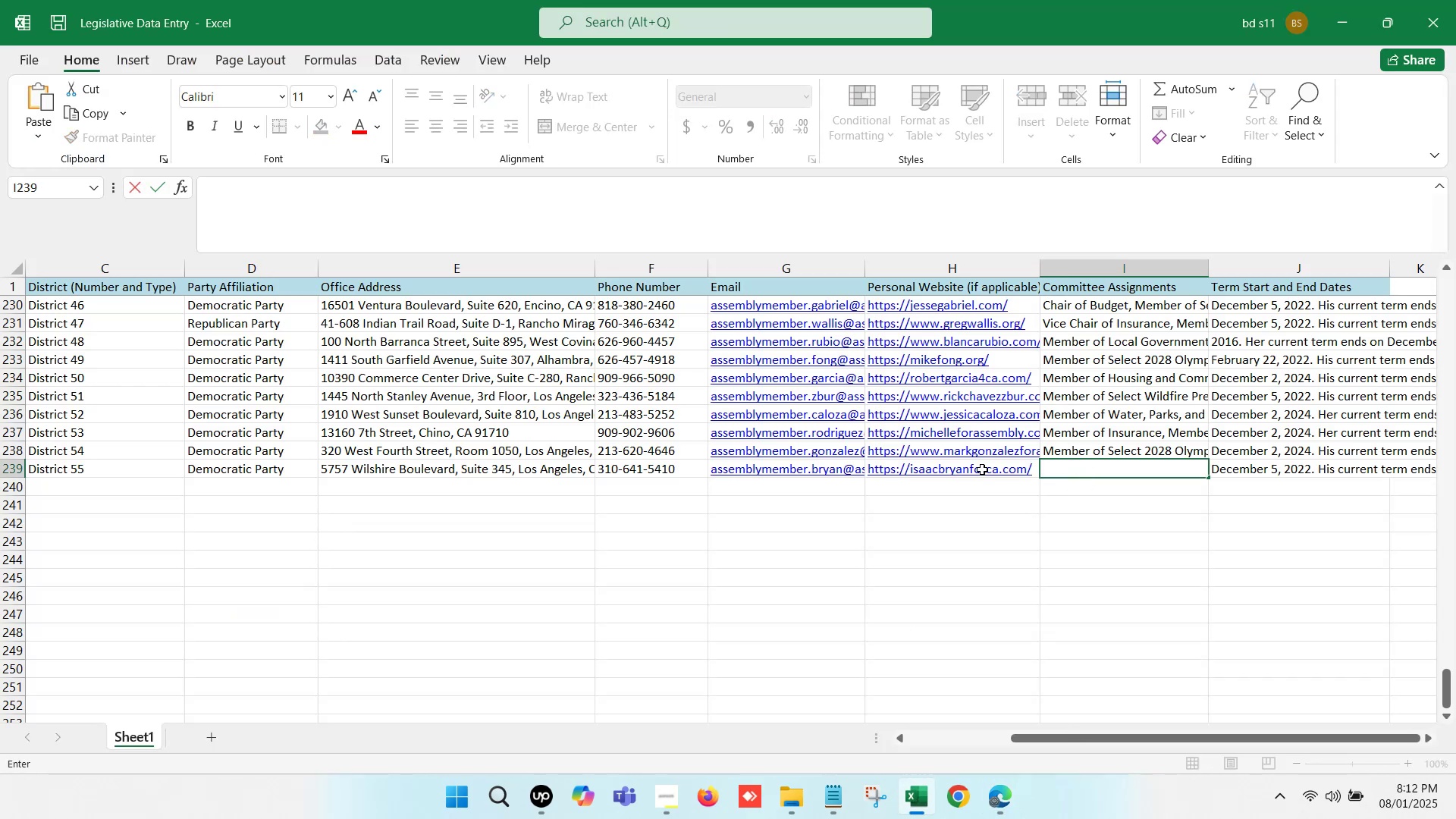 
left_click([973, 579])
 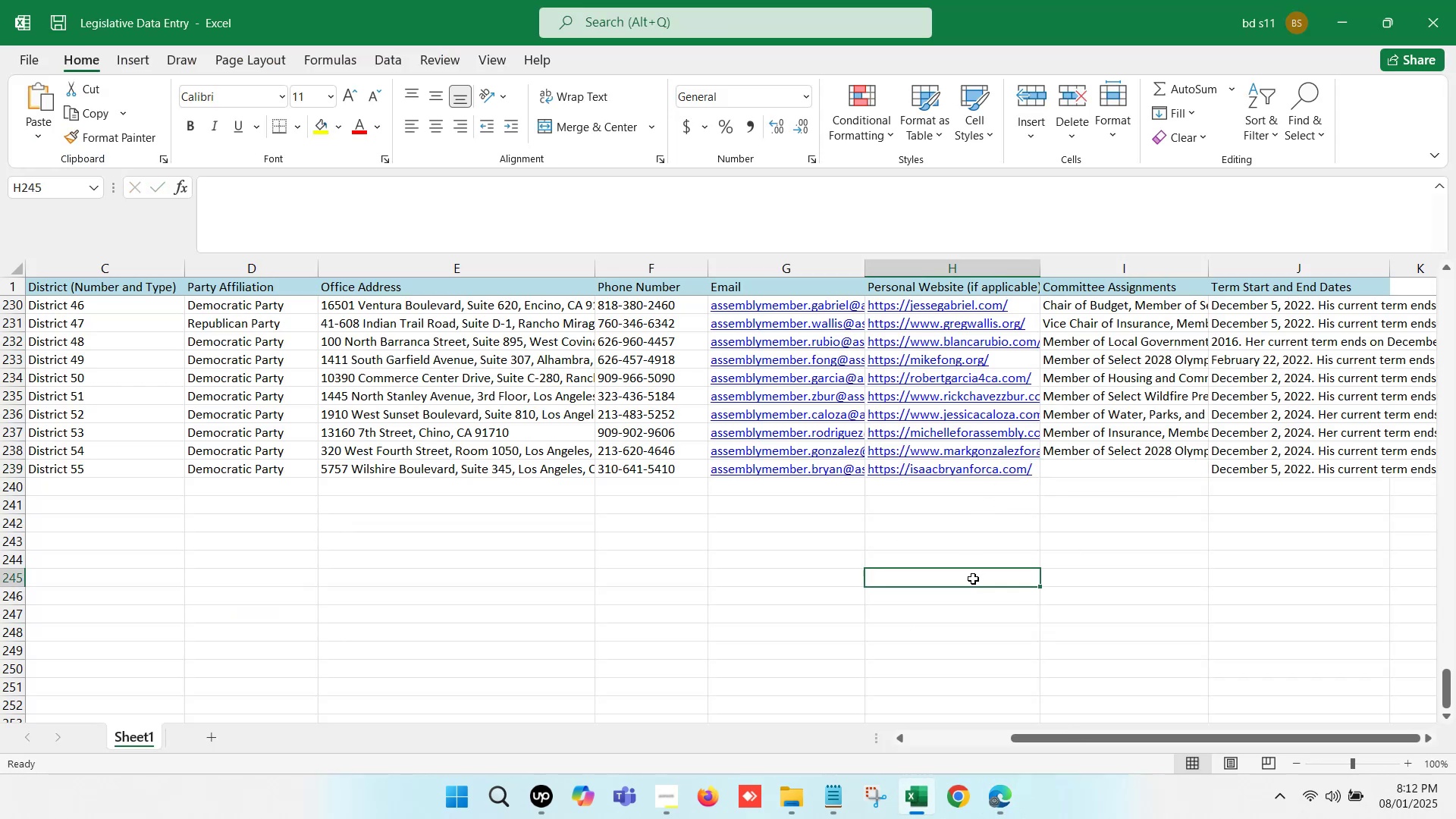 
scroll: coordinate [1040, 505], scroll_direction: up, amount: 10.0
 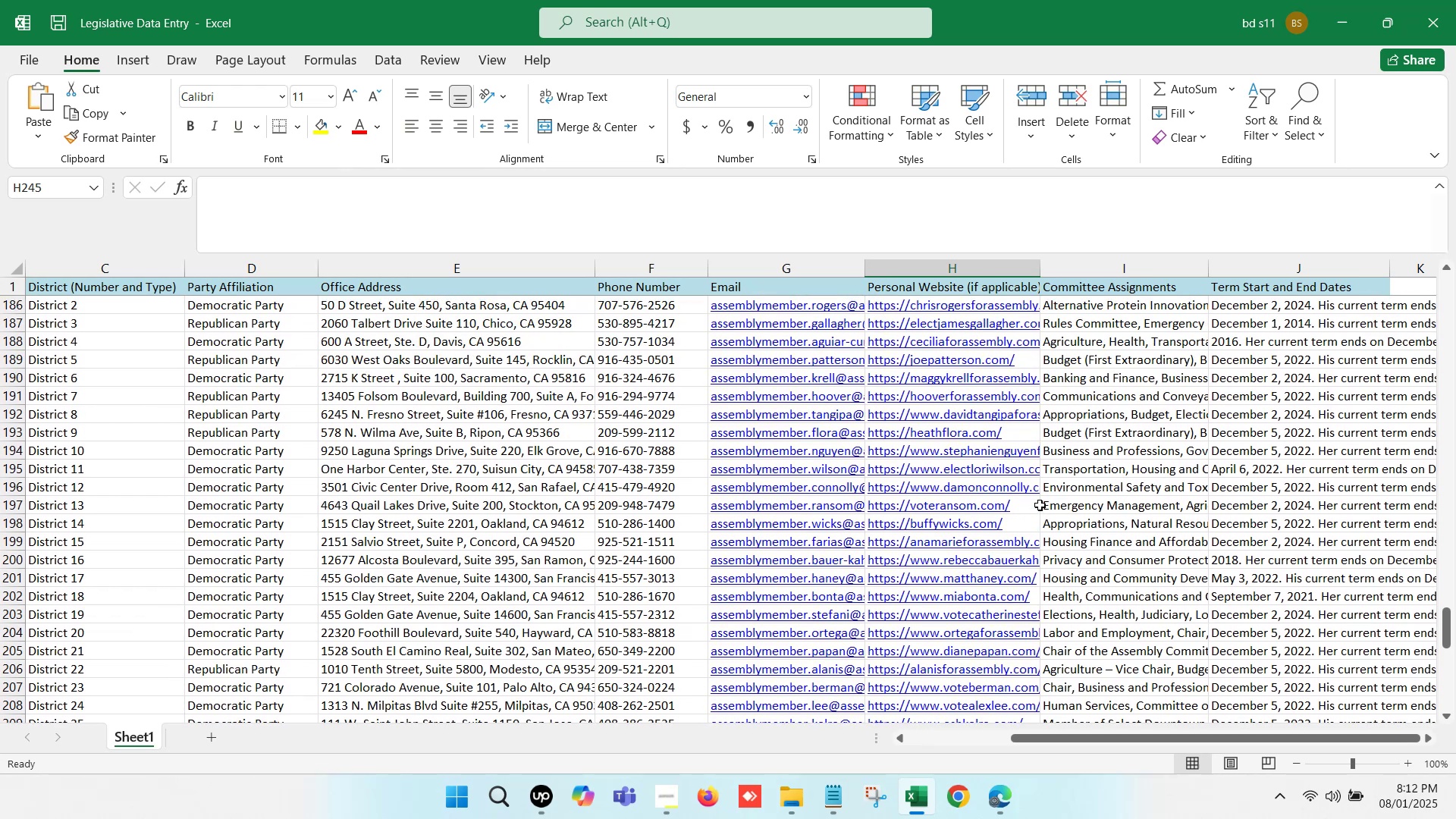 
scroll: coordinate [1040, 505], scroll_direction: down, amount: 9.0
 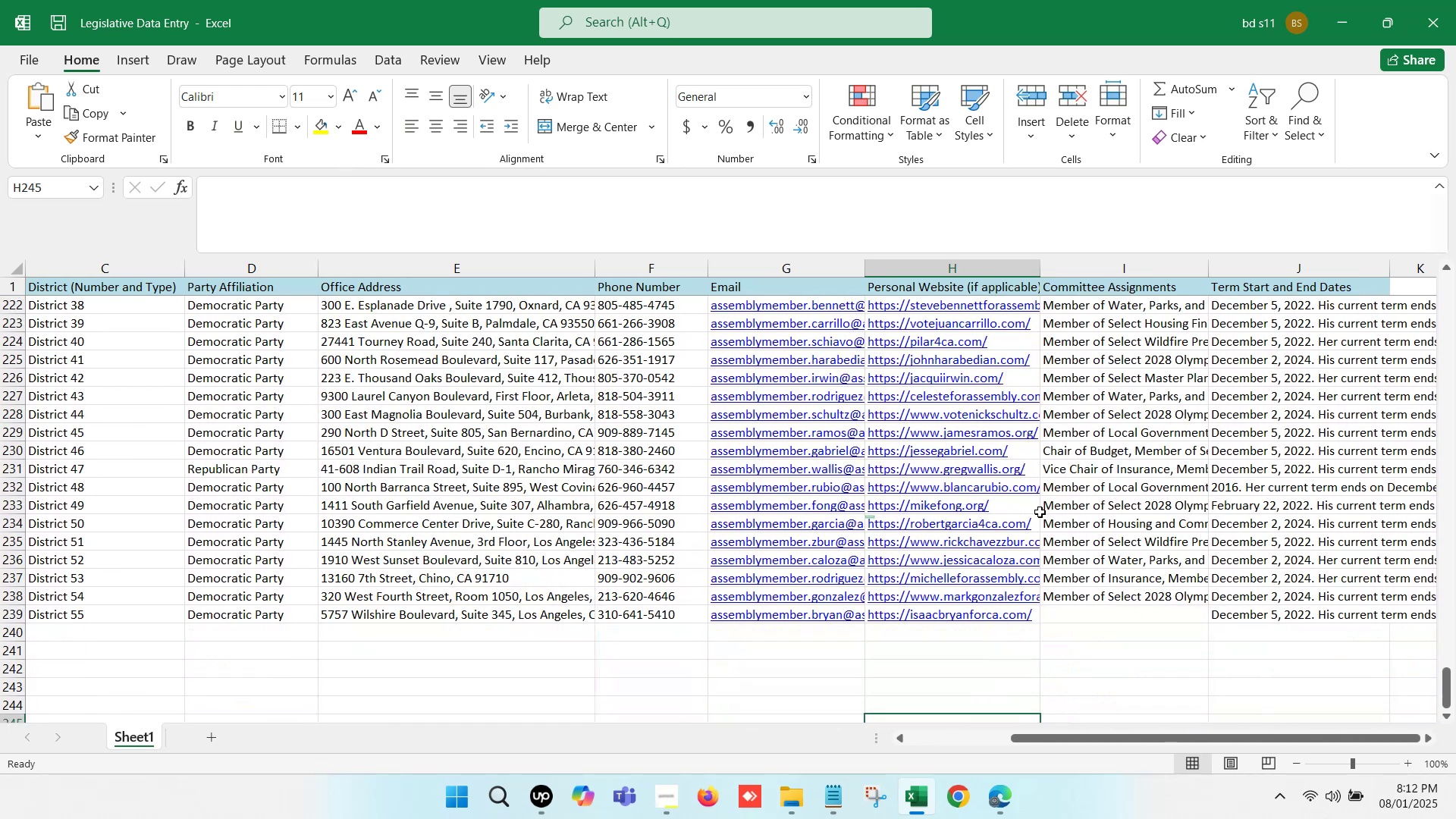 
scroll: coordinate [1046, 513], scroll_direction: up, amount: 16.0
 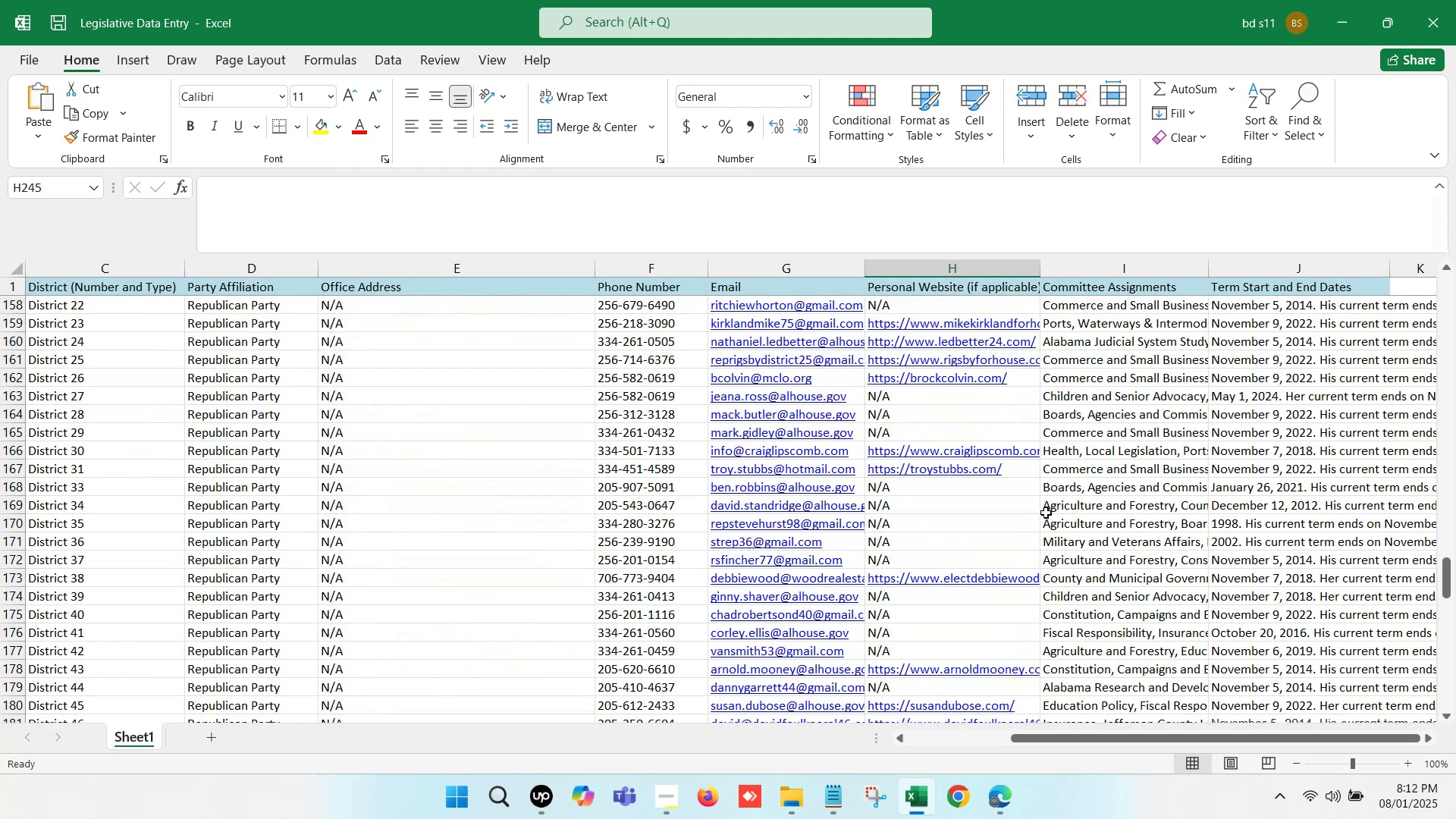 
scroll: coordinate [1076, 540], scroll_direction: down, amount: 16.0
 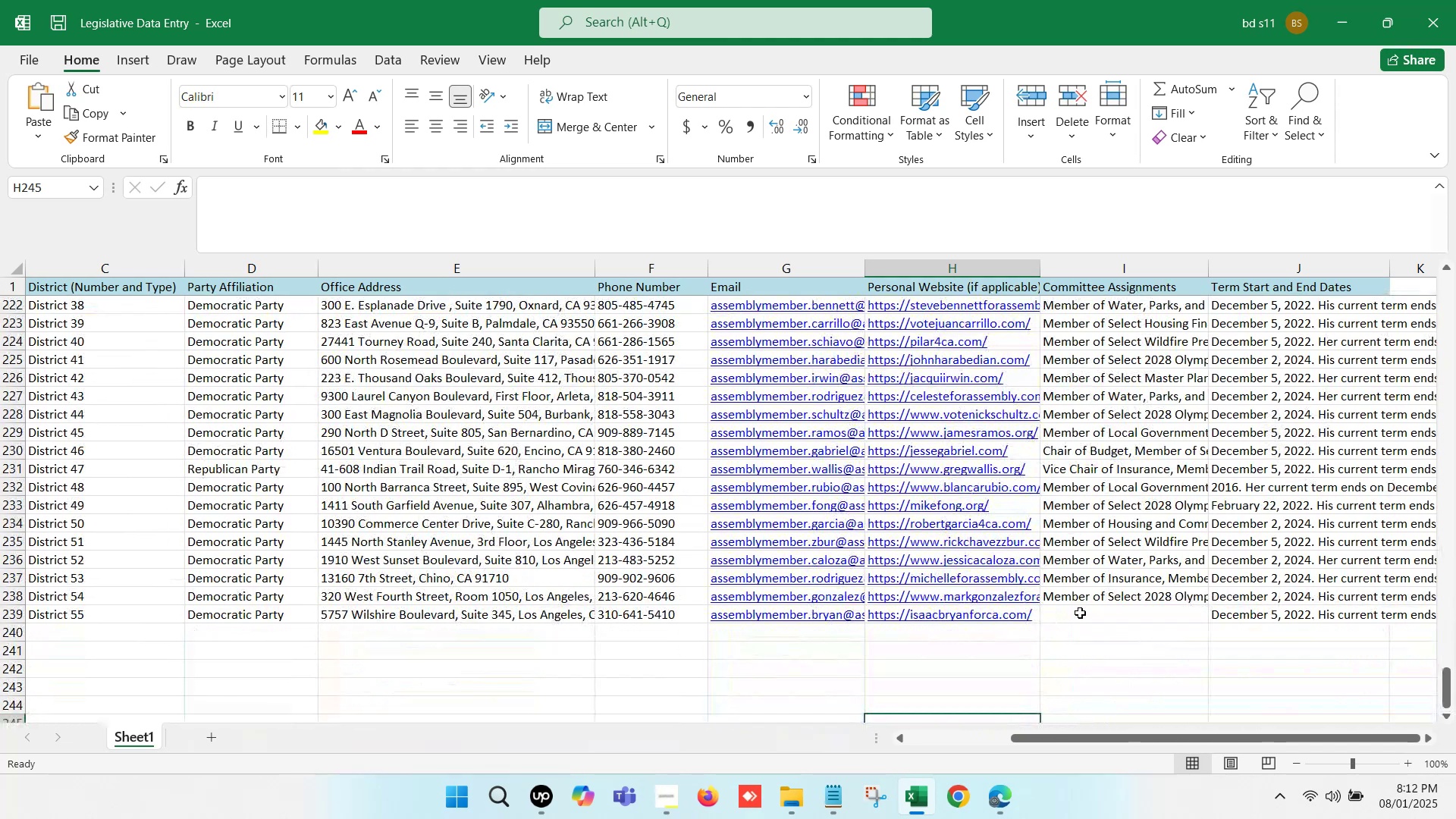 
double_click([1080, 613])
 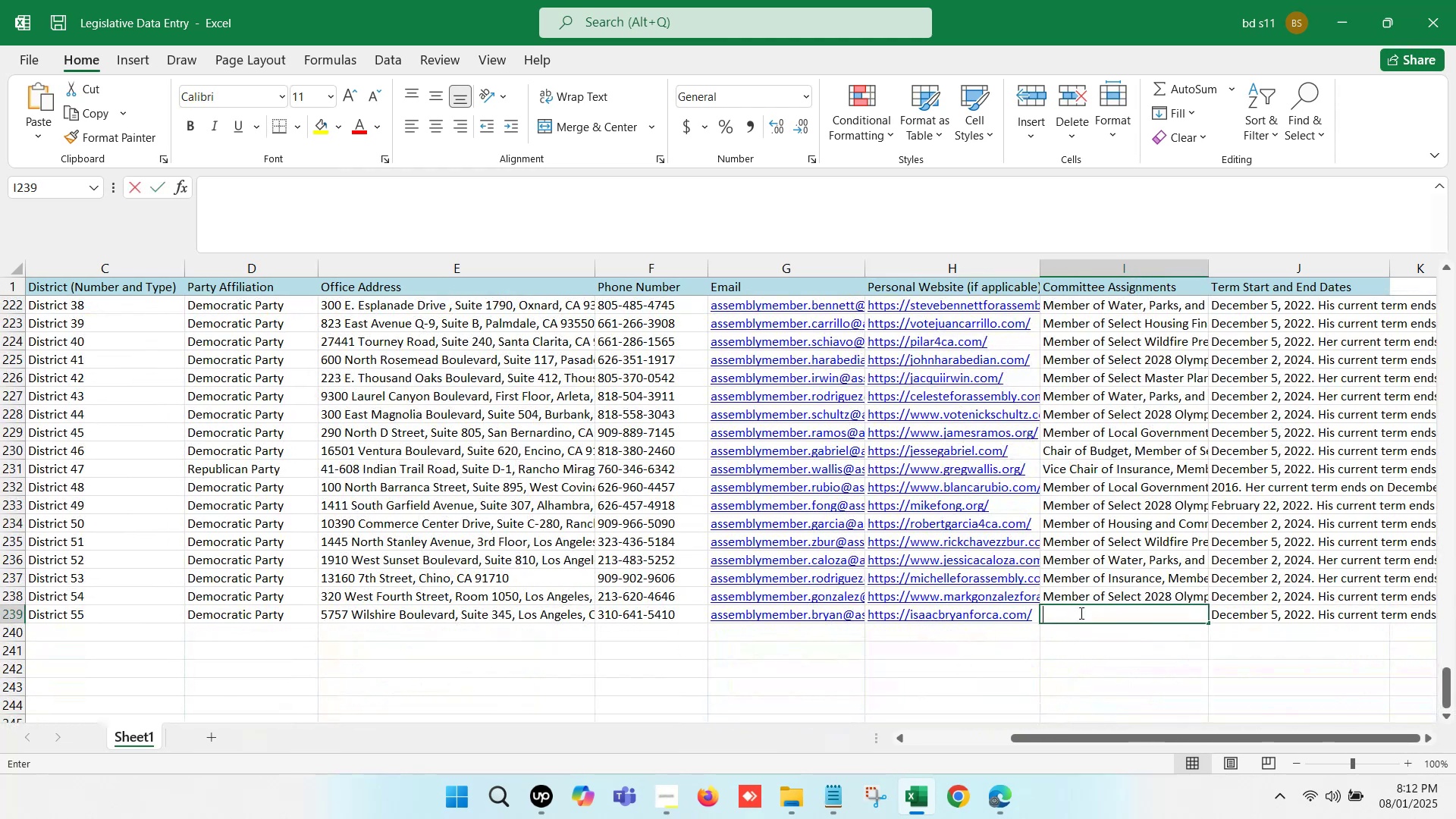 
key(Control+V)
 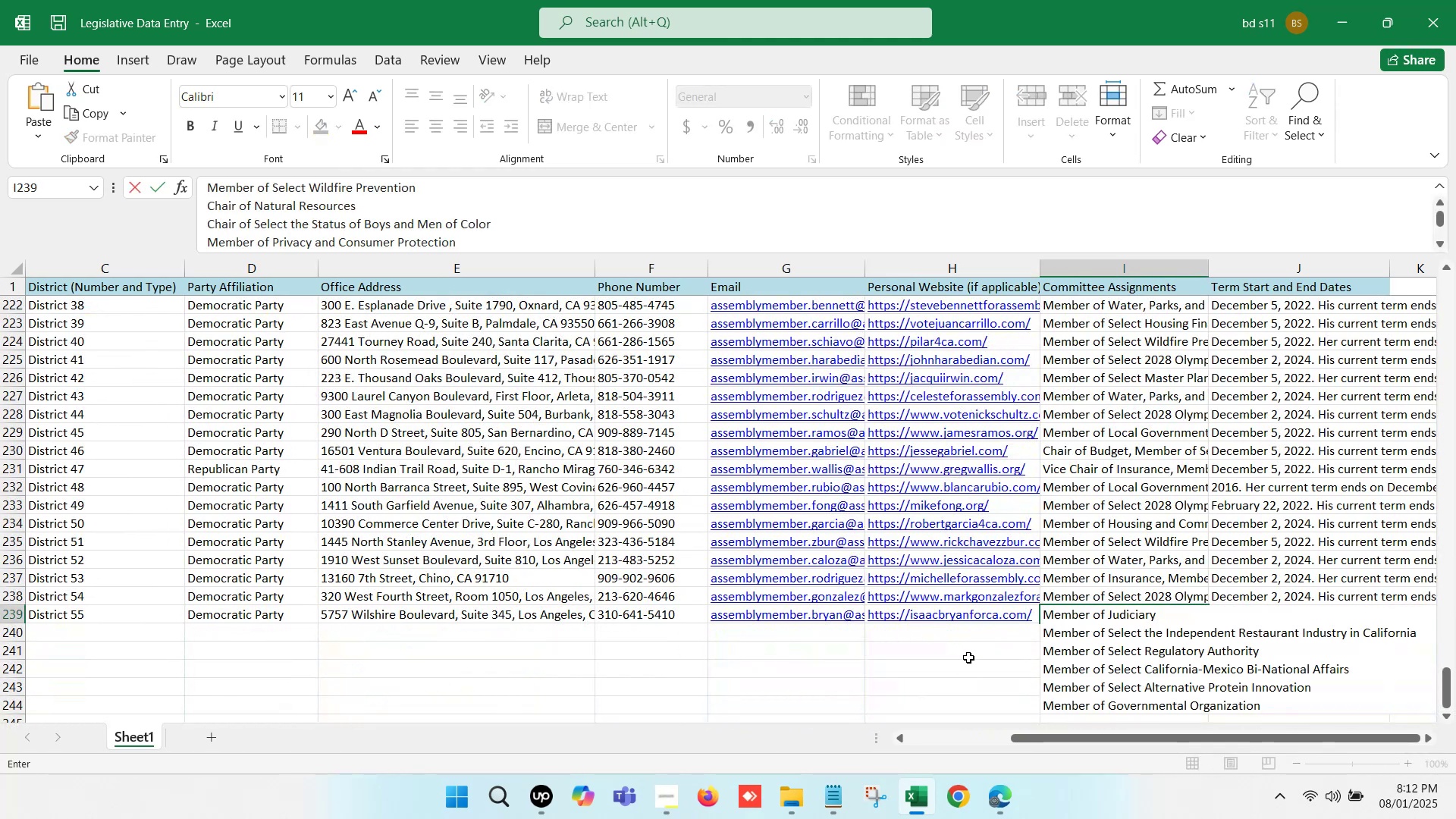 
key(Control+Z)
 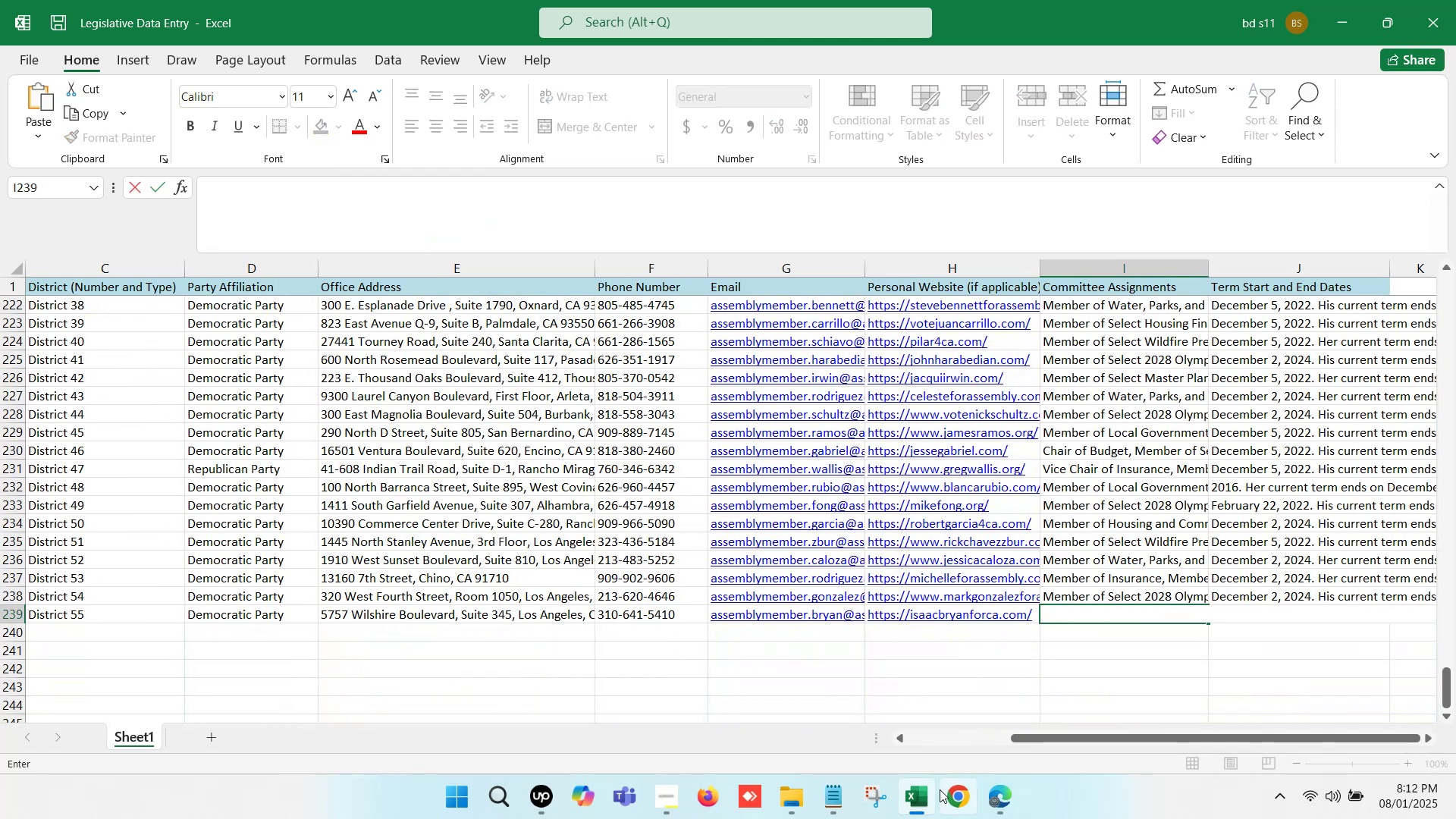 
left_click([926, 798])
 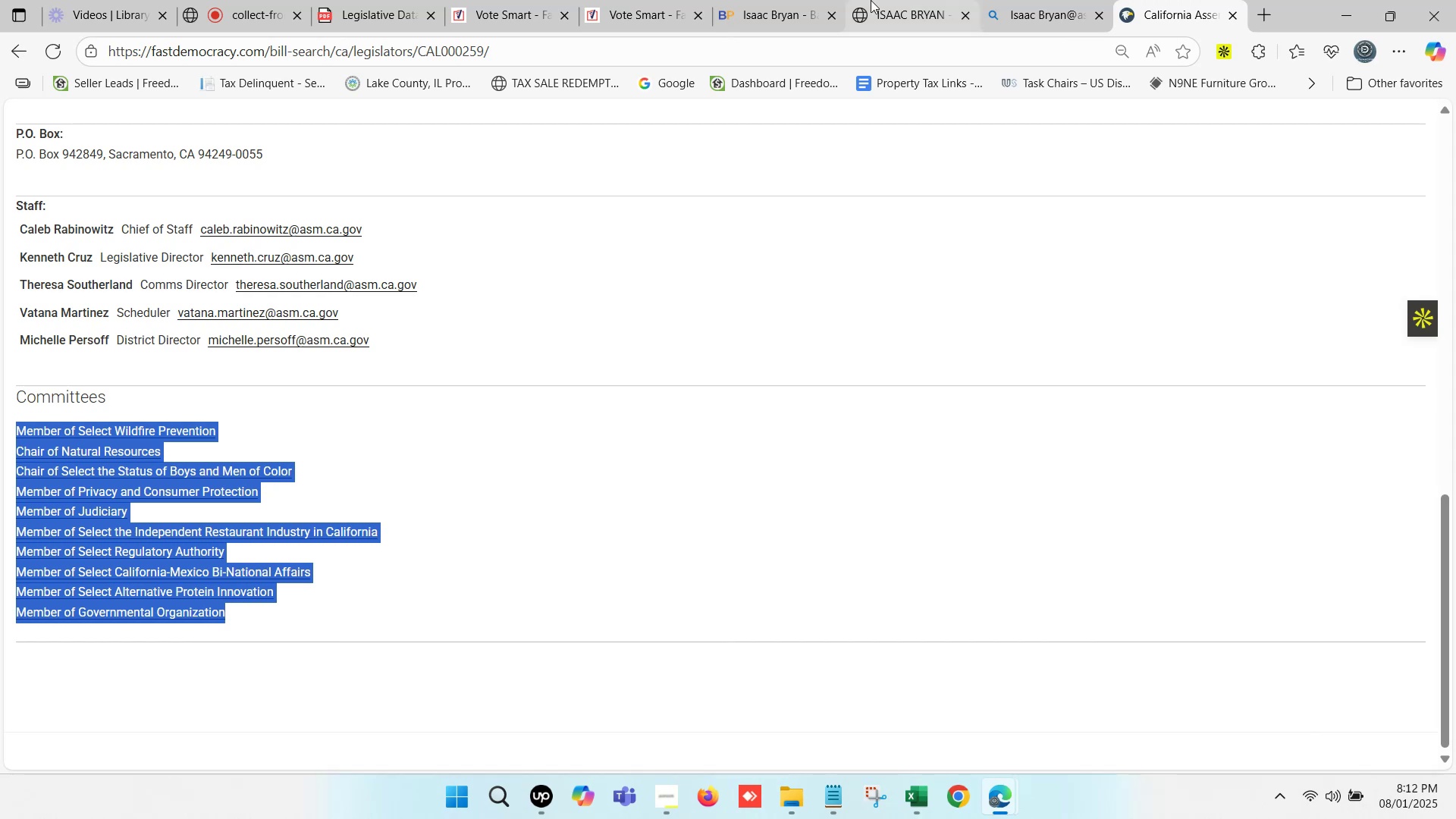 
double_click([712, 0])
 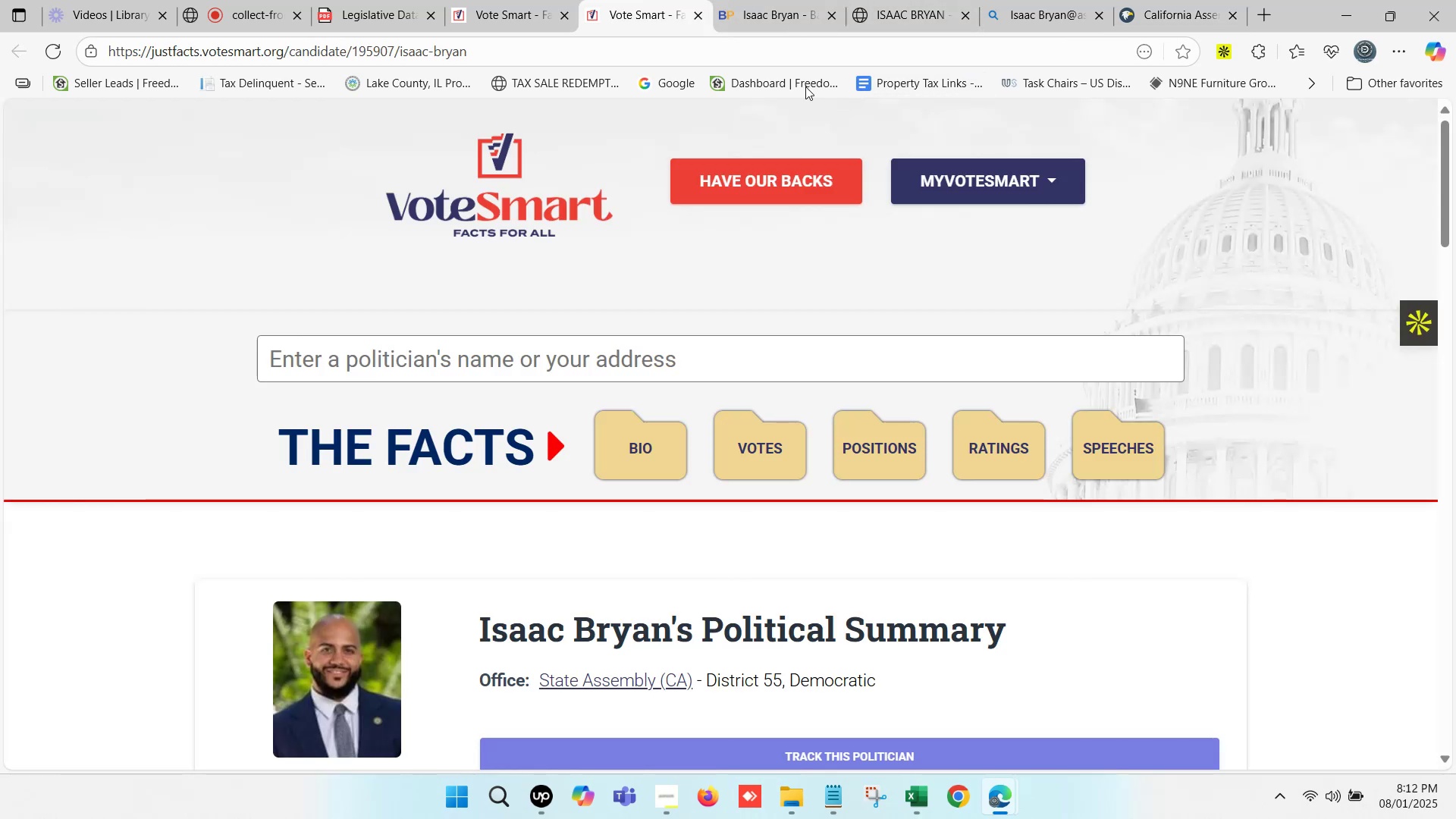 
left_click([776, 0])
 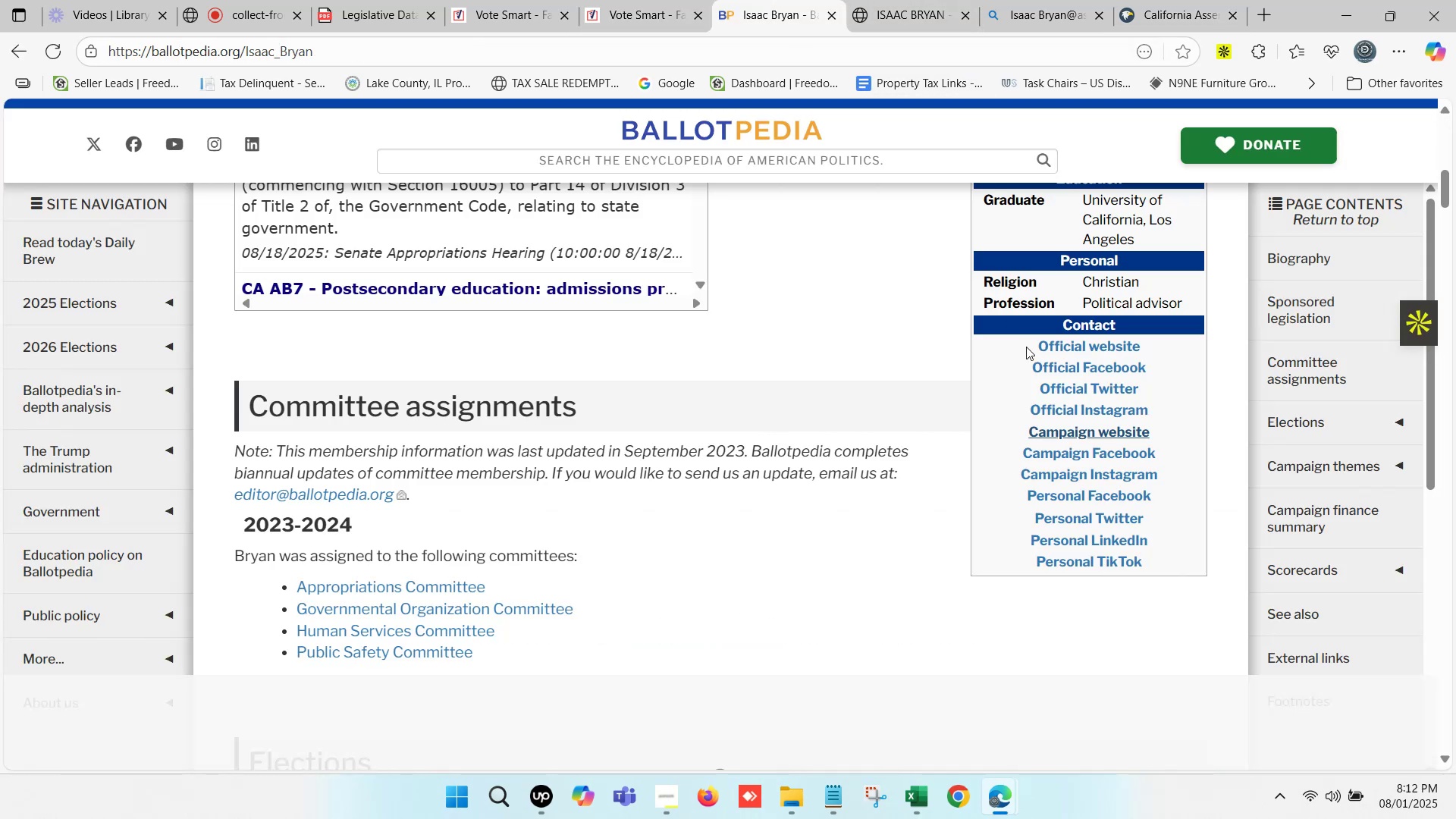 
hold_key(key=ControlLeft, duration=0.4)
left_click([1080, 346])
 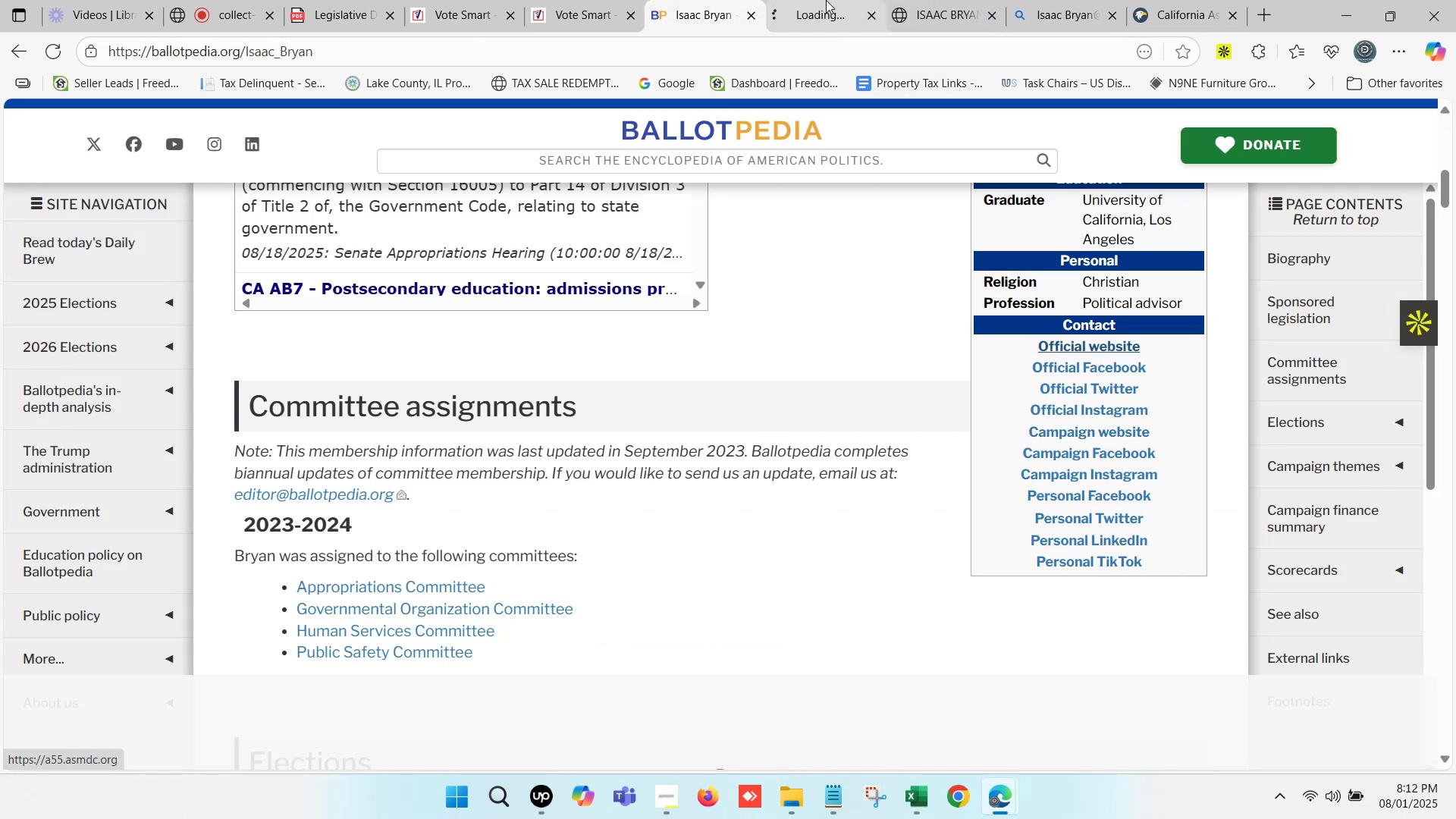 
double_click([826, 0])
 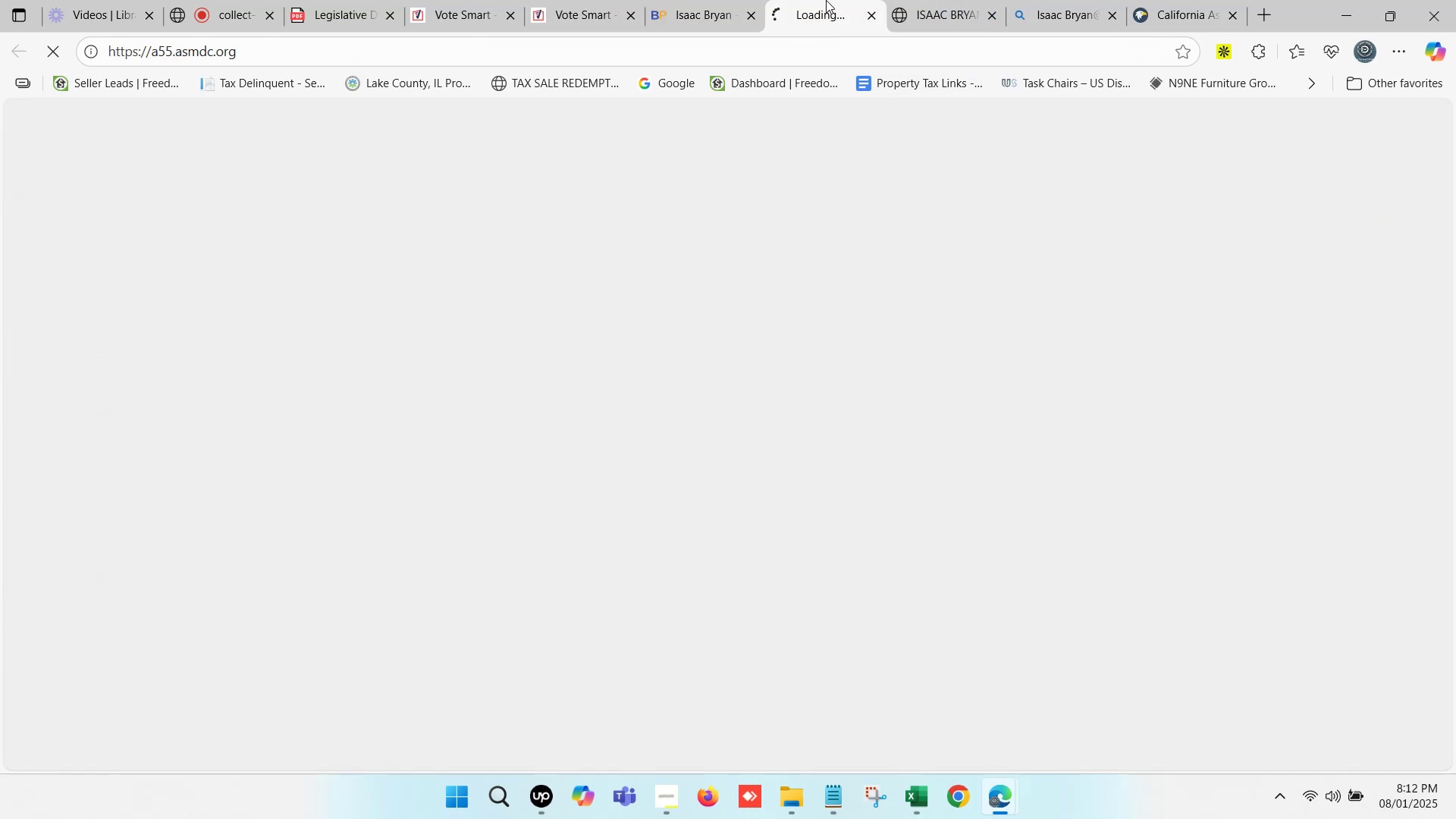 
triple_click([826, 0])
 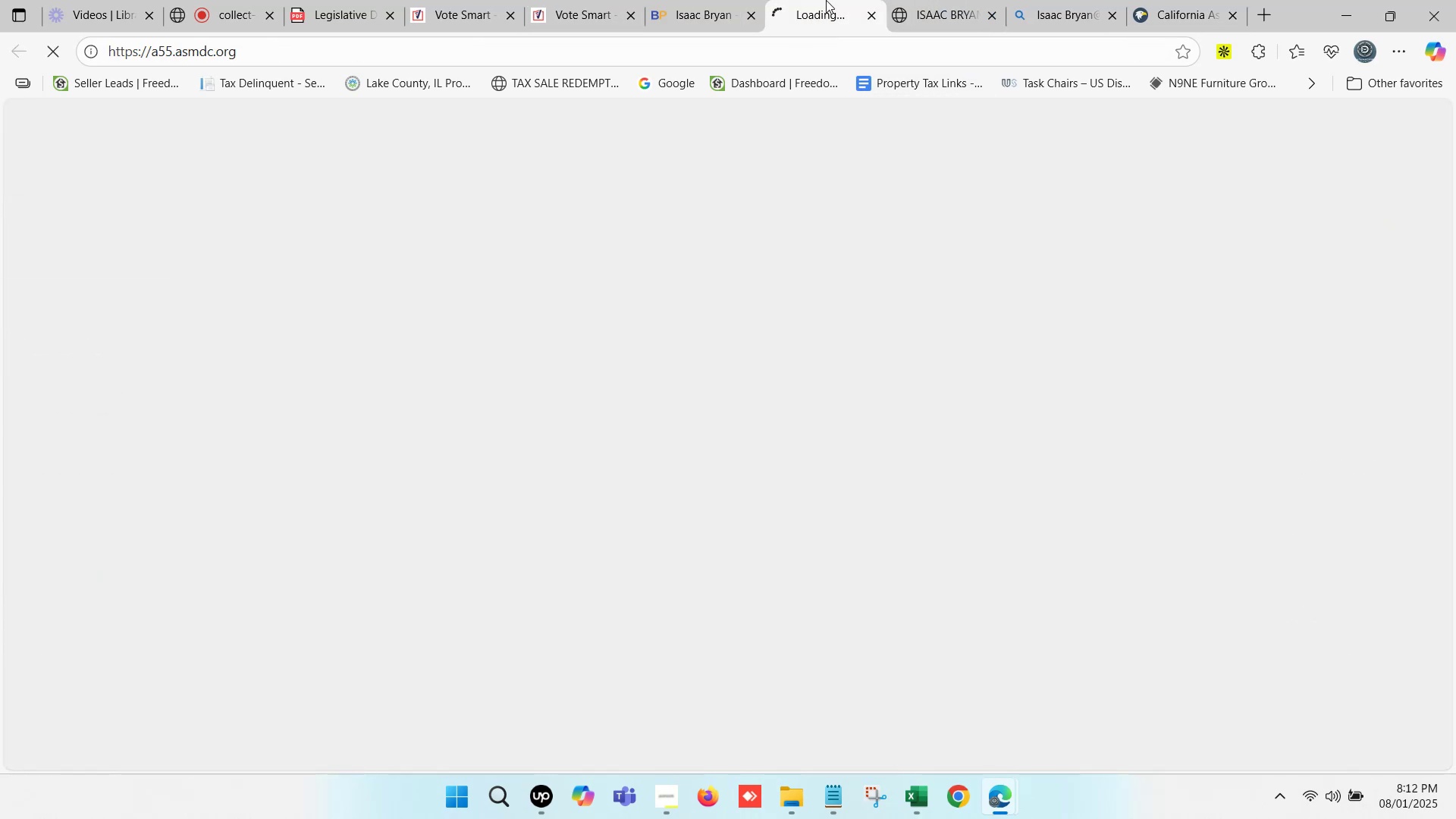 
triple_click([826, 0])
 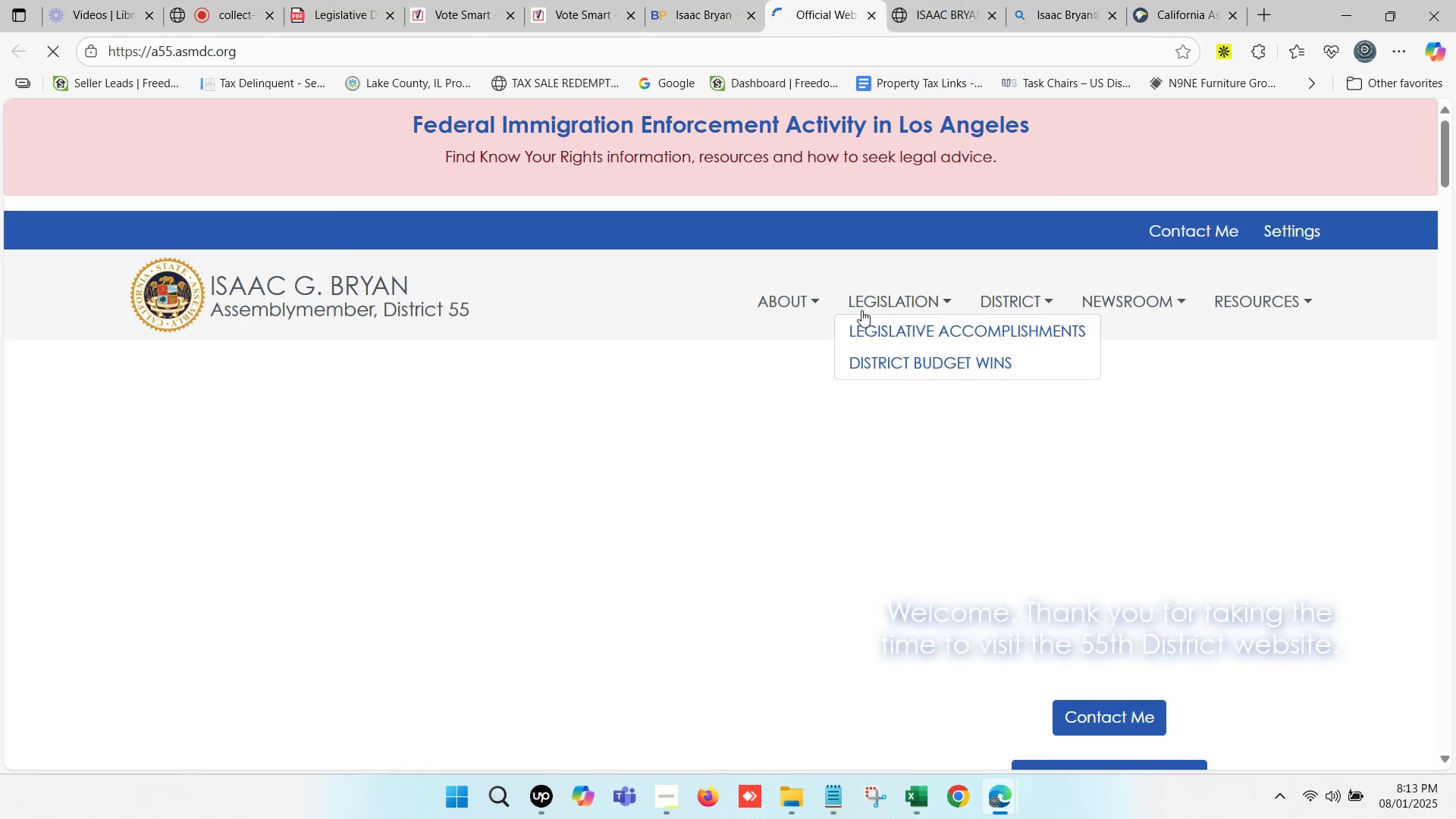 
wait(5.7)
 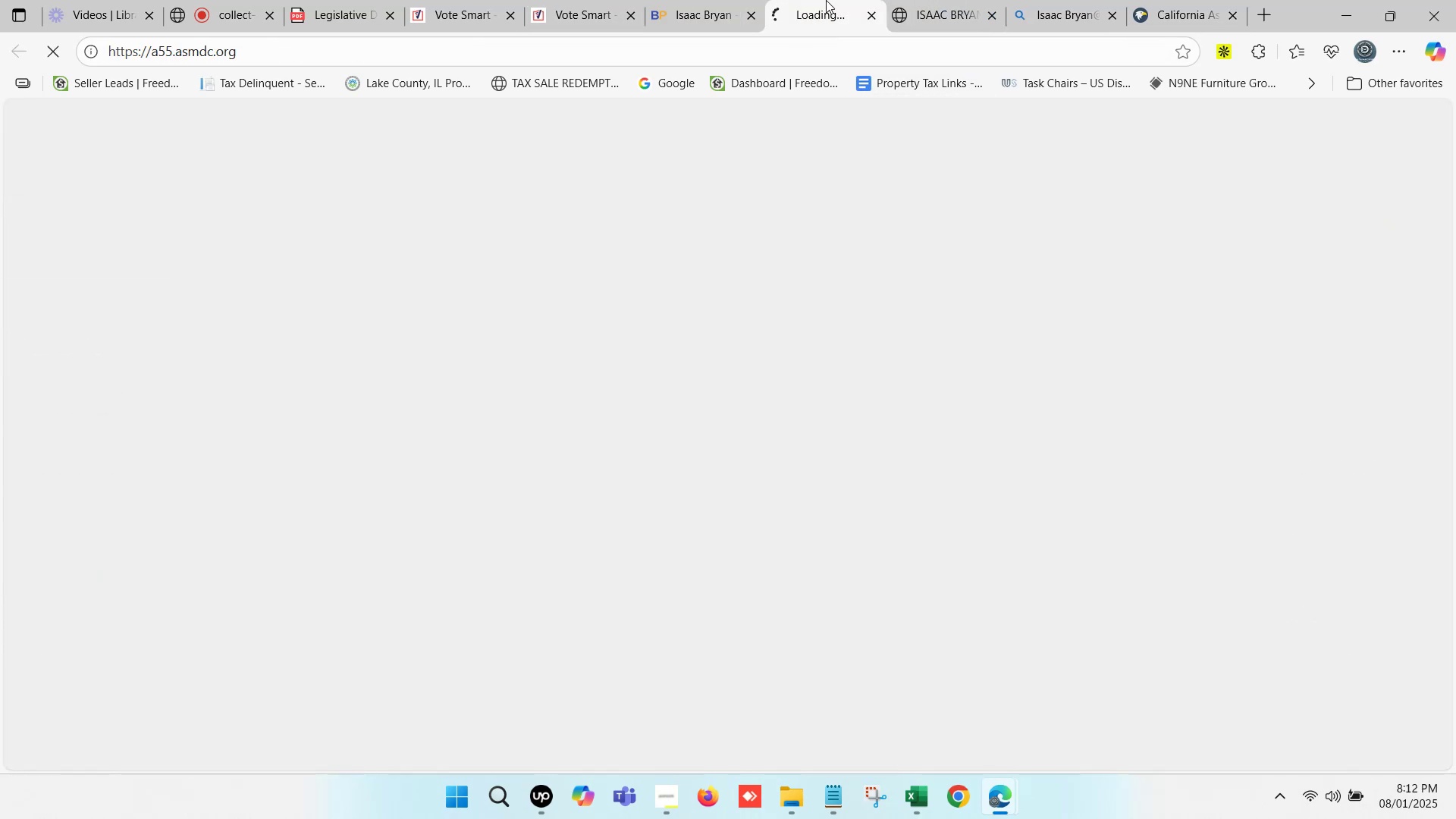 
left_click([816, 362])
 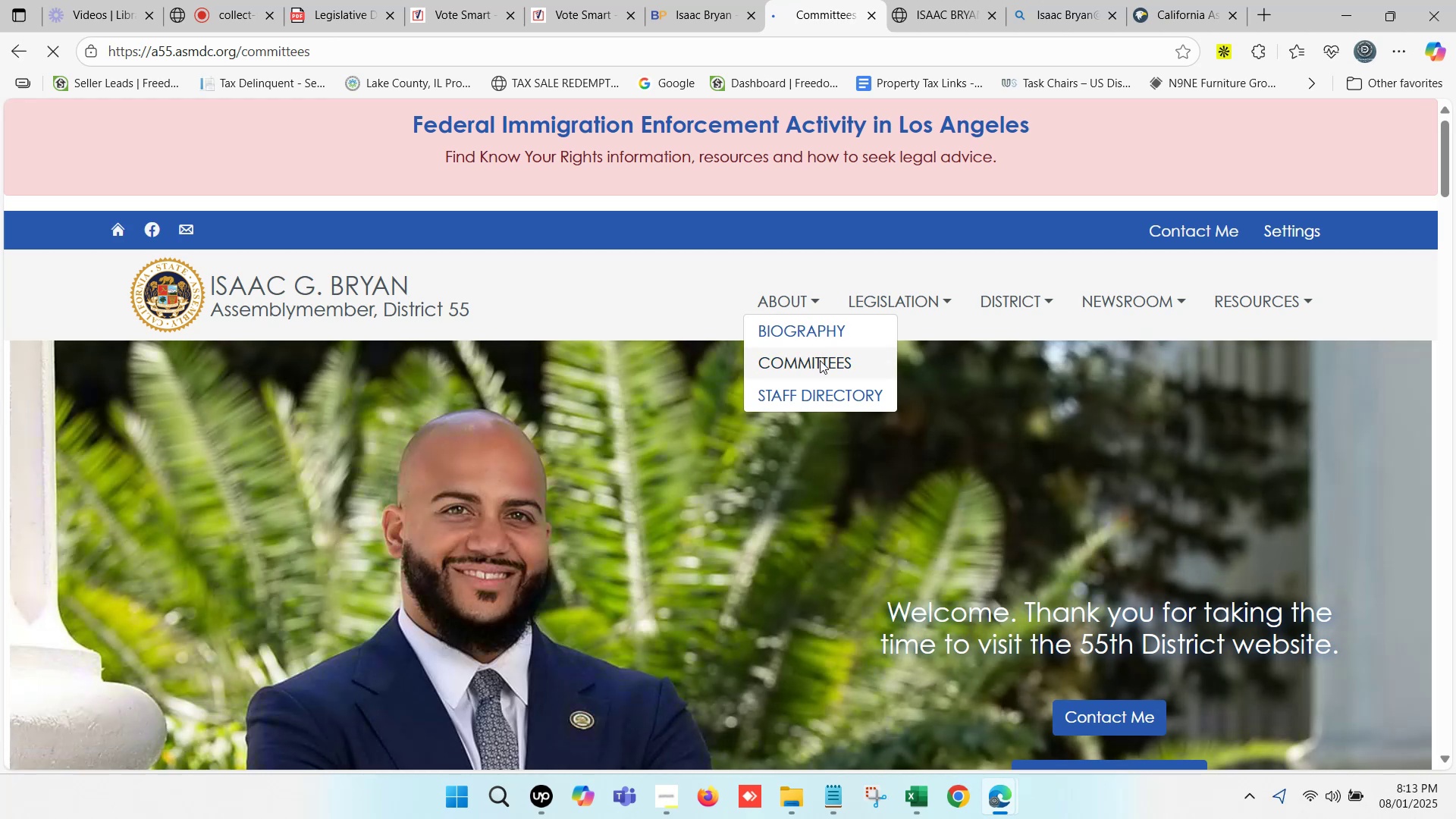 
scroll: coordinate [355, 451], scroll_direction: down, amount: 4.0
 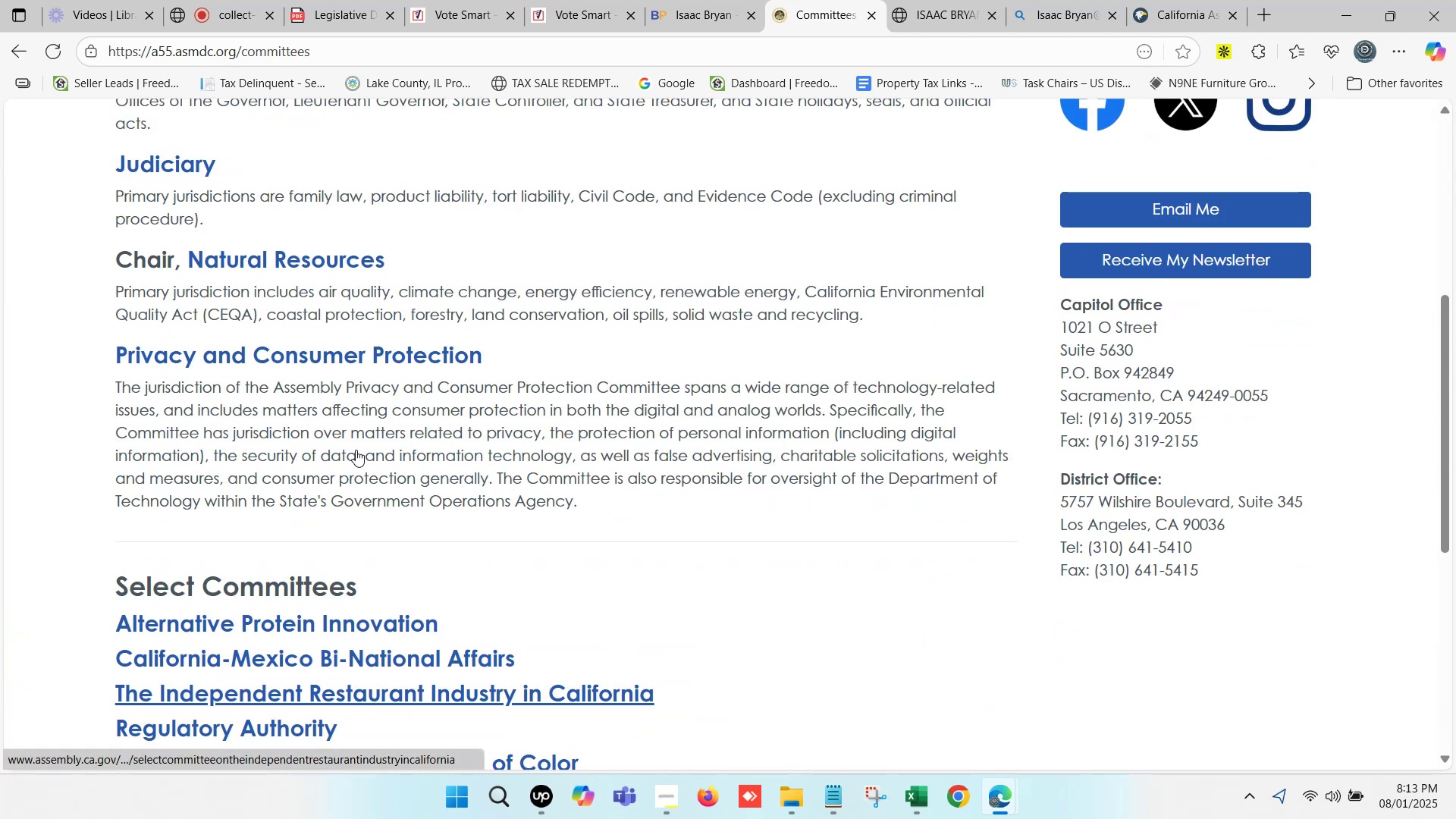 
scroll: coordinate [366, 404], scroll_direction: up, amount: 2.0
 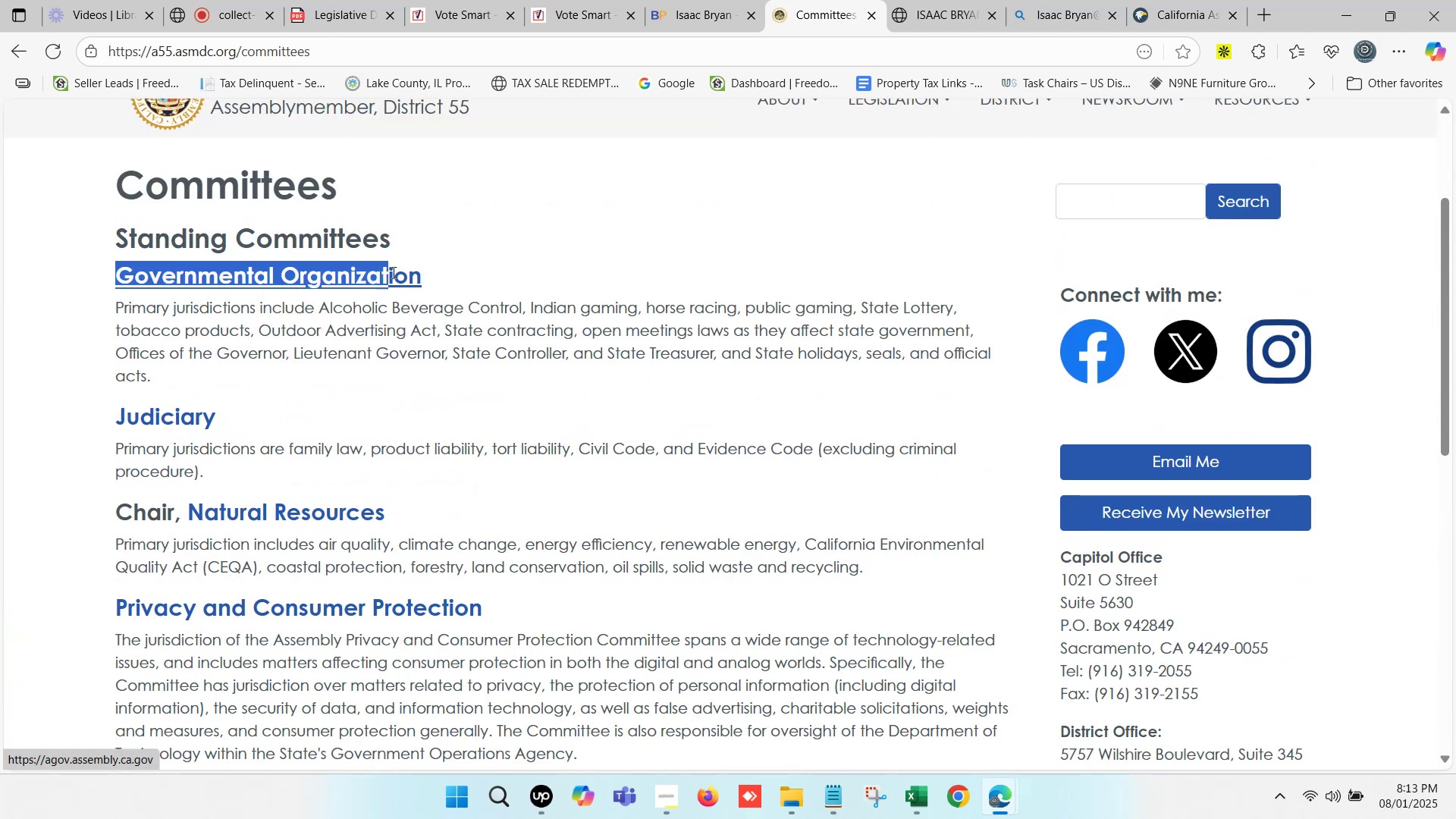 
hold_key(key=ControlLeft, duration=0.55)
 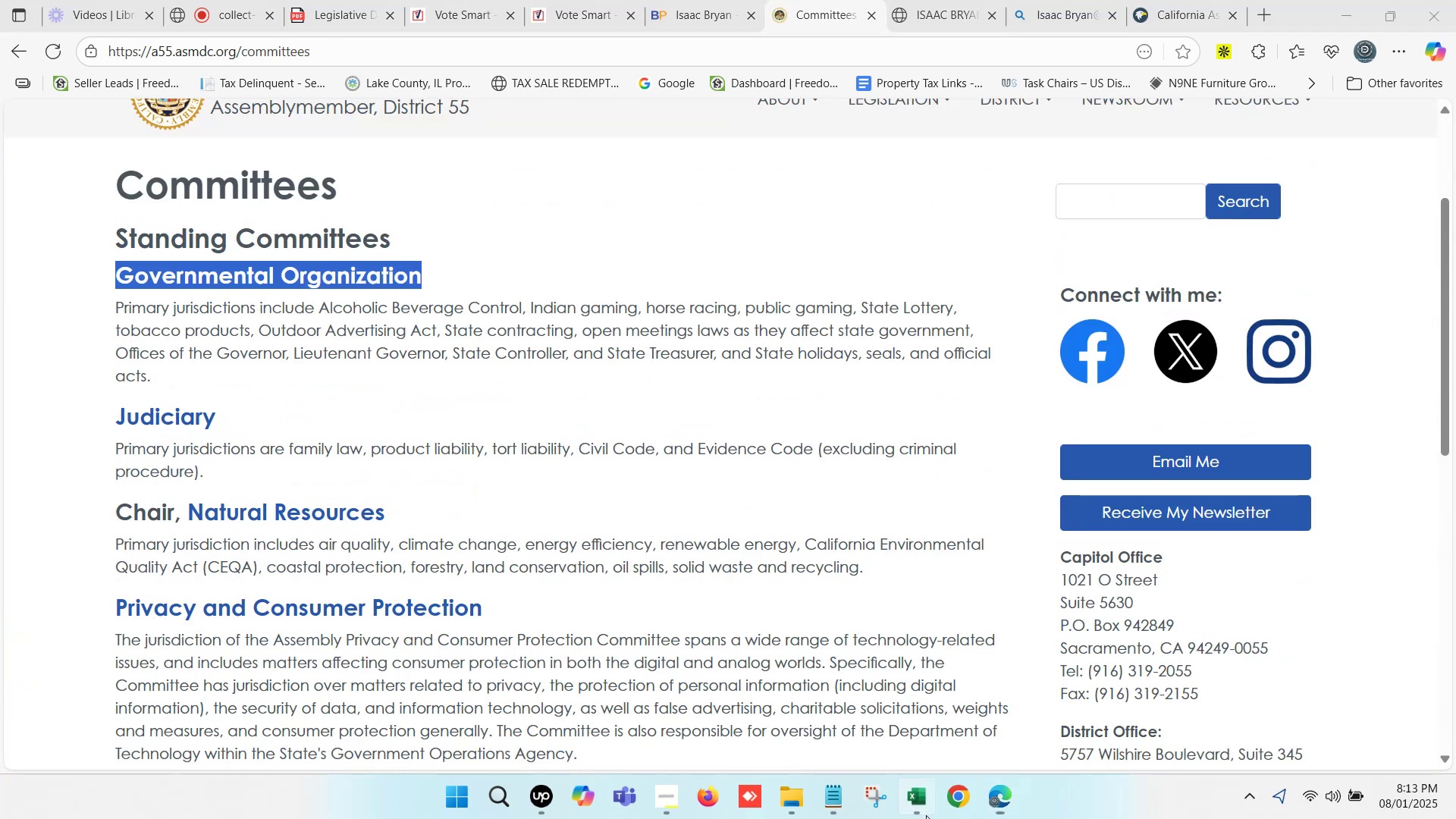 
hold_key(key=C, duration=0.45)
 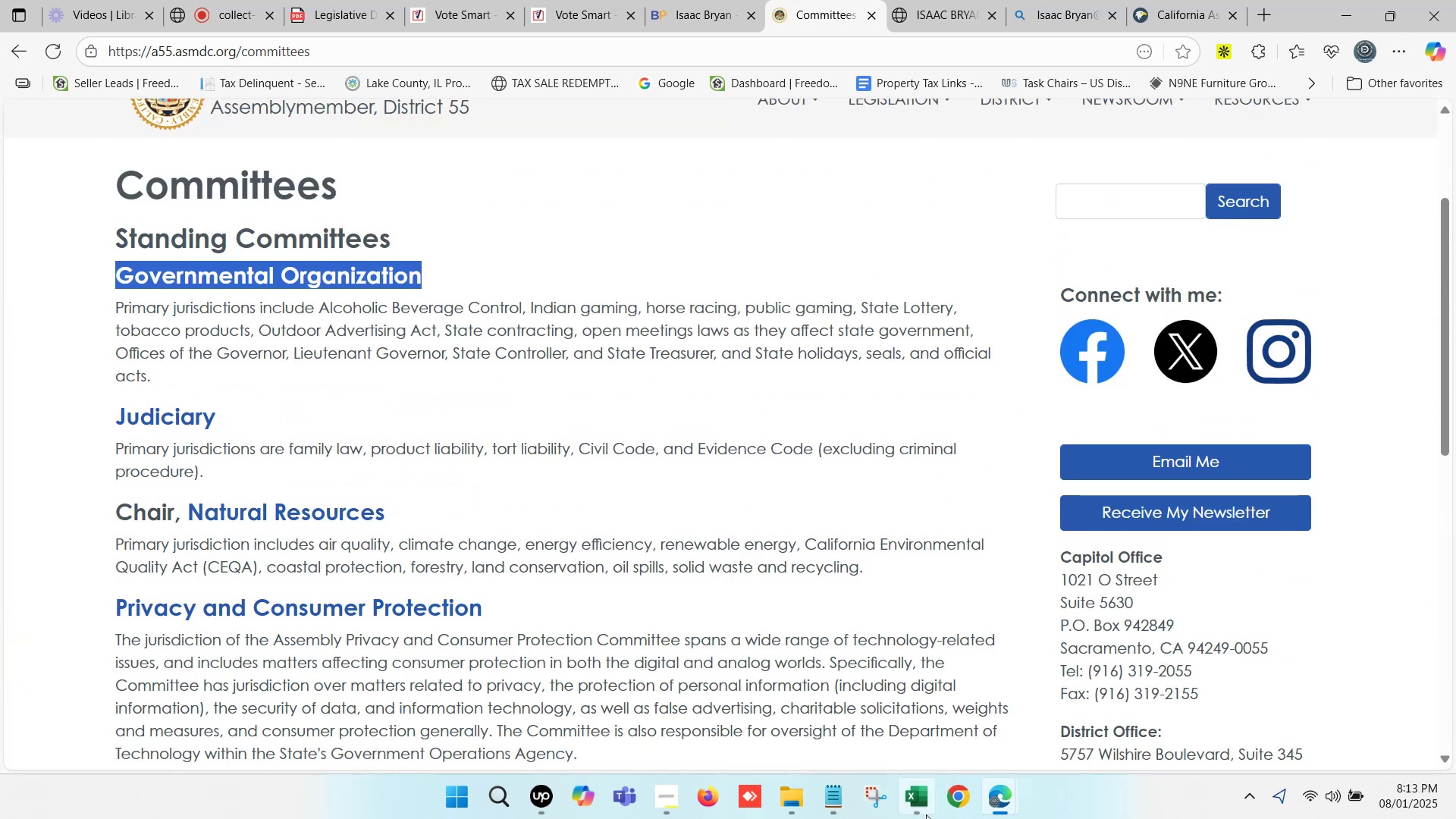 
left_click([926, 815])
 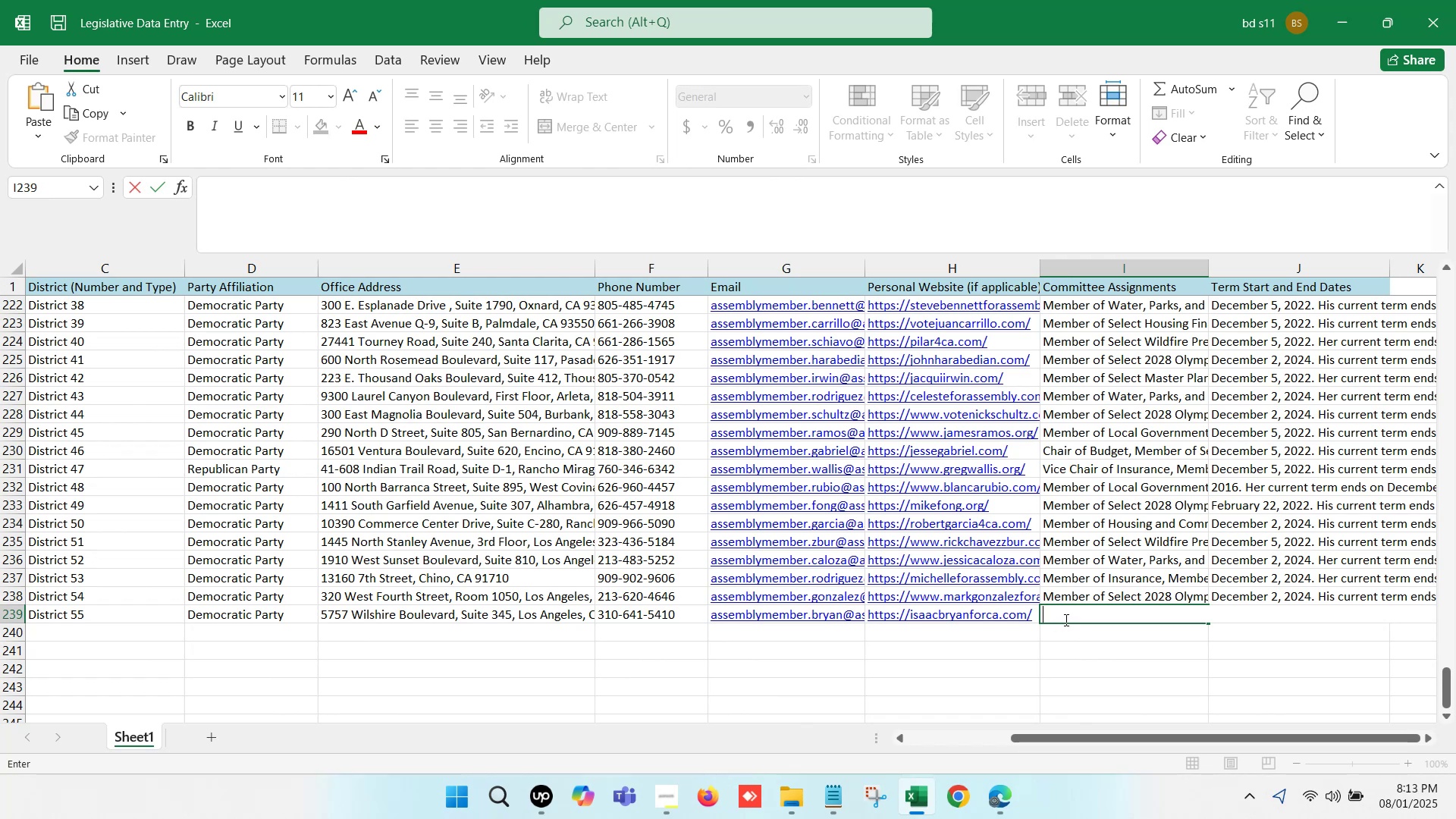 
key(Control+V)
 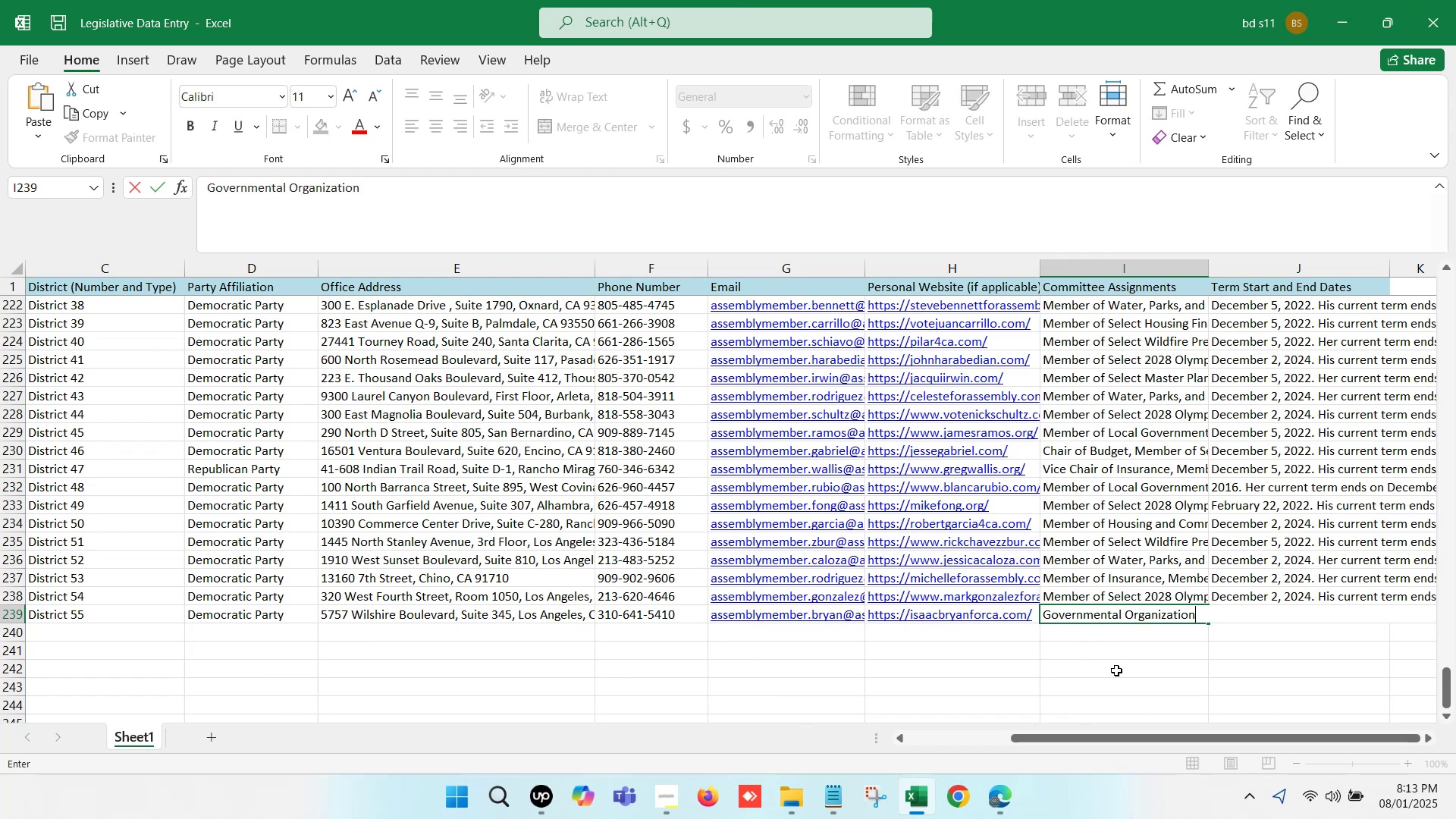 
hold_key(key=Space, duration=7.2)
 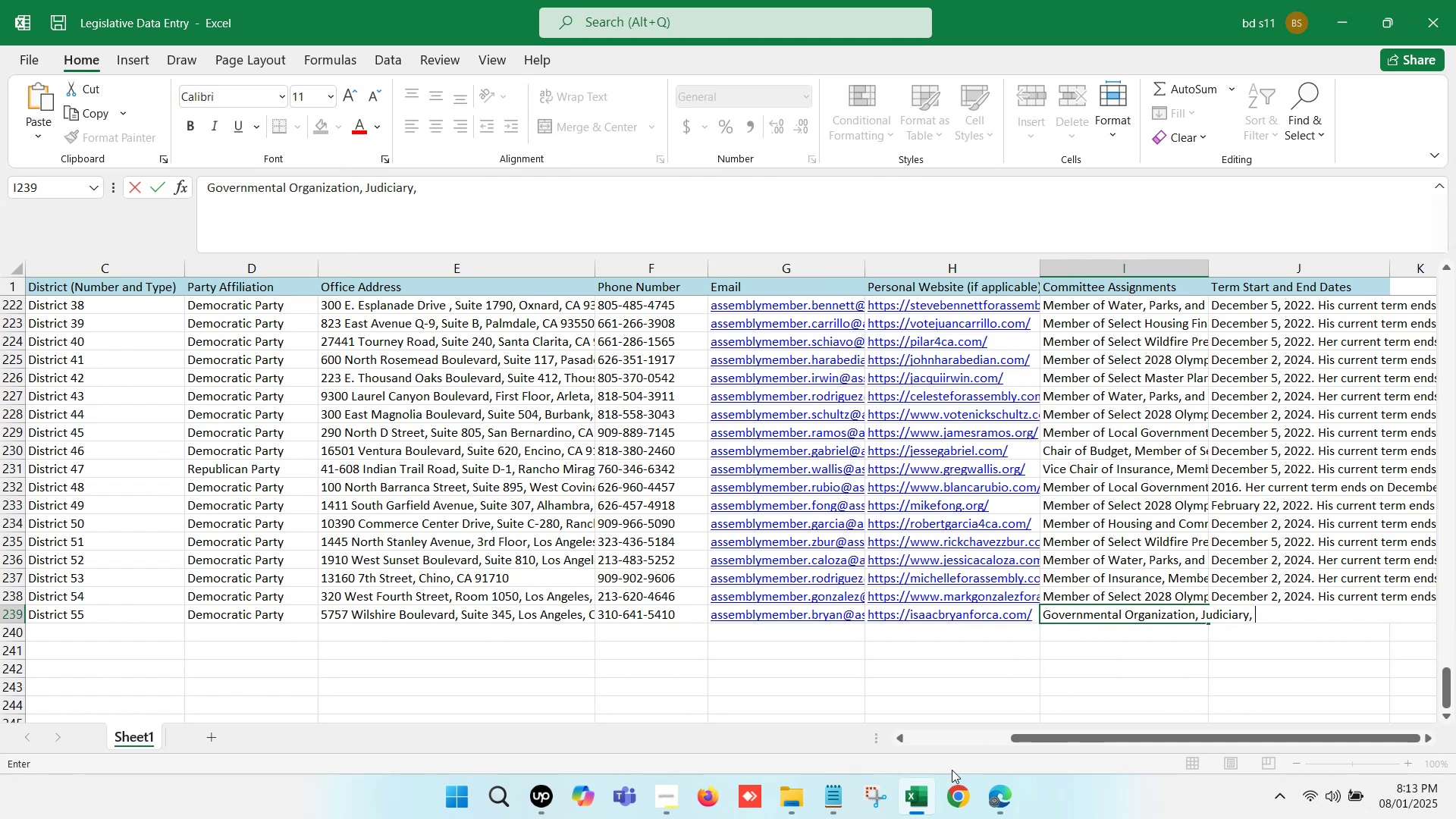 
key(Comma)
 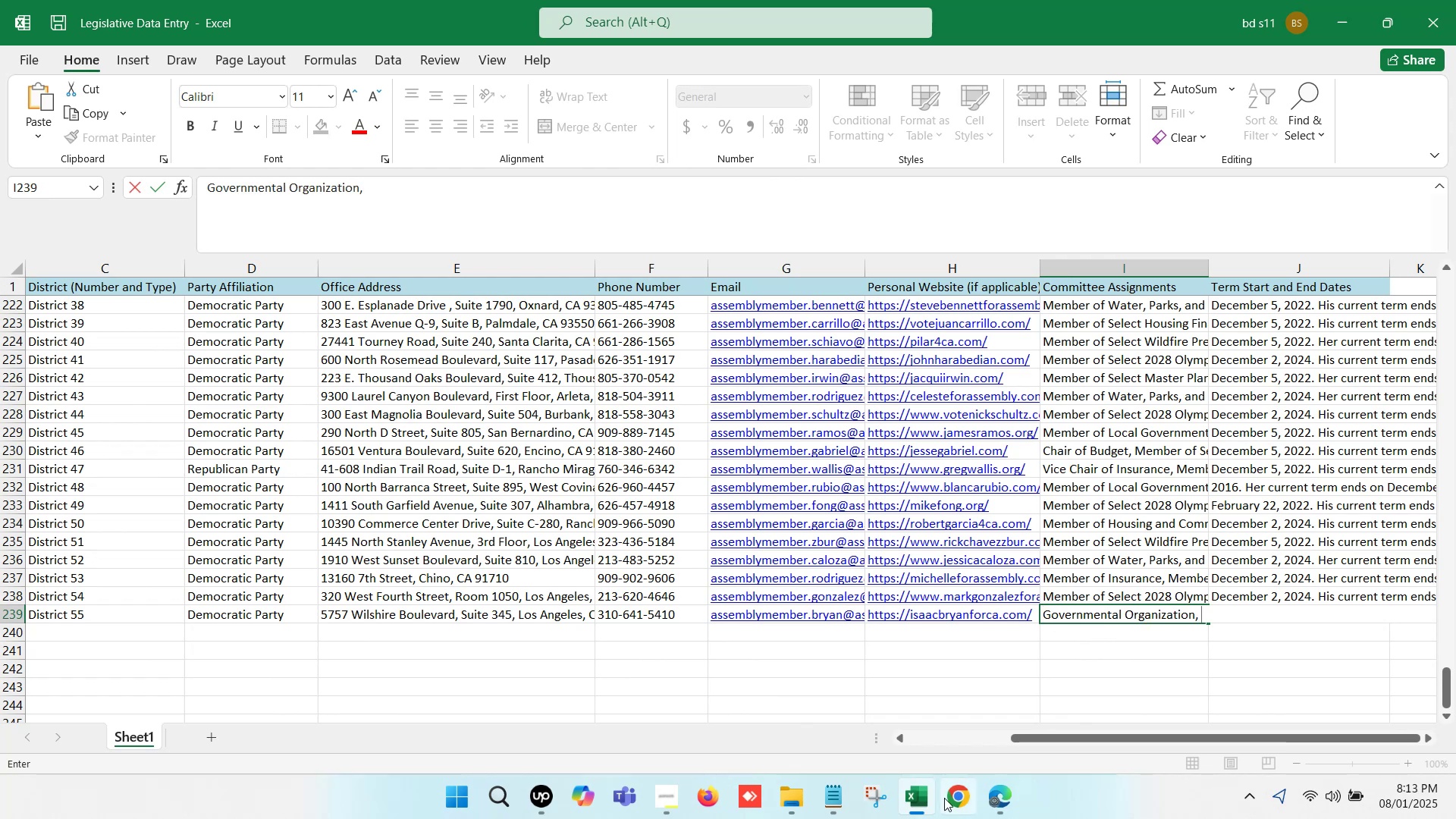 
left_click([915, 809])
 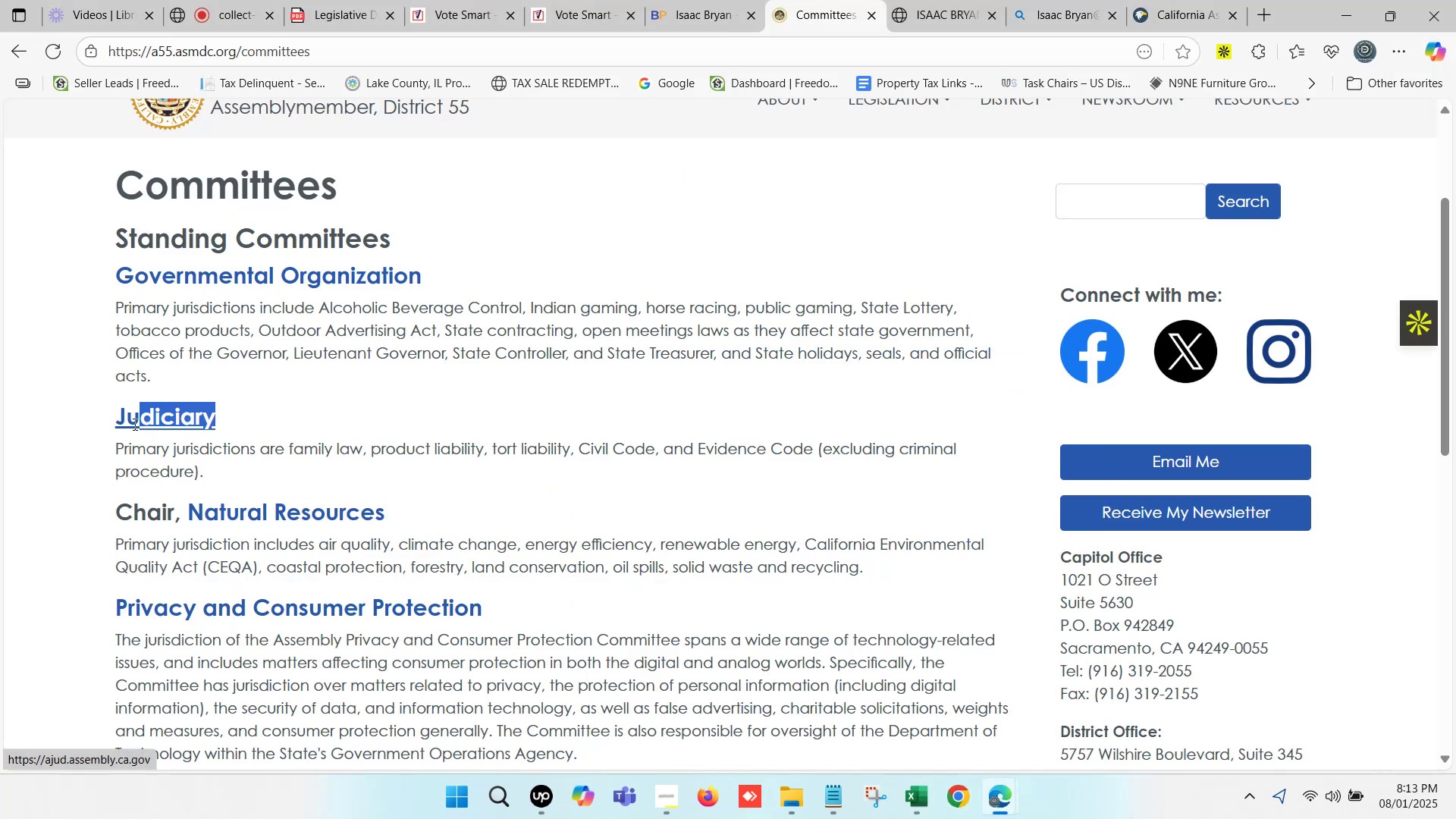 
key(Control+C)
 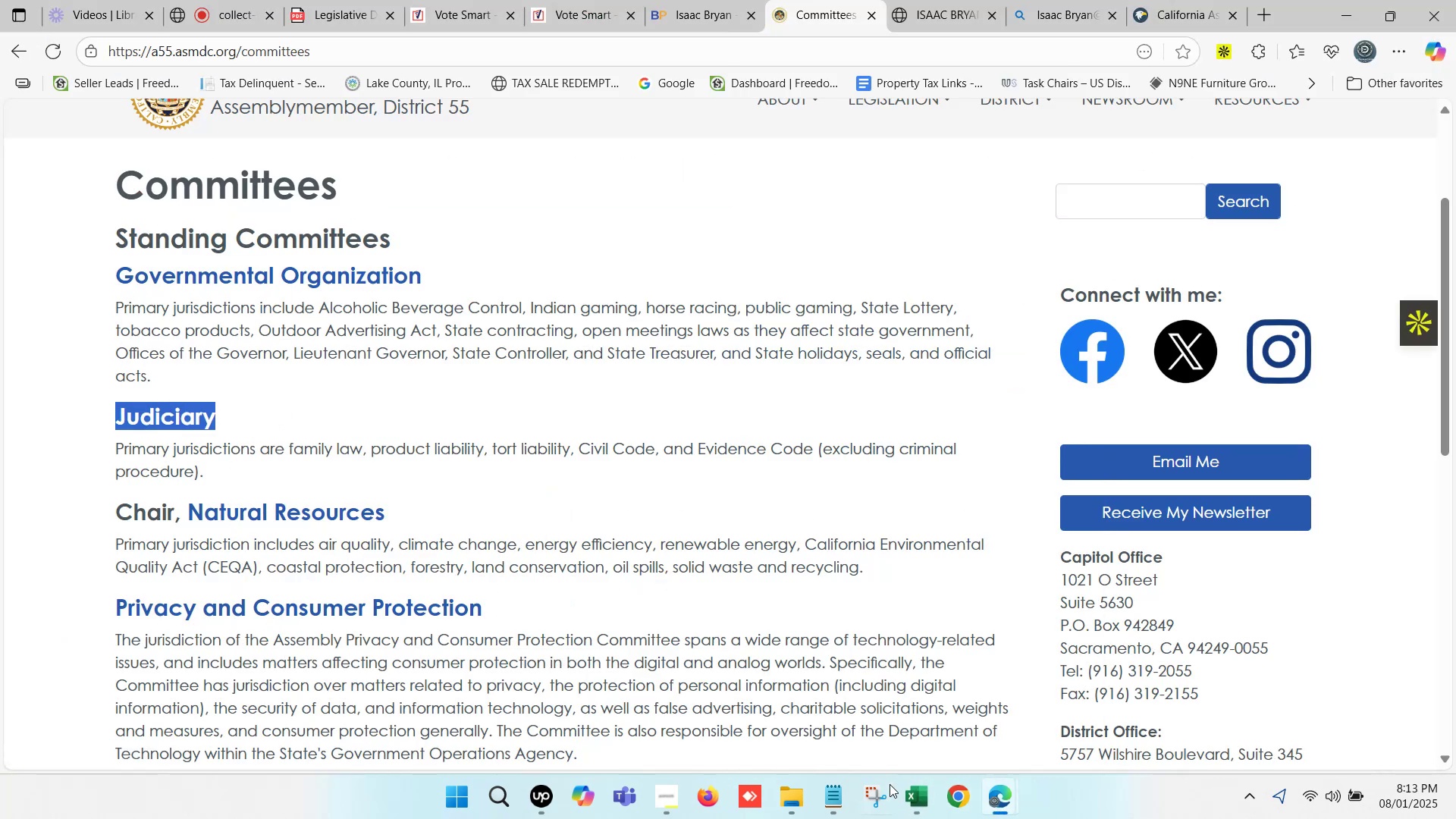 
left_click([907, 799])
 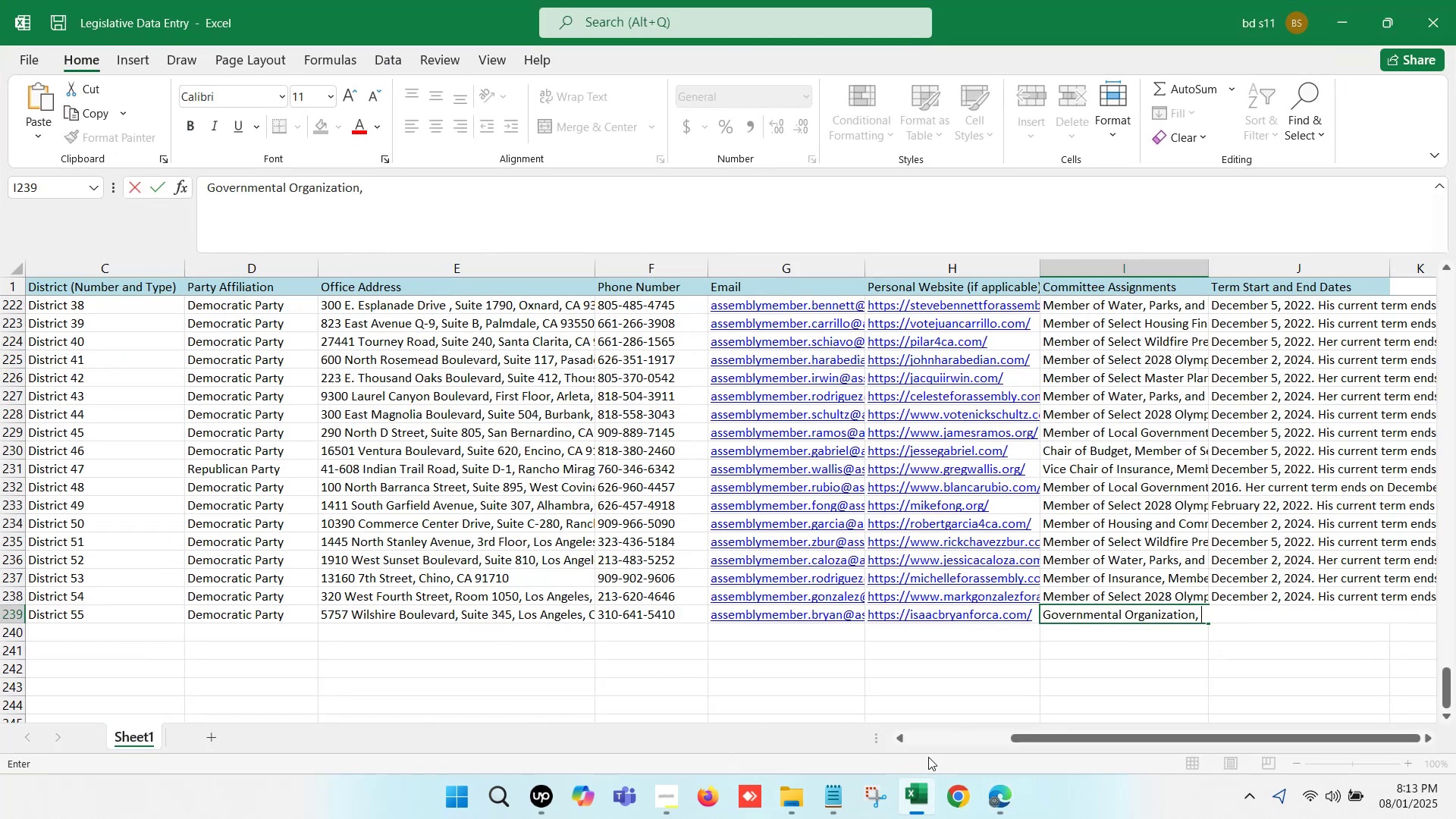 
key(Control+V)
 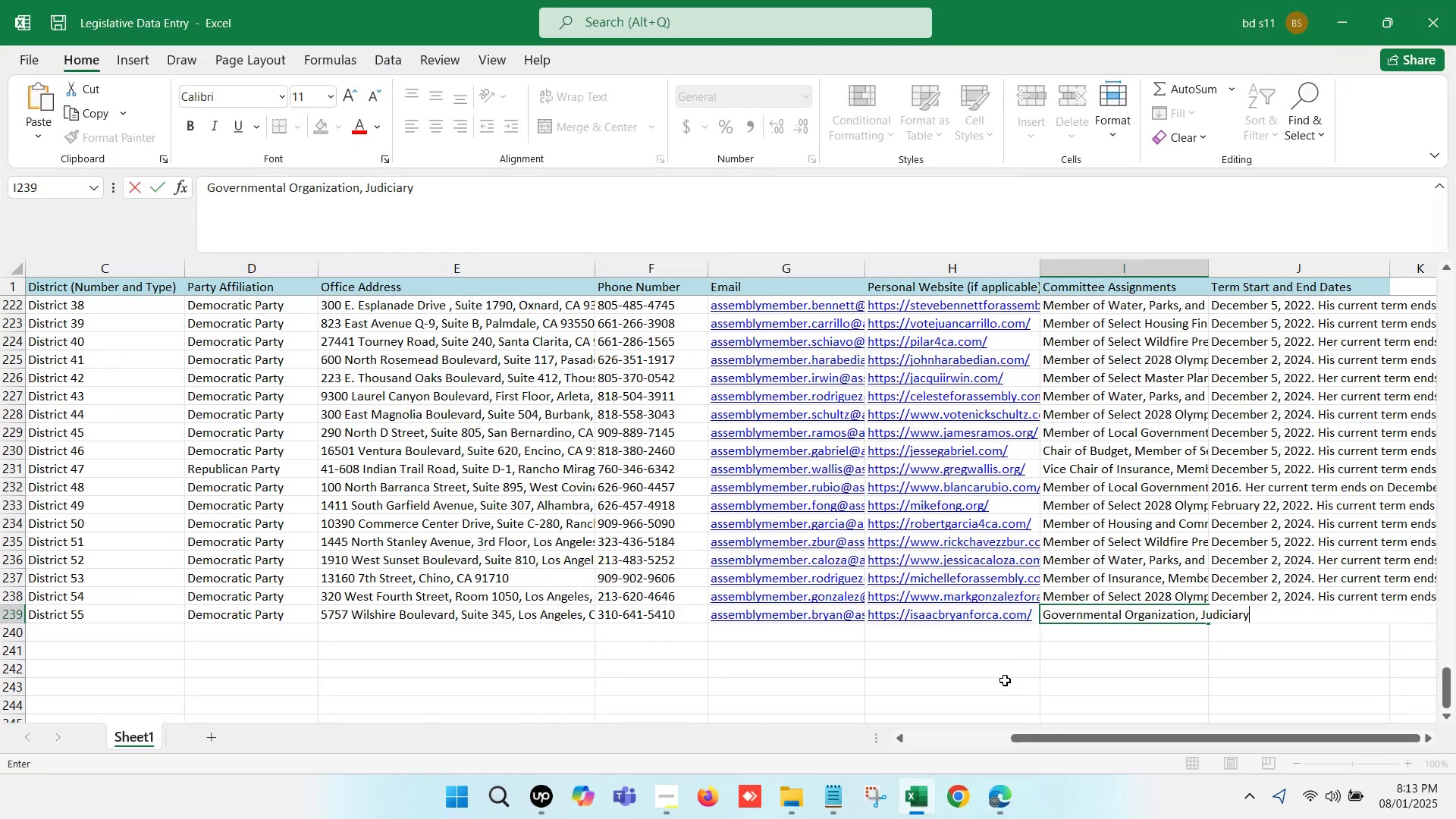 
key(Control+Comma)
 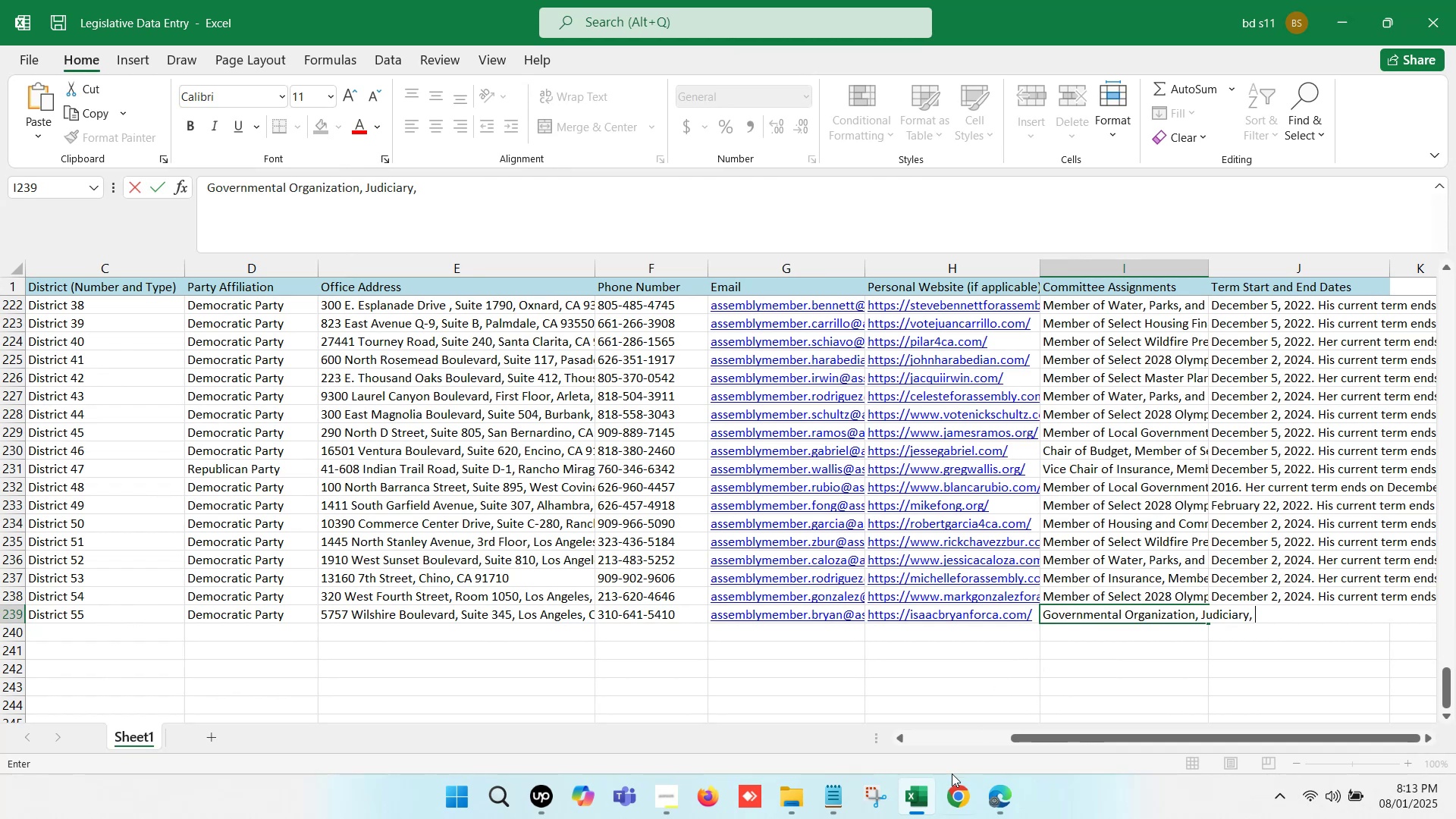 
left_click([925, 808])
 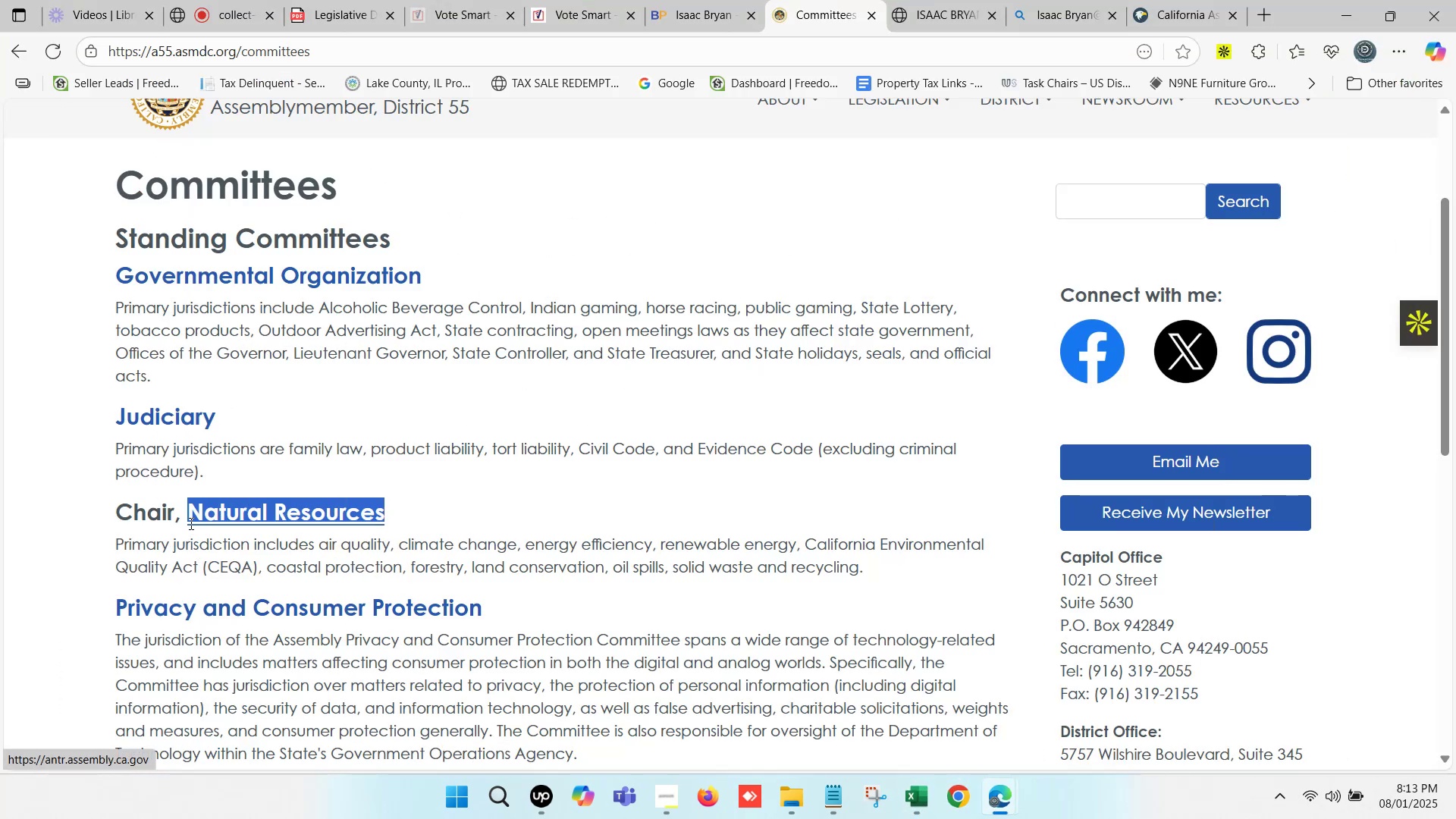 
key(Control+ControlLeft)
 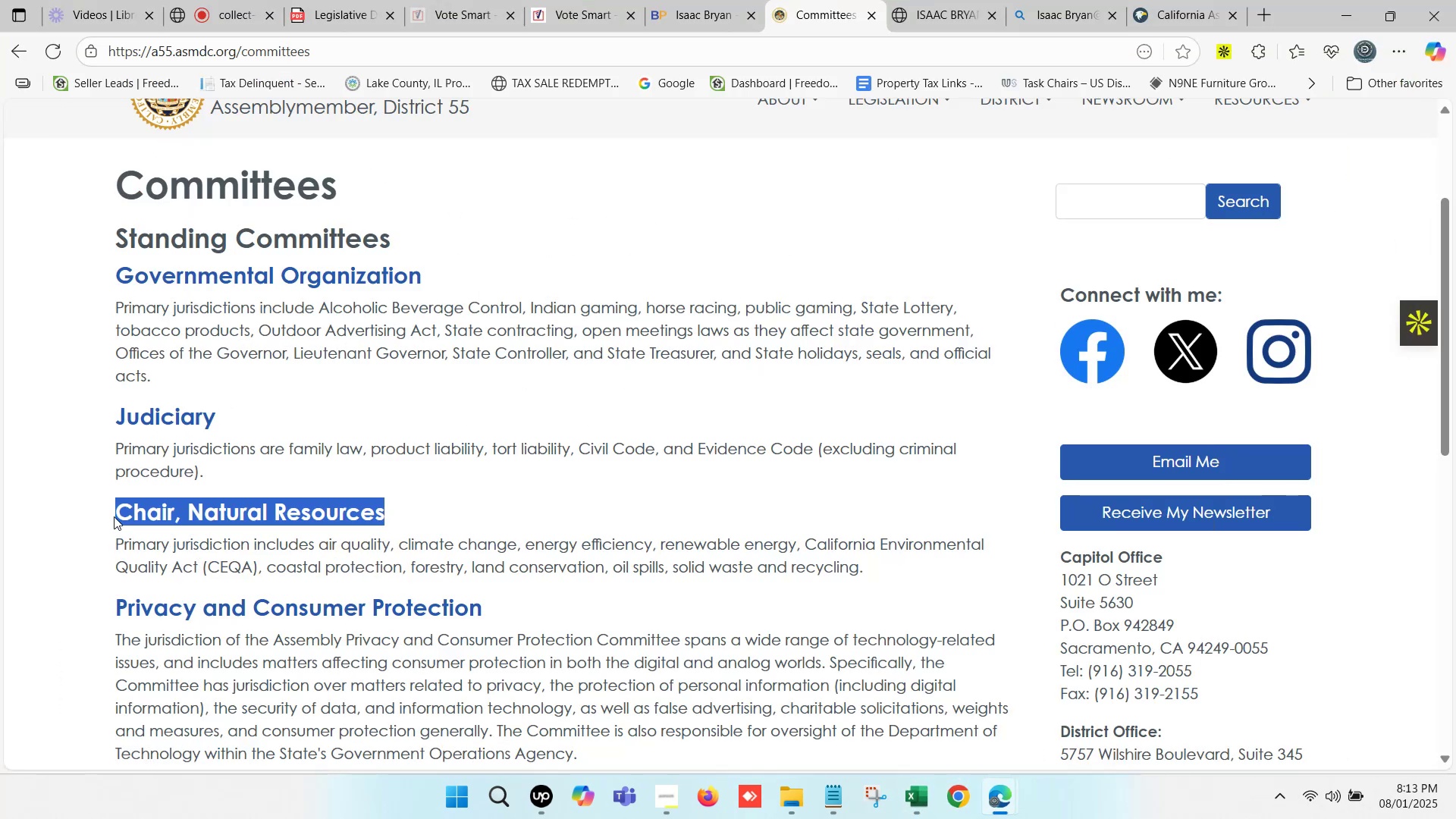 
key(Control+C)
 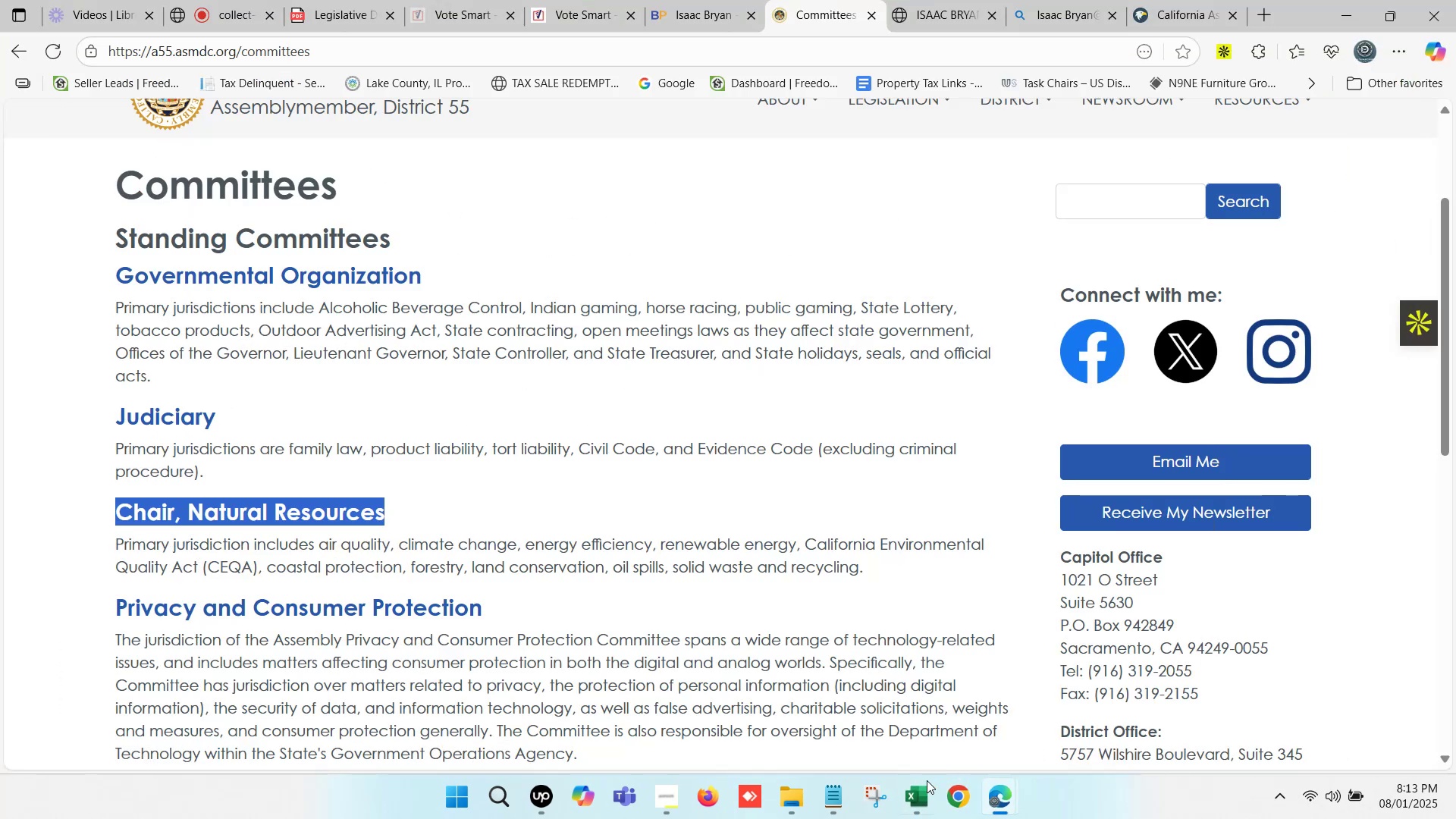 
left_click([919, 818])
 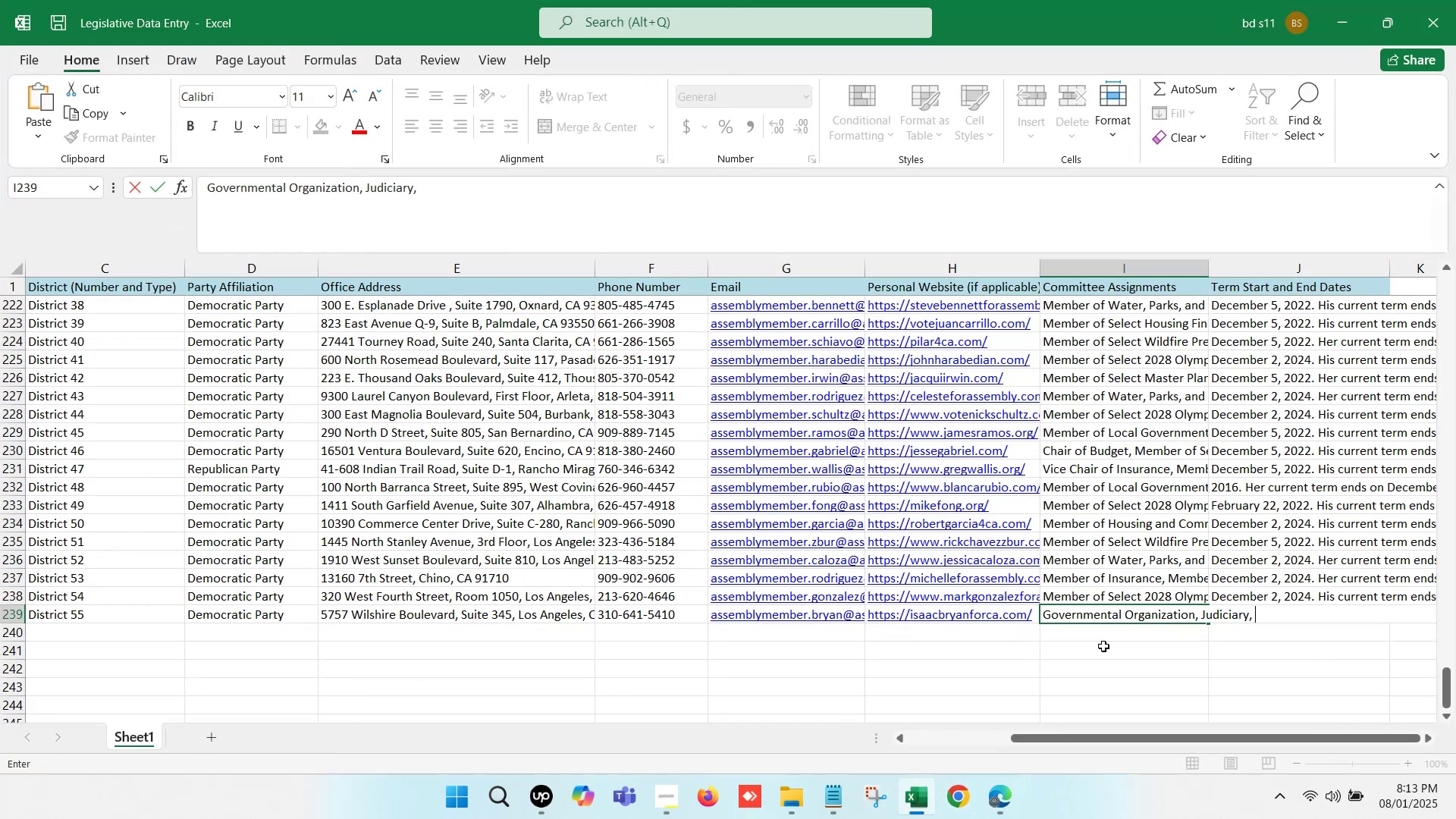 
key(Control+V)
 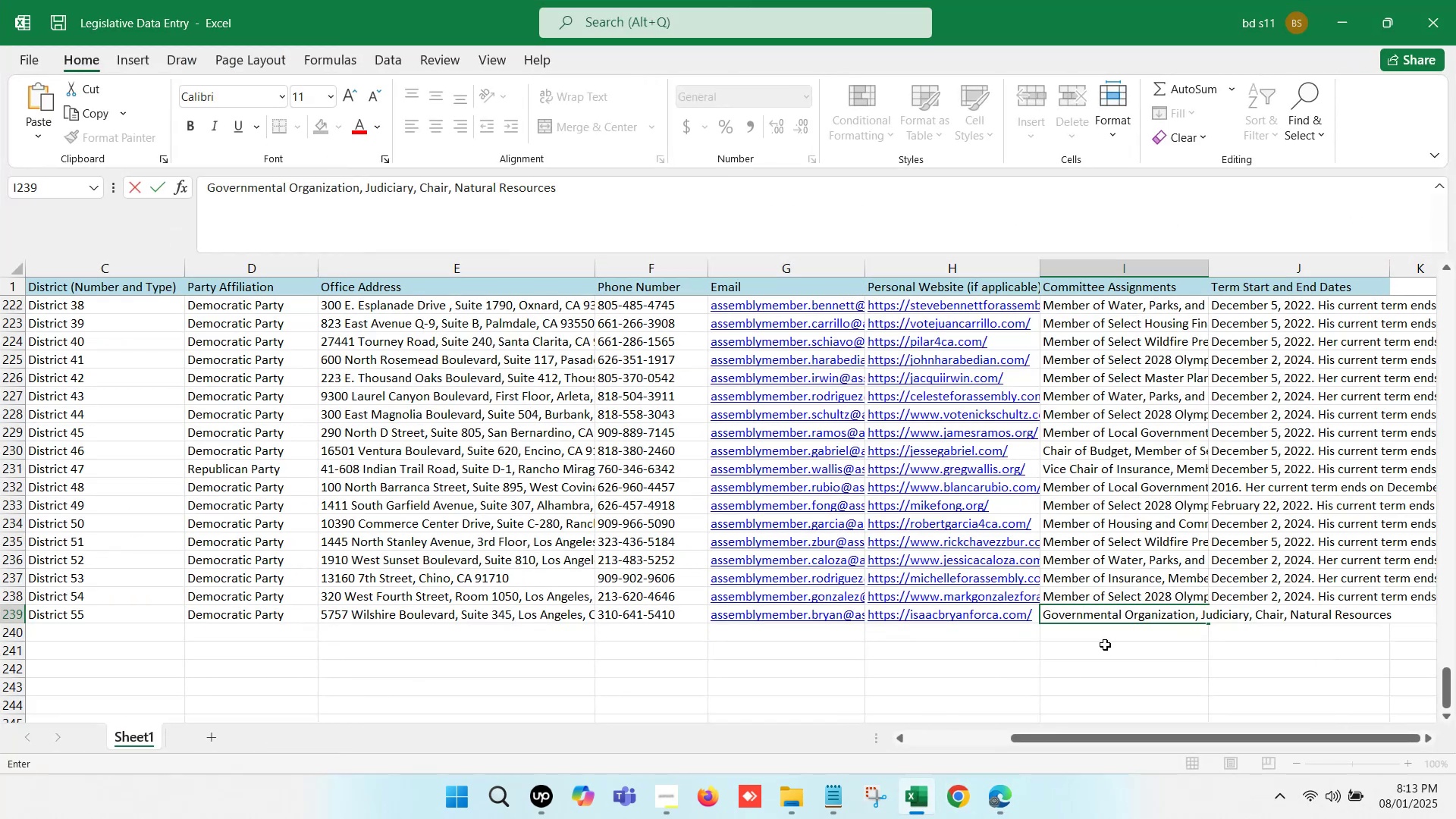 
key(Comma)
 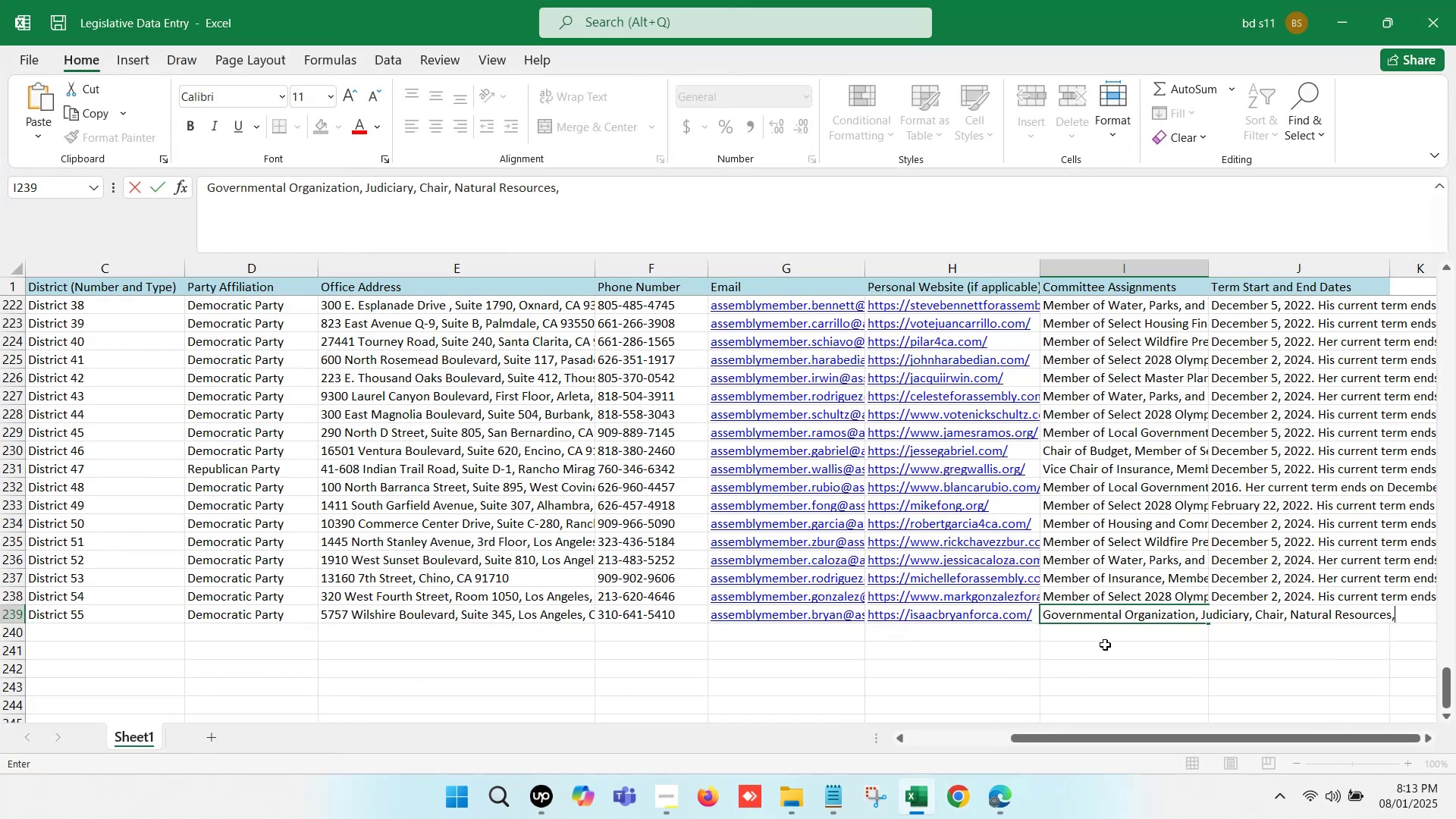 
key(Space)
 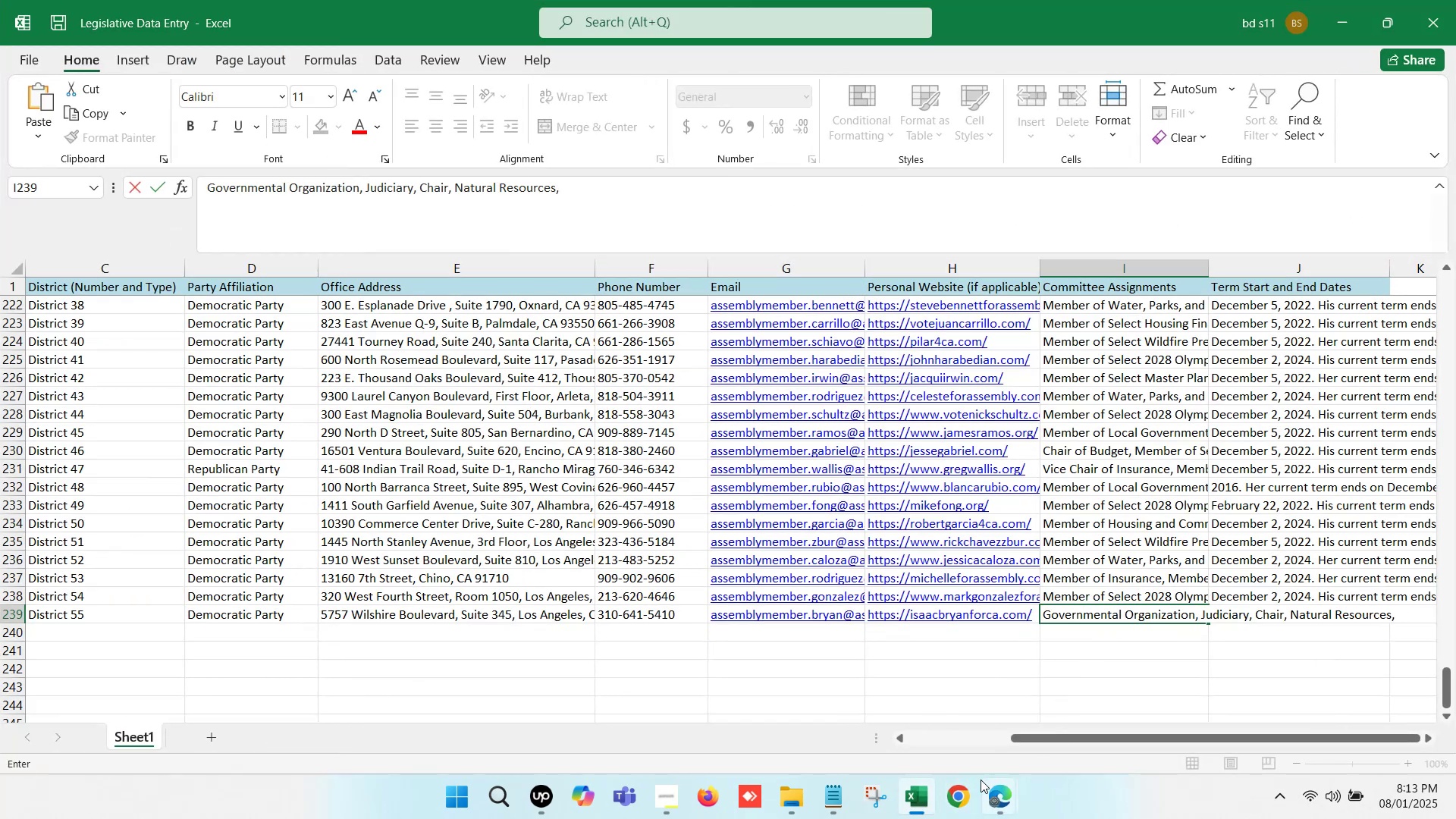 
left_click([918, 806])
 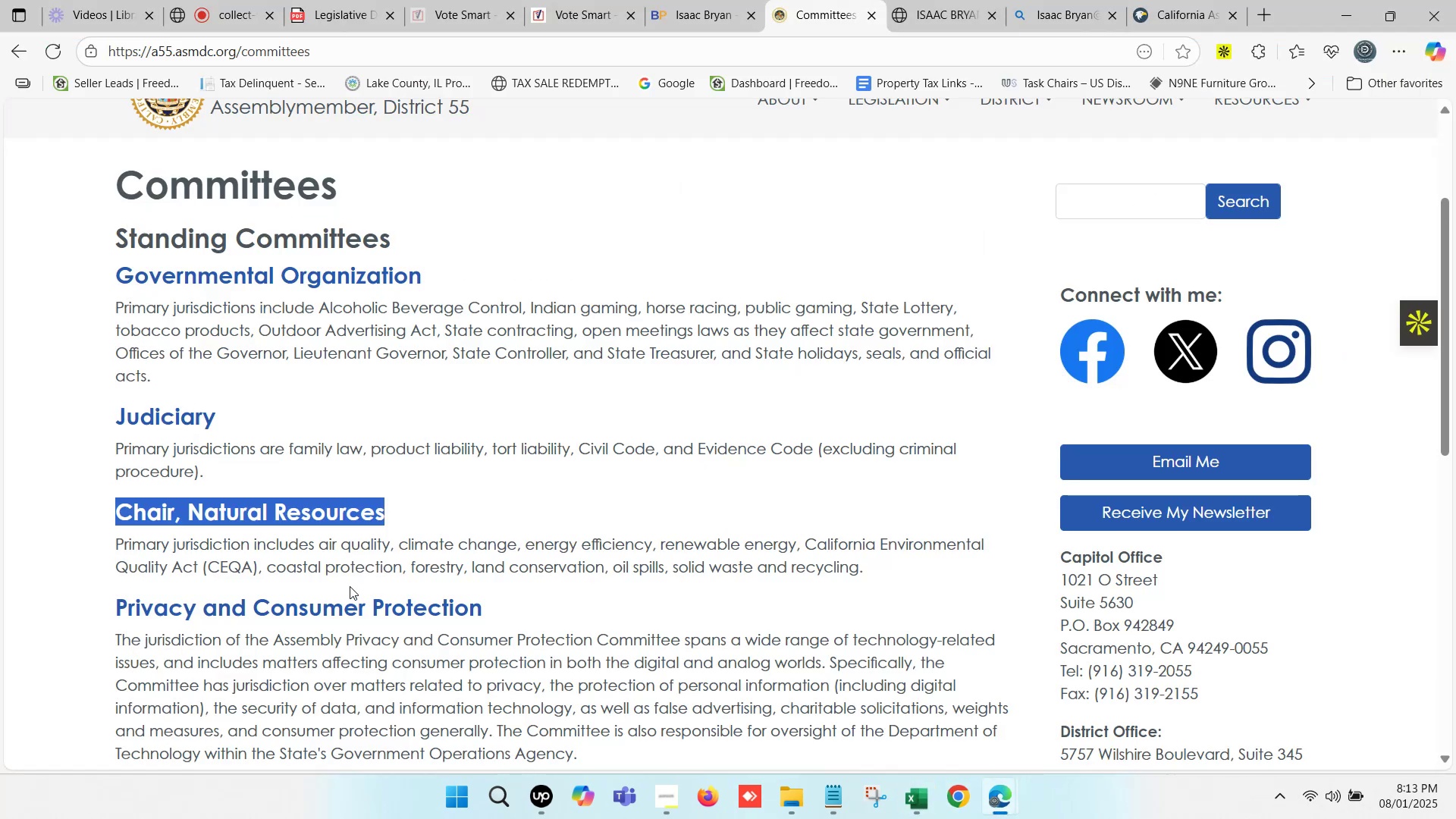 
scroll: coordinate [367, 579], scroll_direction: down, amount: 2.0
 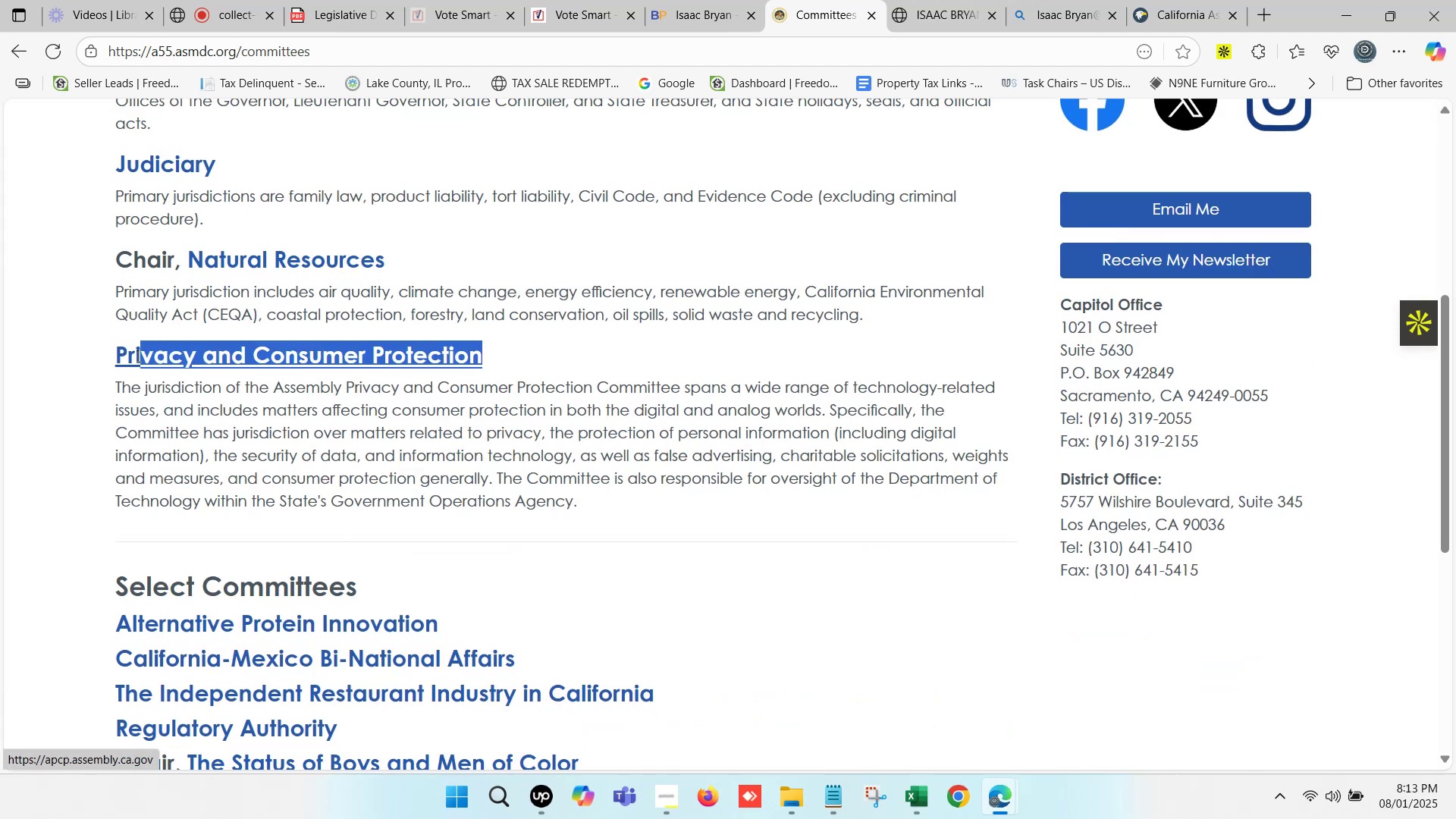 
key(Control+C)
 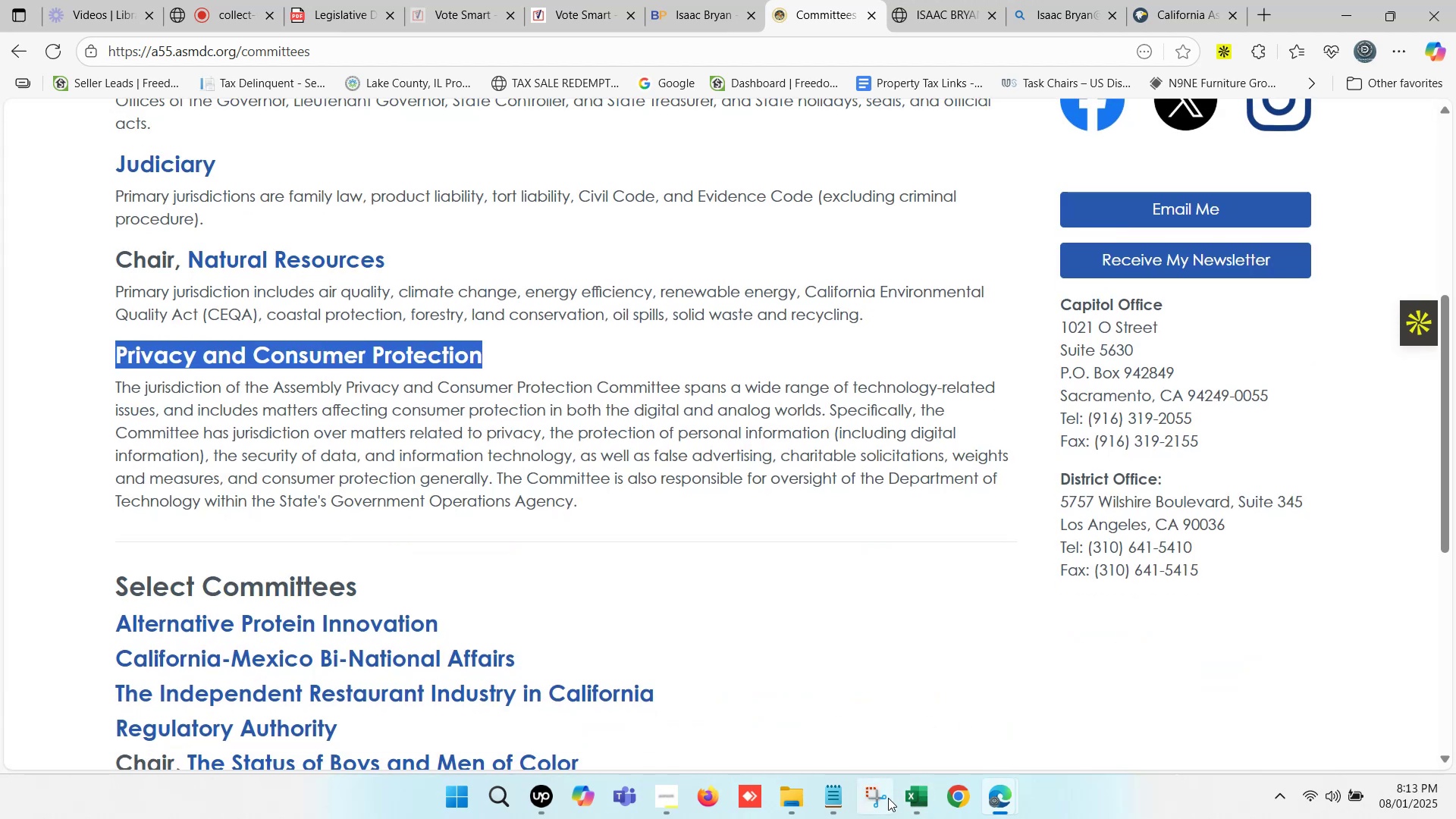 
left_click([924, 800])
 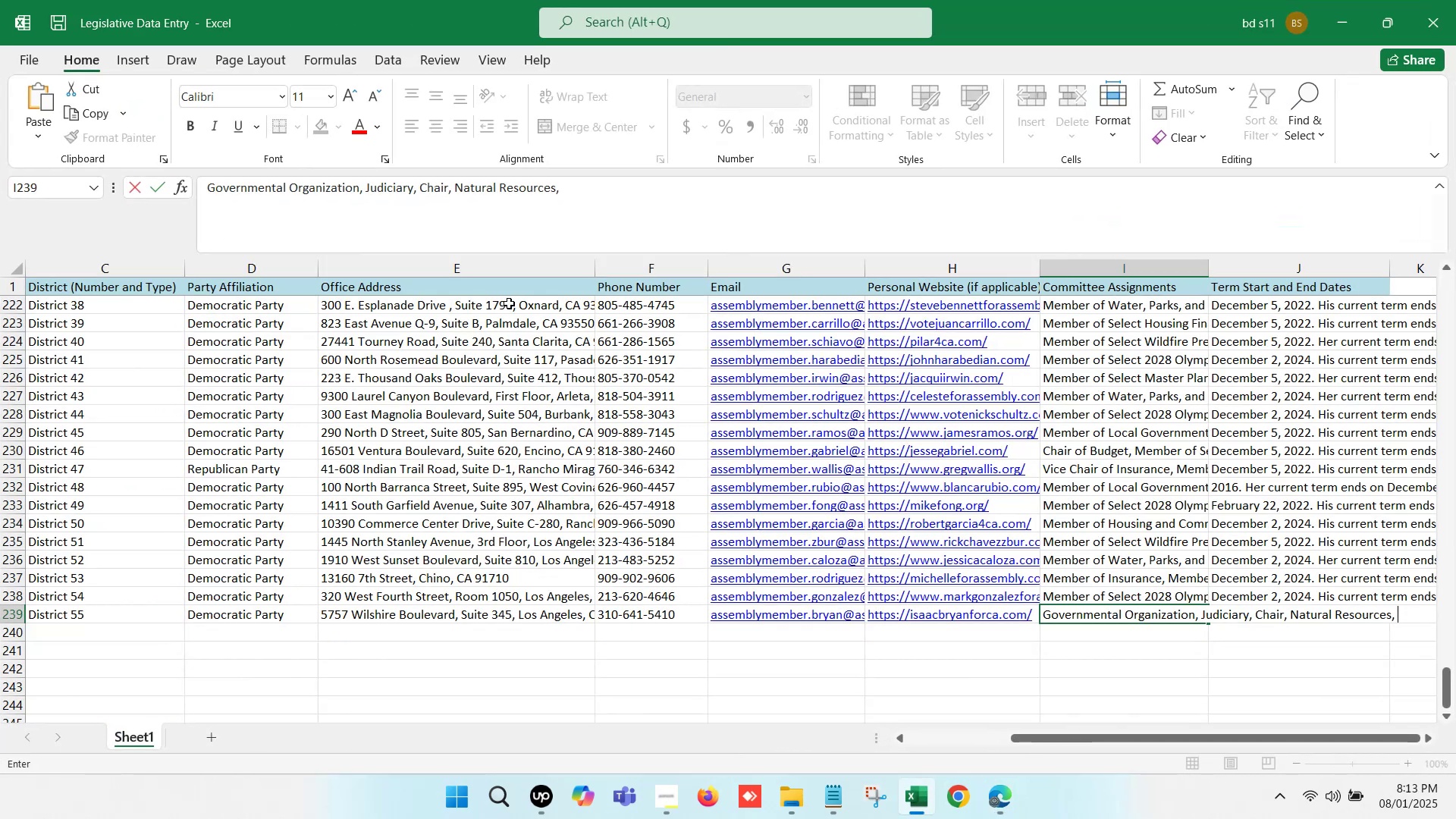 
left_click([608, 194])
 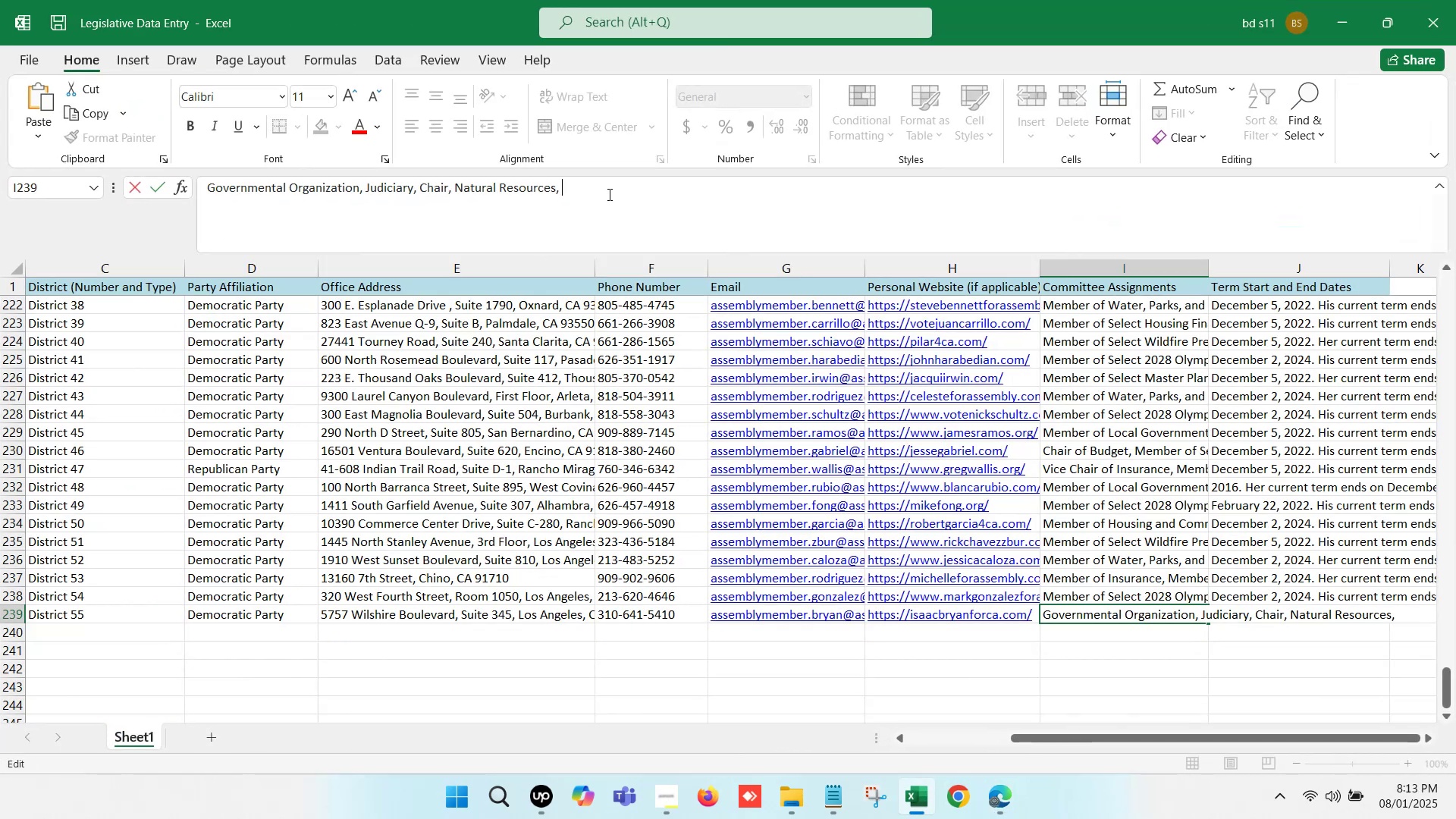 
key(Control+V)
 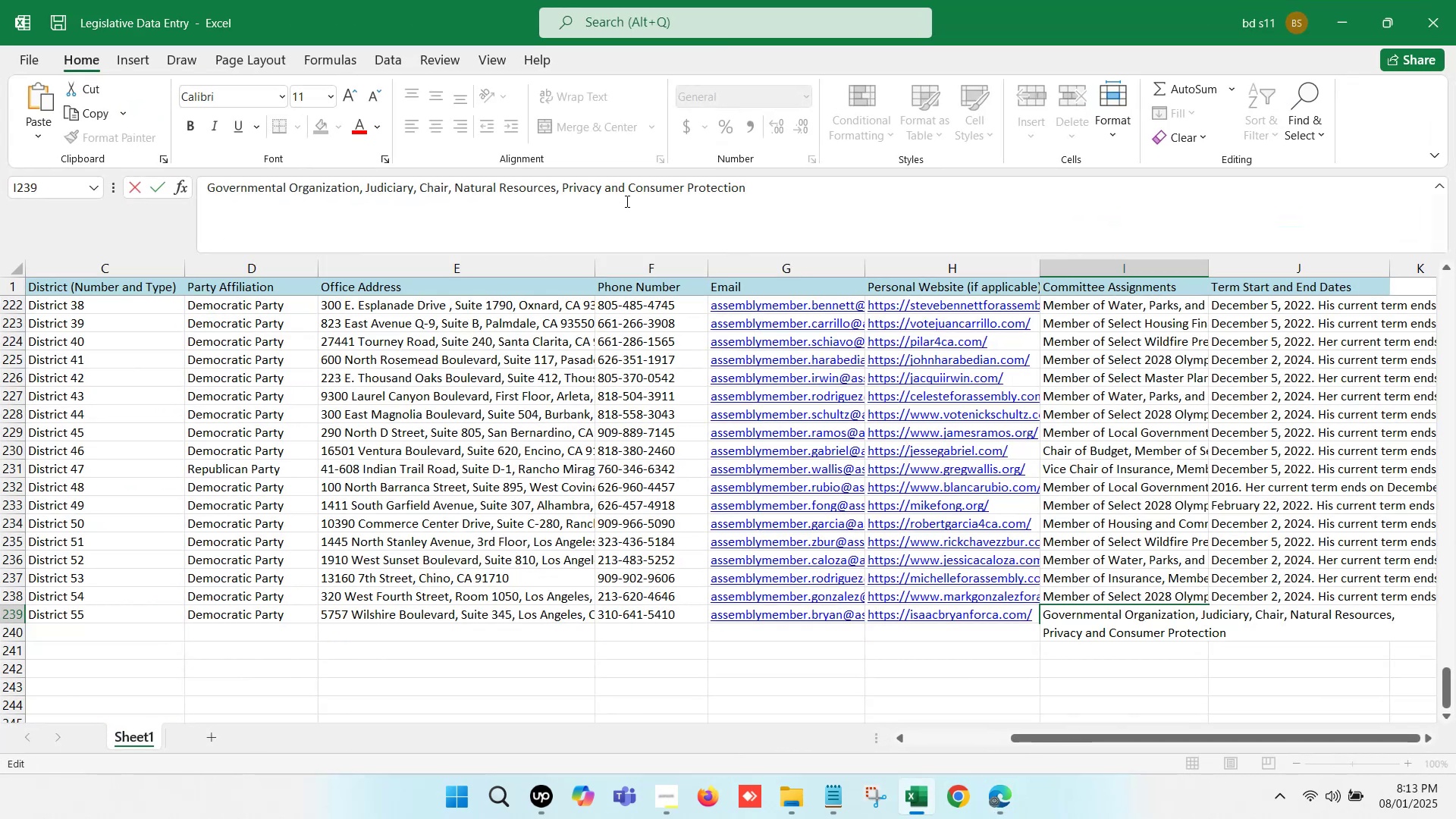 
key(Comma)
 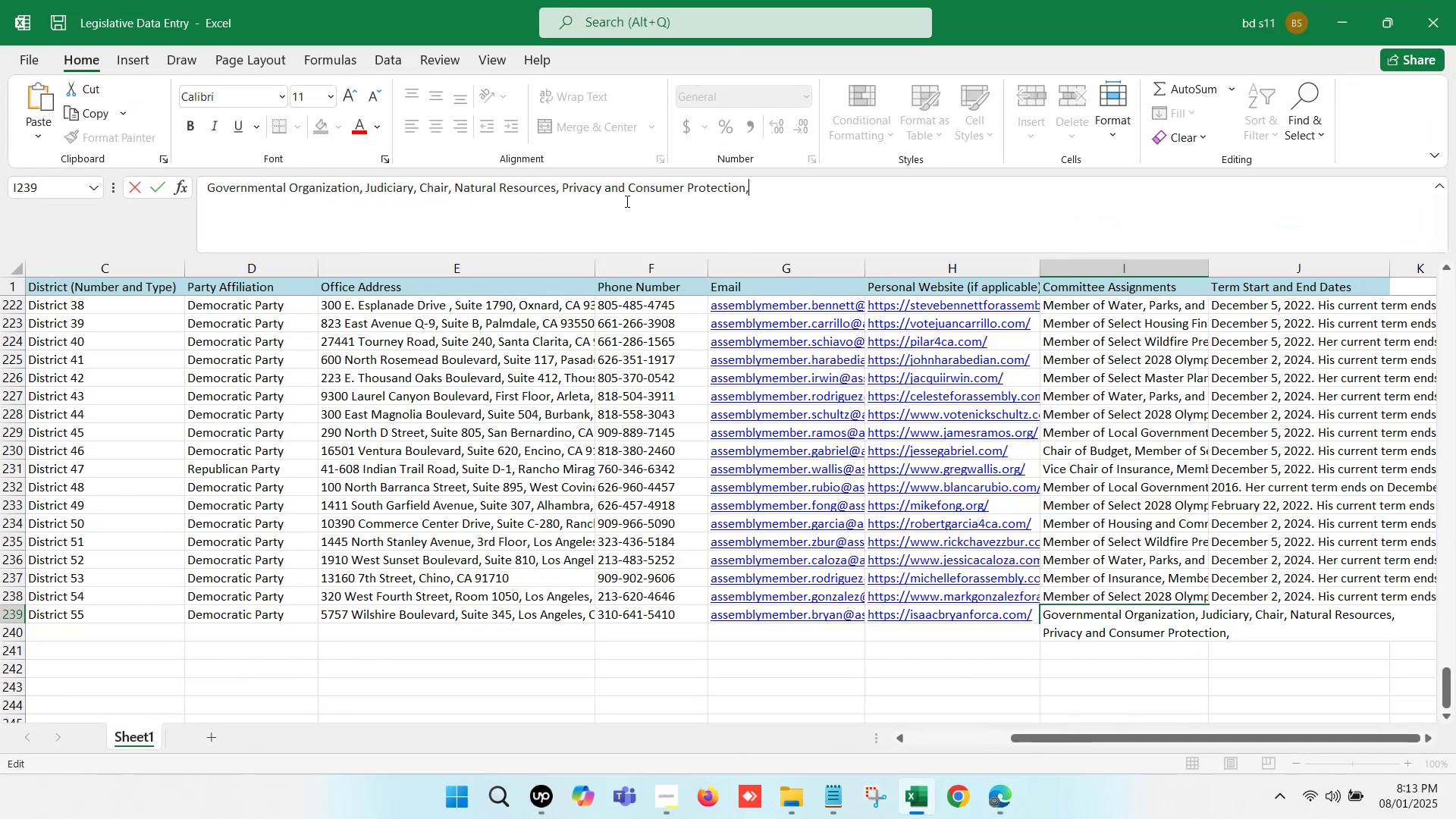 
key(Space)
 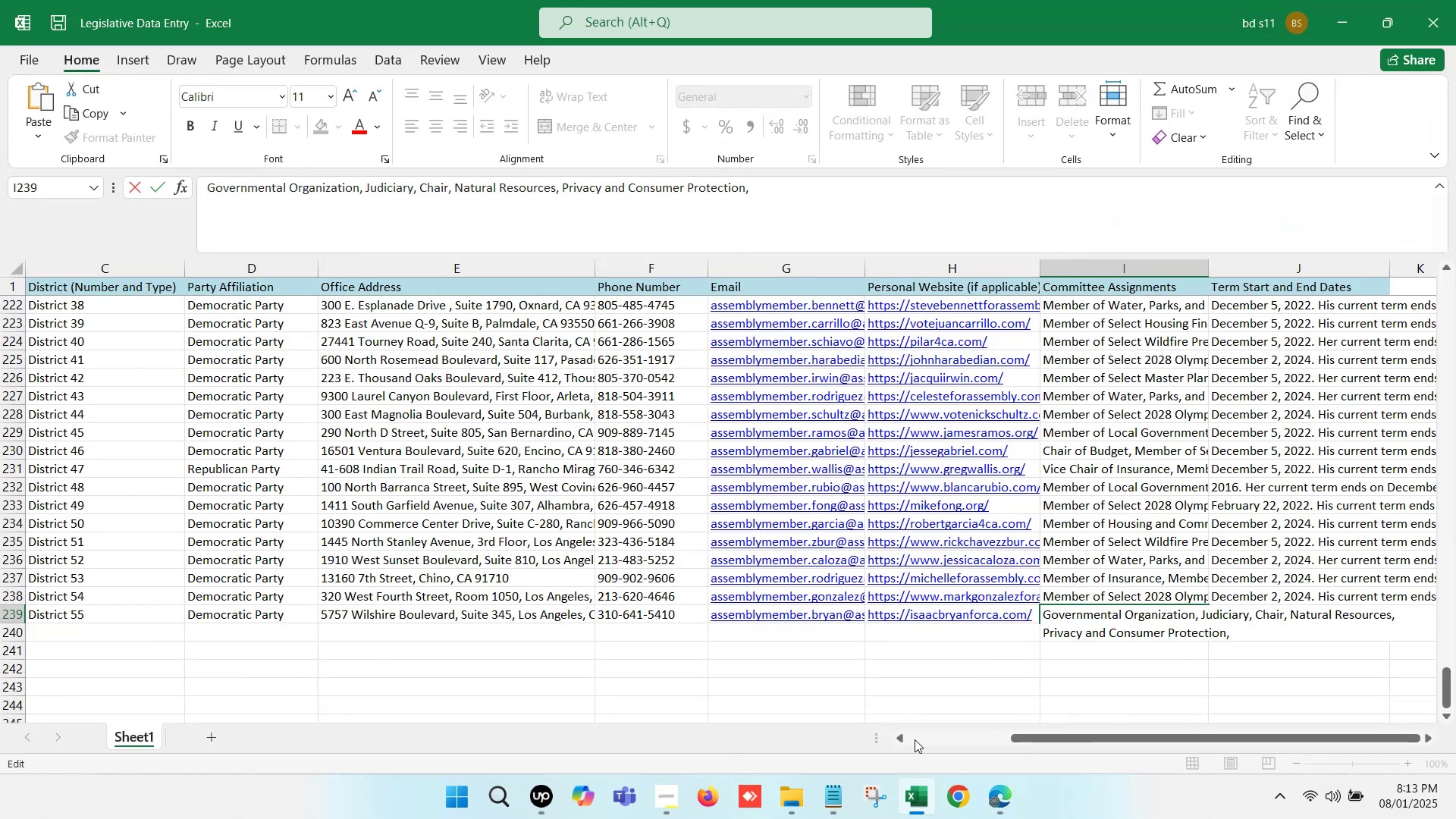 
left_click([916, 795])
 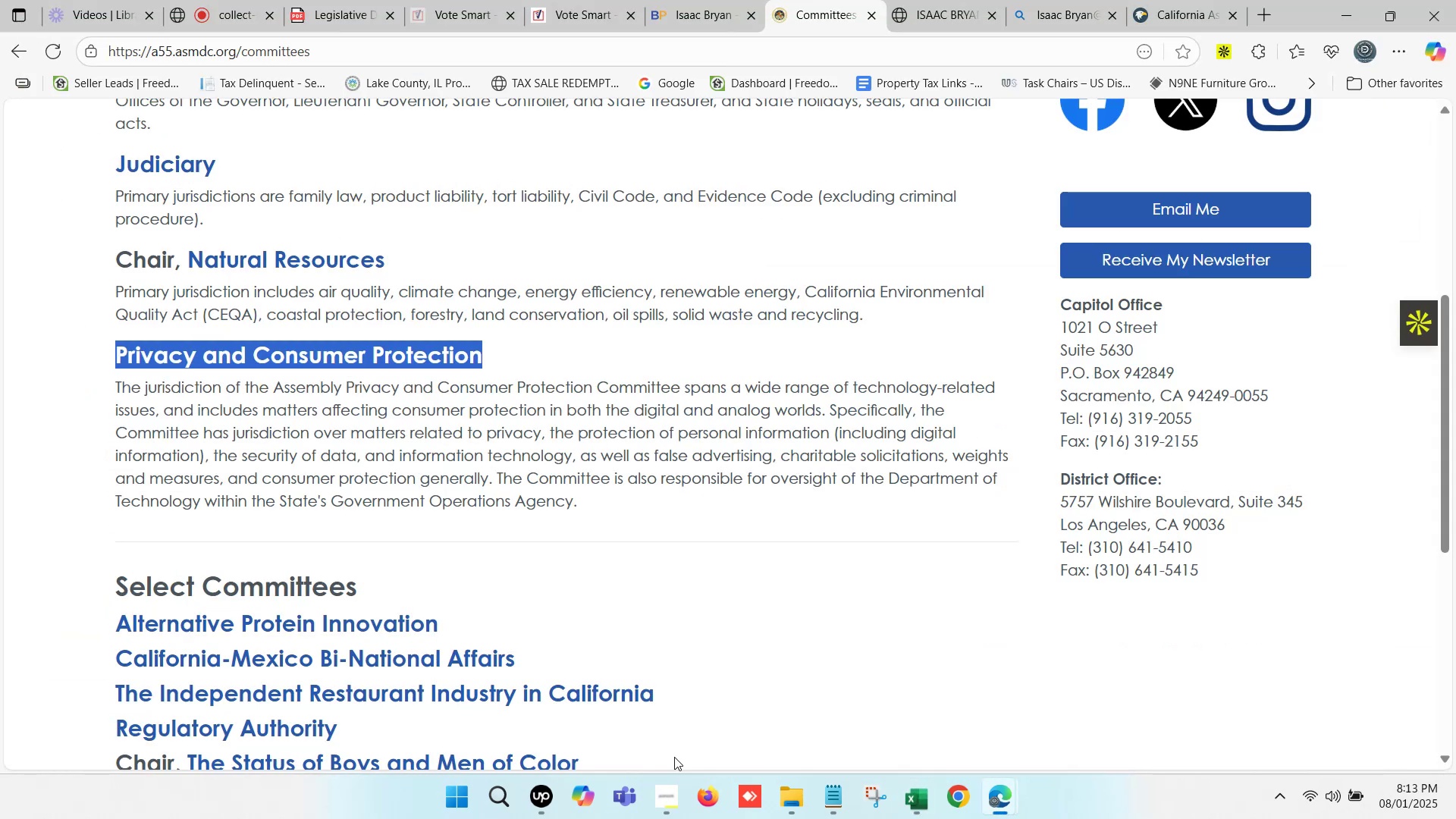 
scroll: coordinate [287, 567], scroll_direction: down, amount: 2.0
 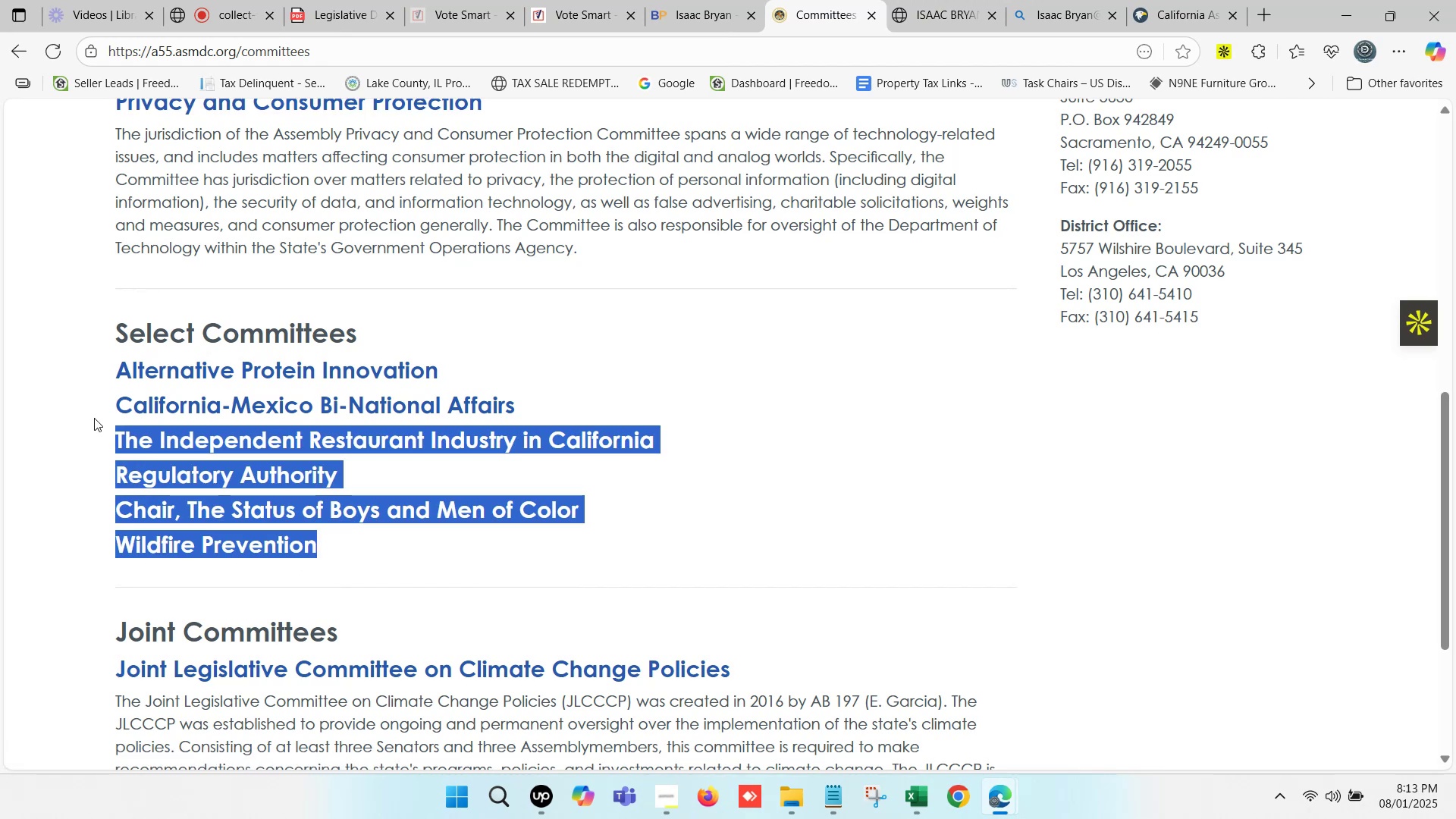 
key(Control+C)
 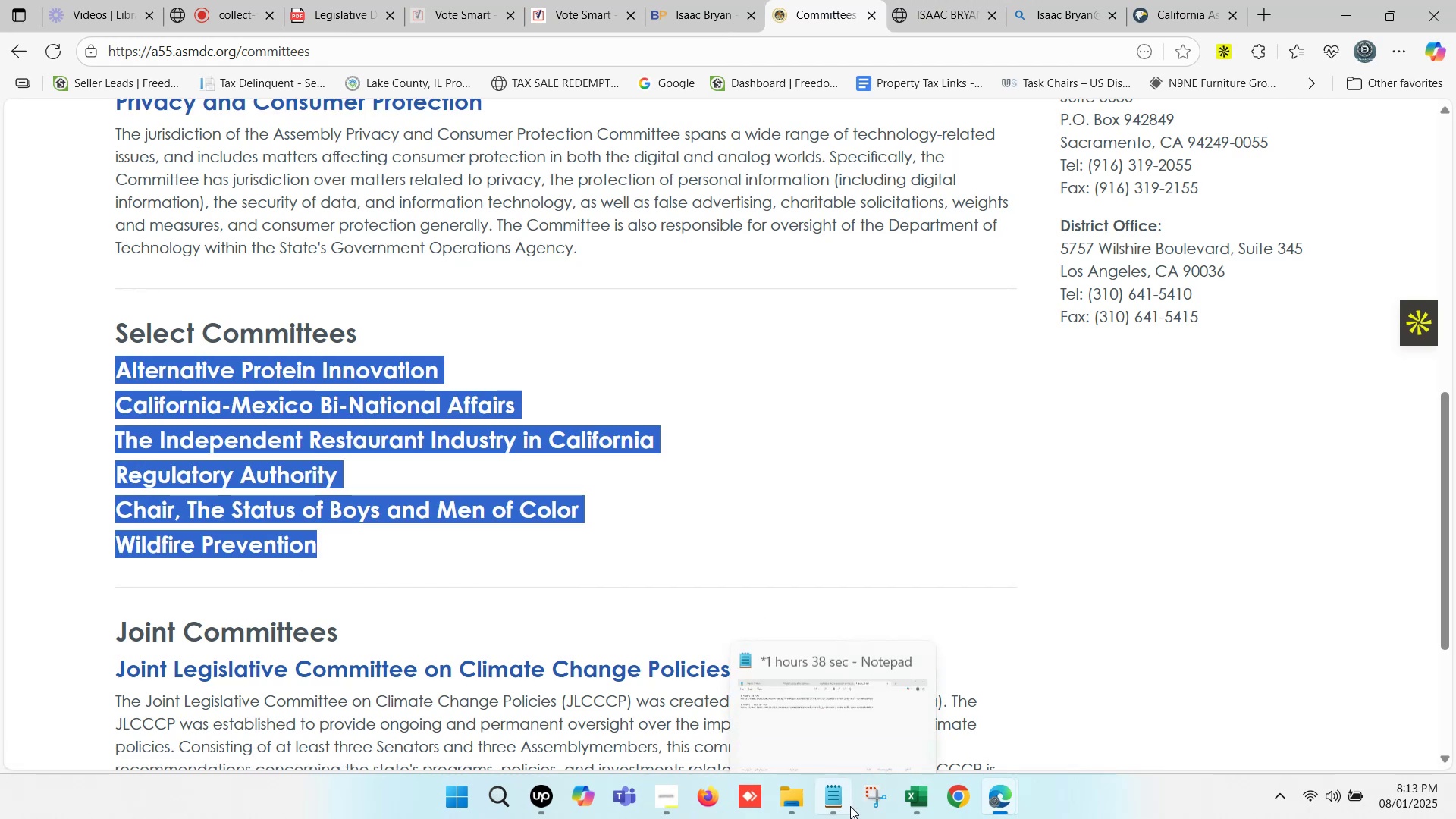 
left_click([910, 806])
 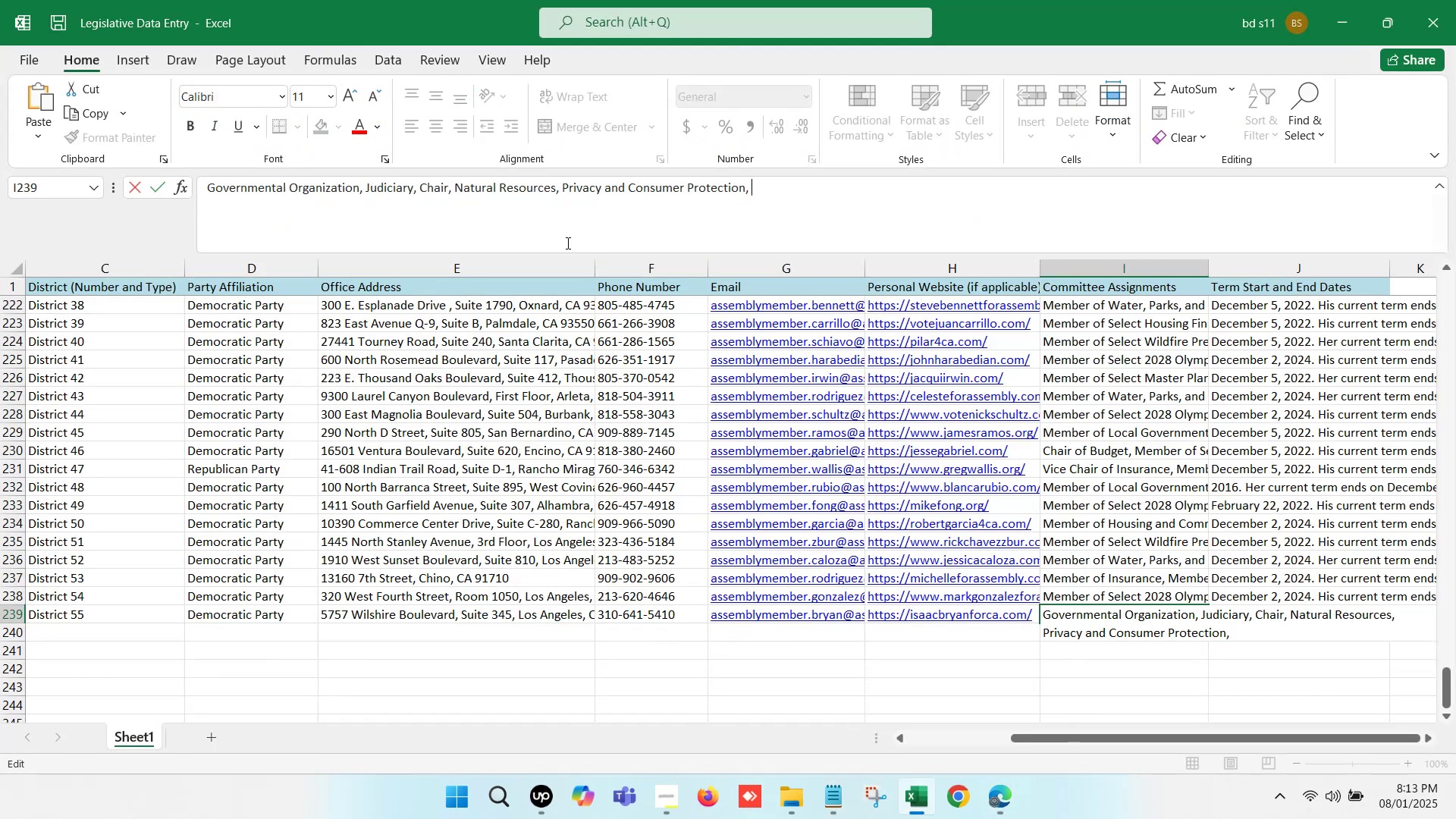 
key(Control+V)
 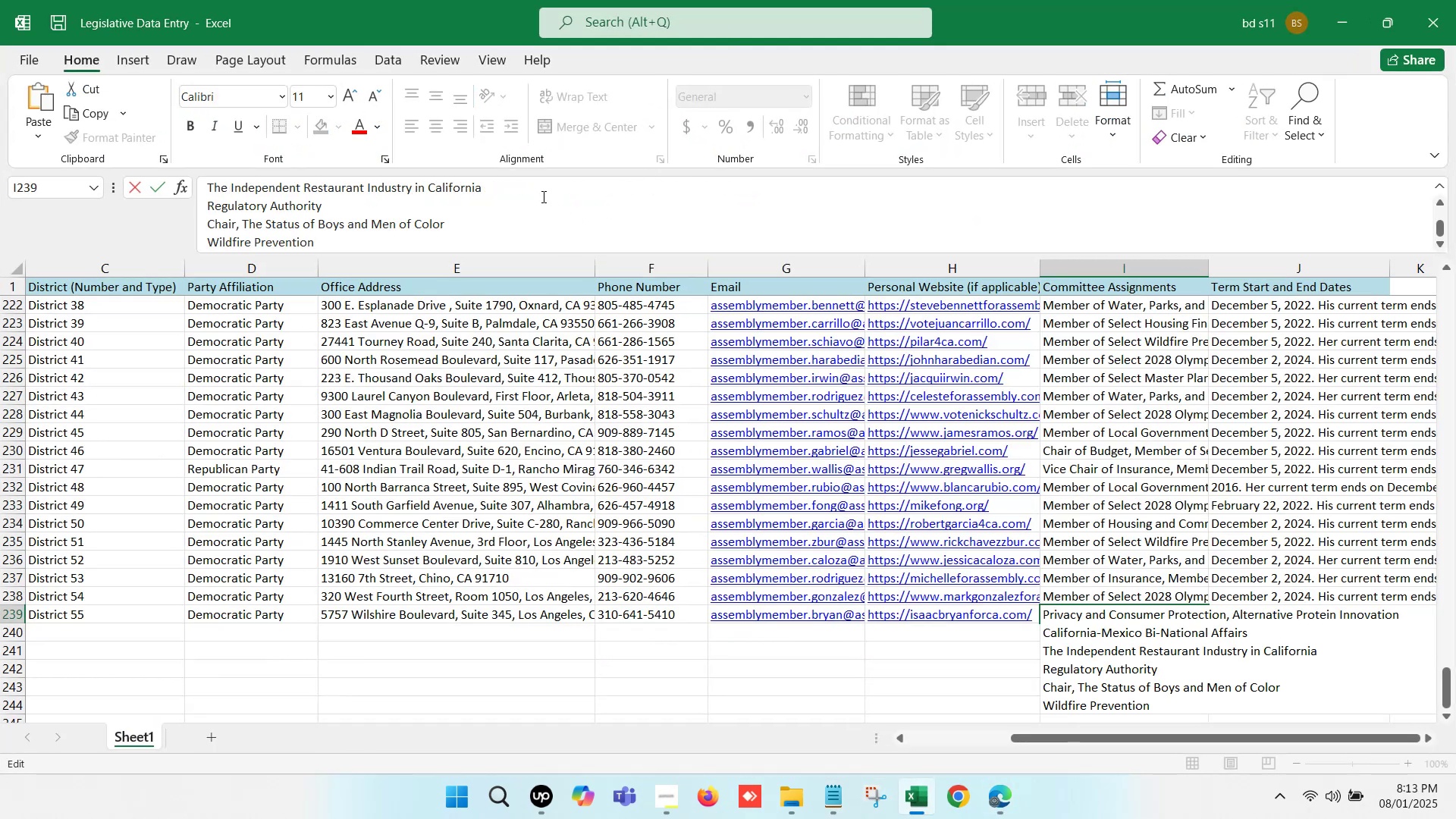 
scroll: coordinate [297, 211], scroll_direction: up, amount: 4.0
 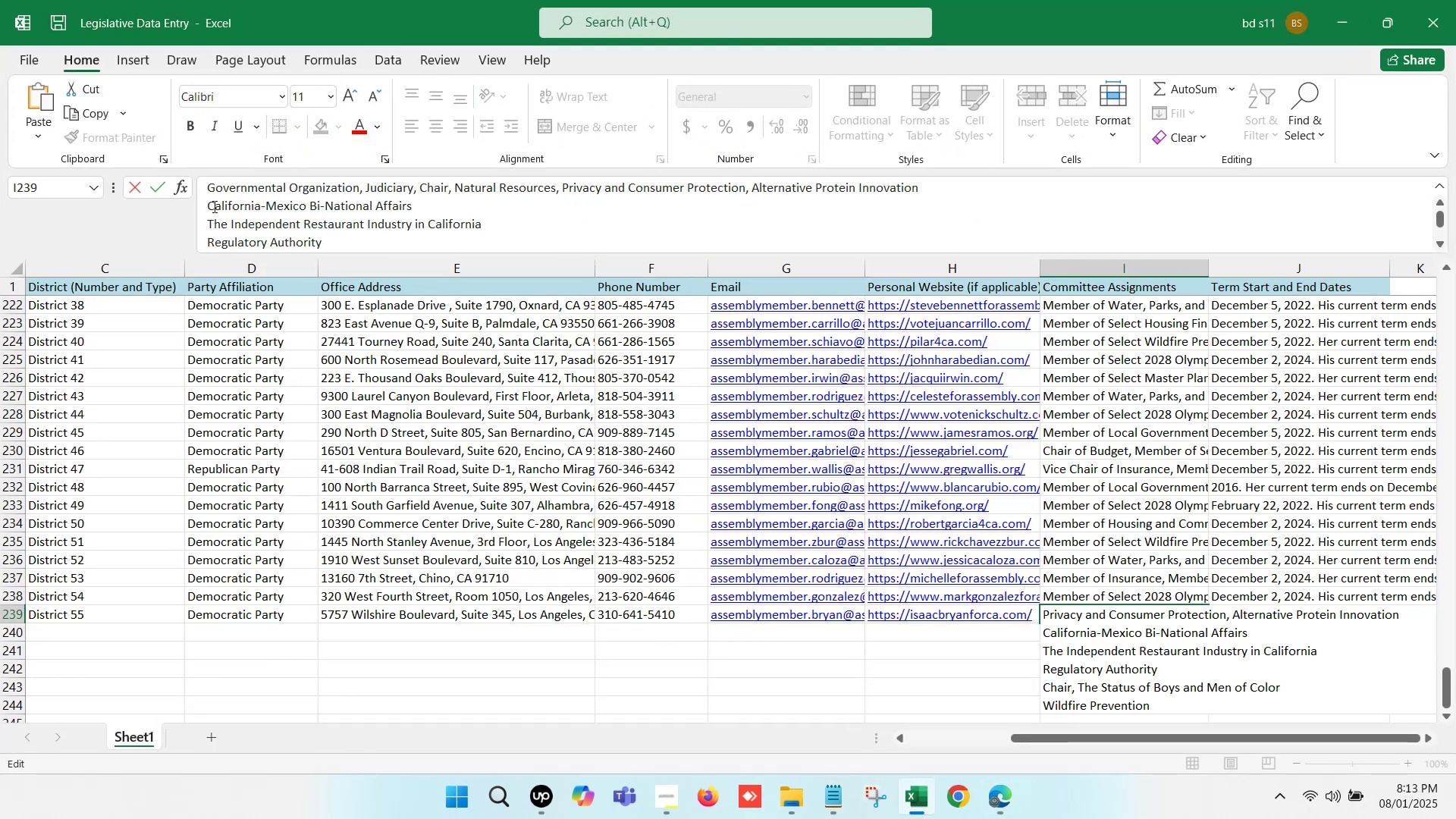 
left_click([209, 203])
 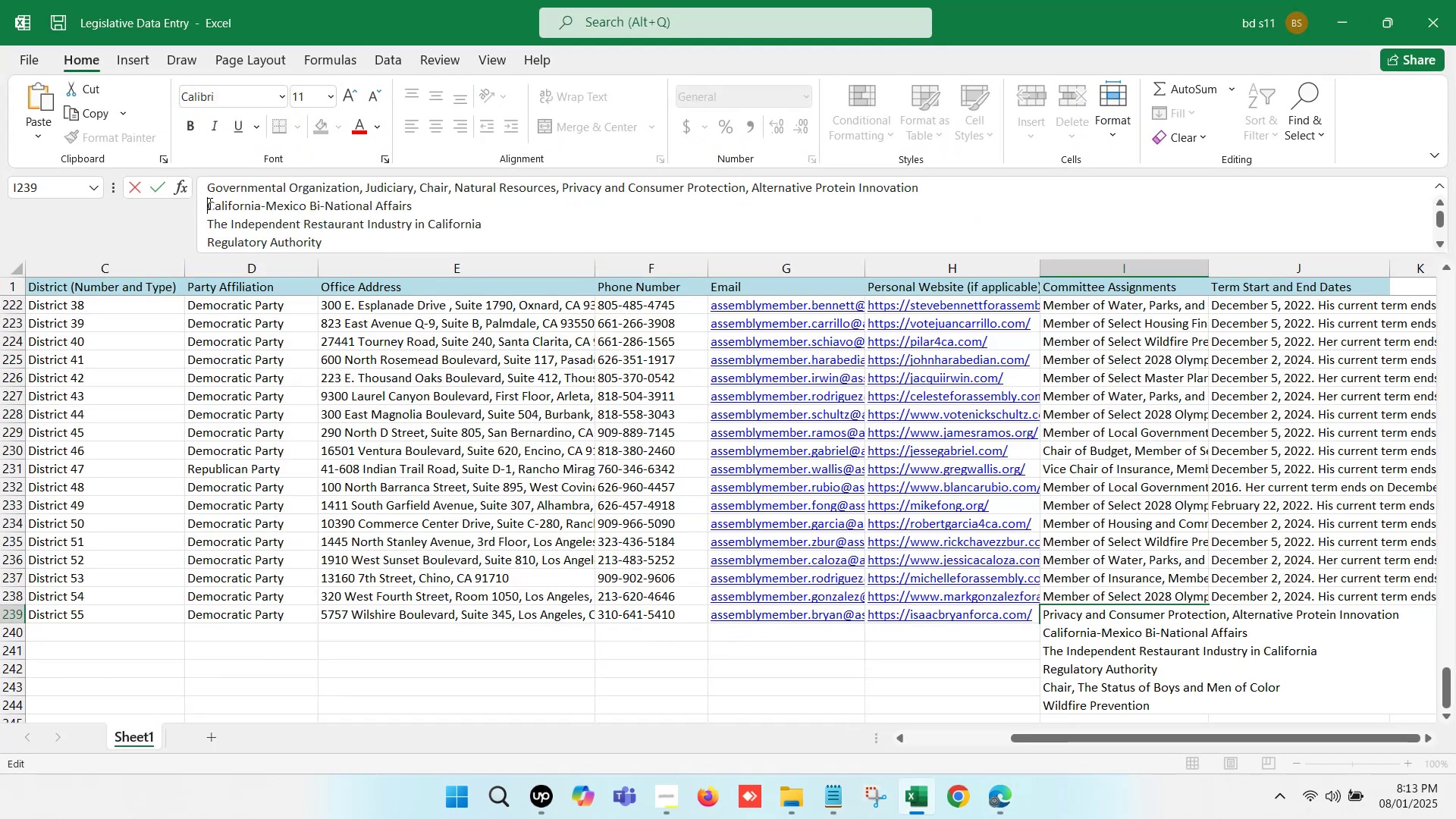 
key(Backspace)
 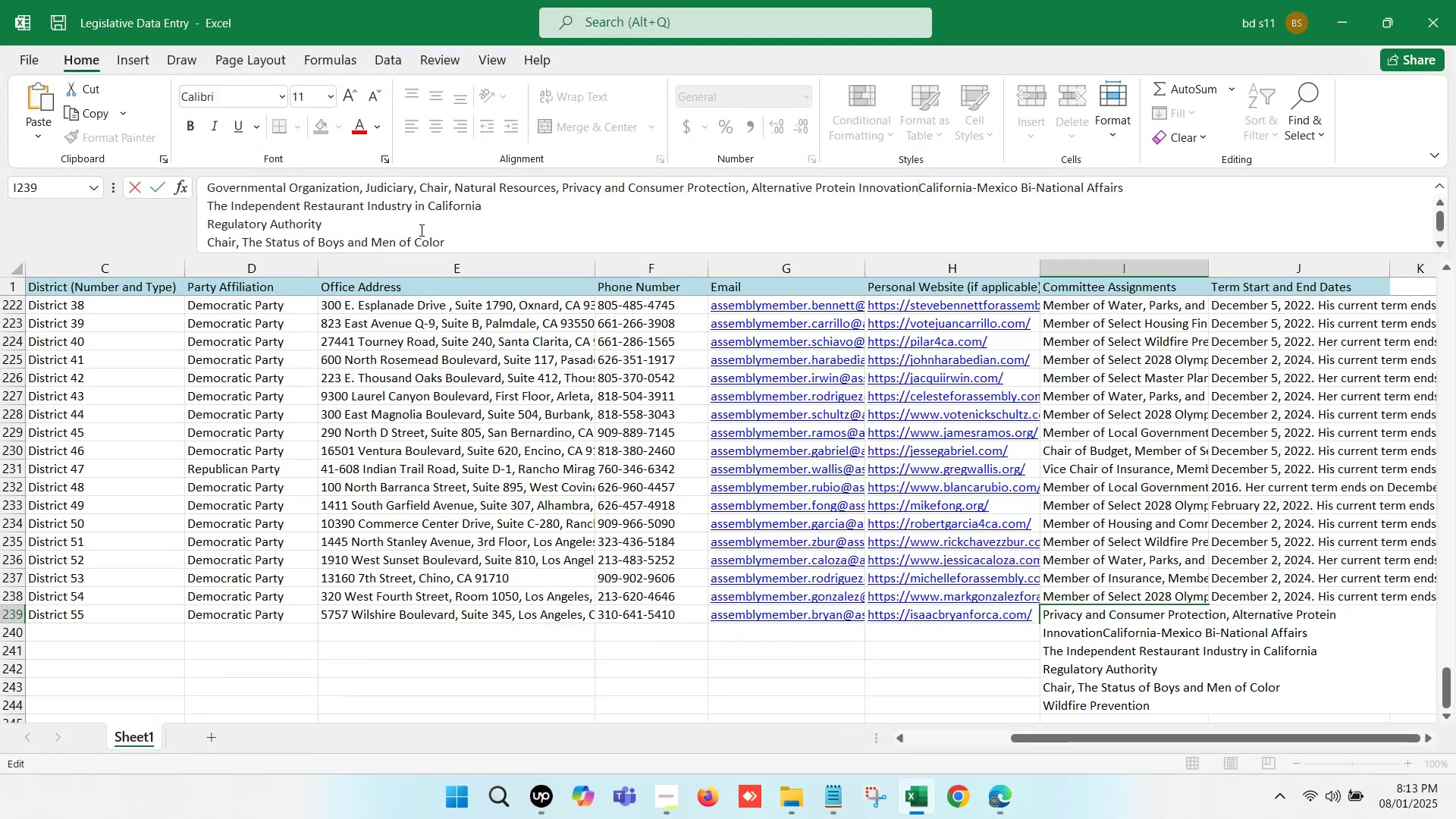 
key(Comma)
 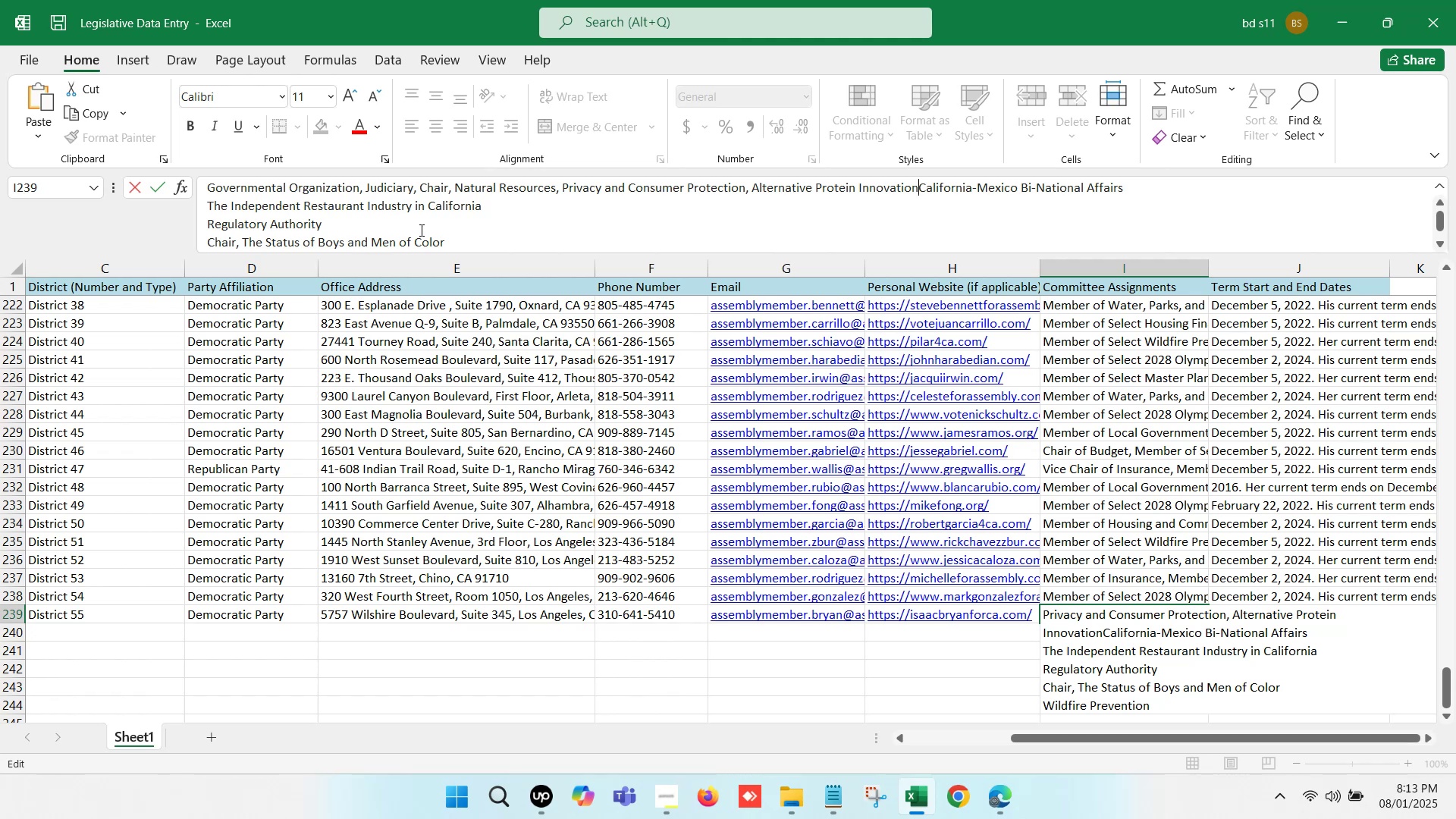 
key(Space)
 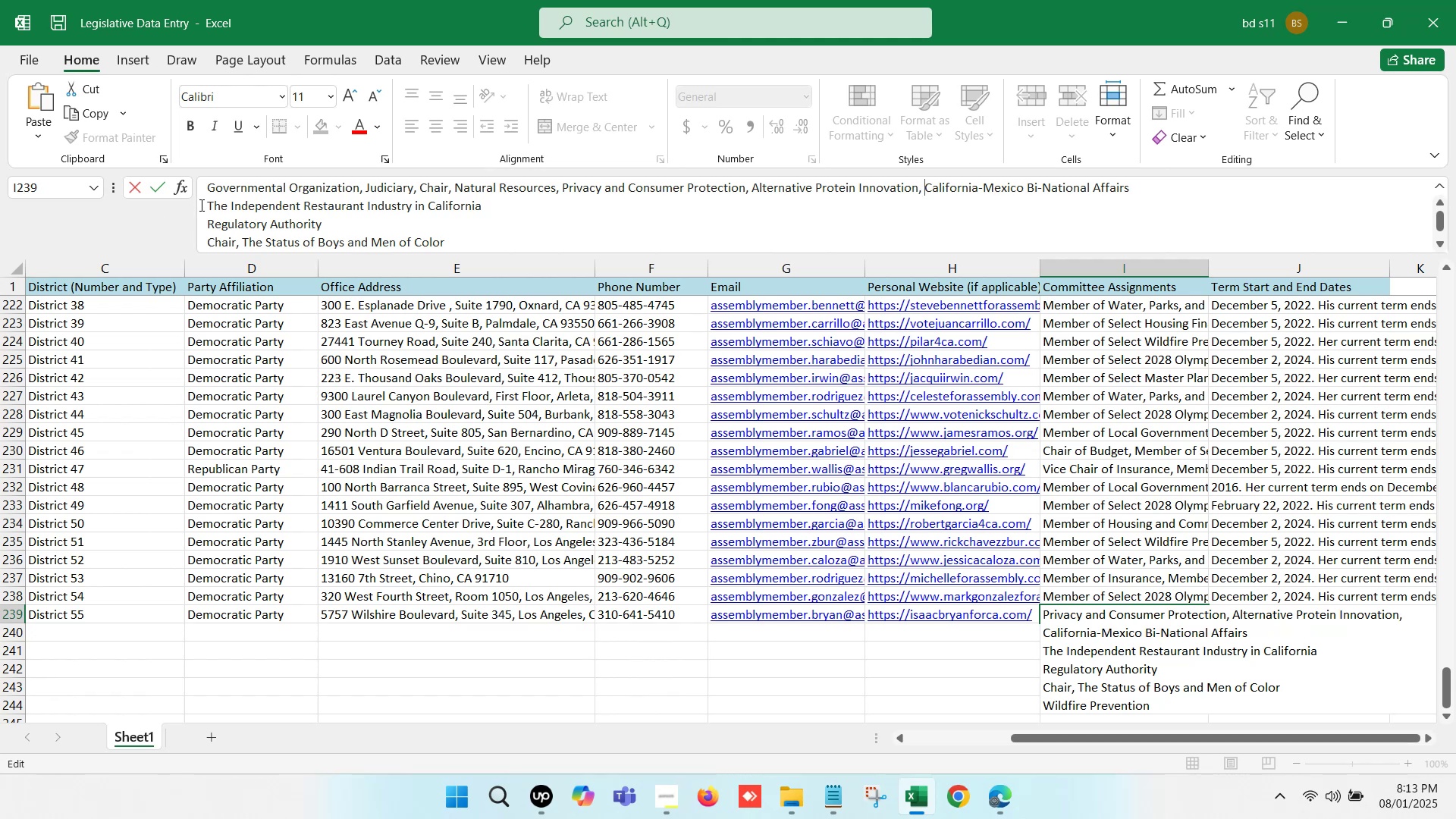 
left_click([204, 199])
 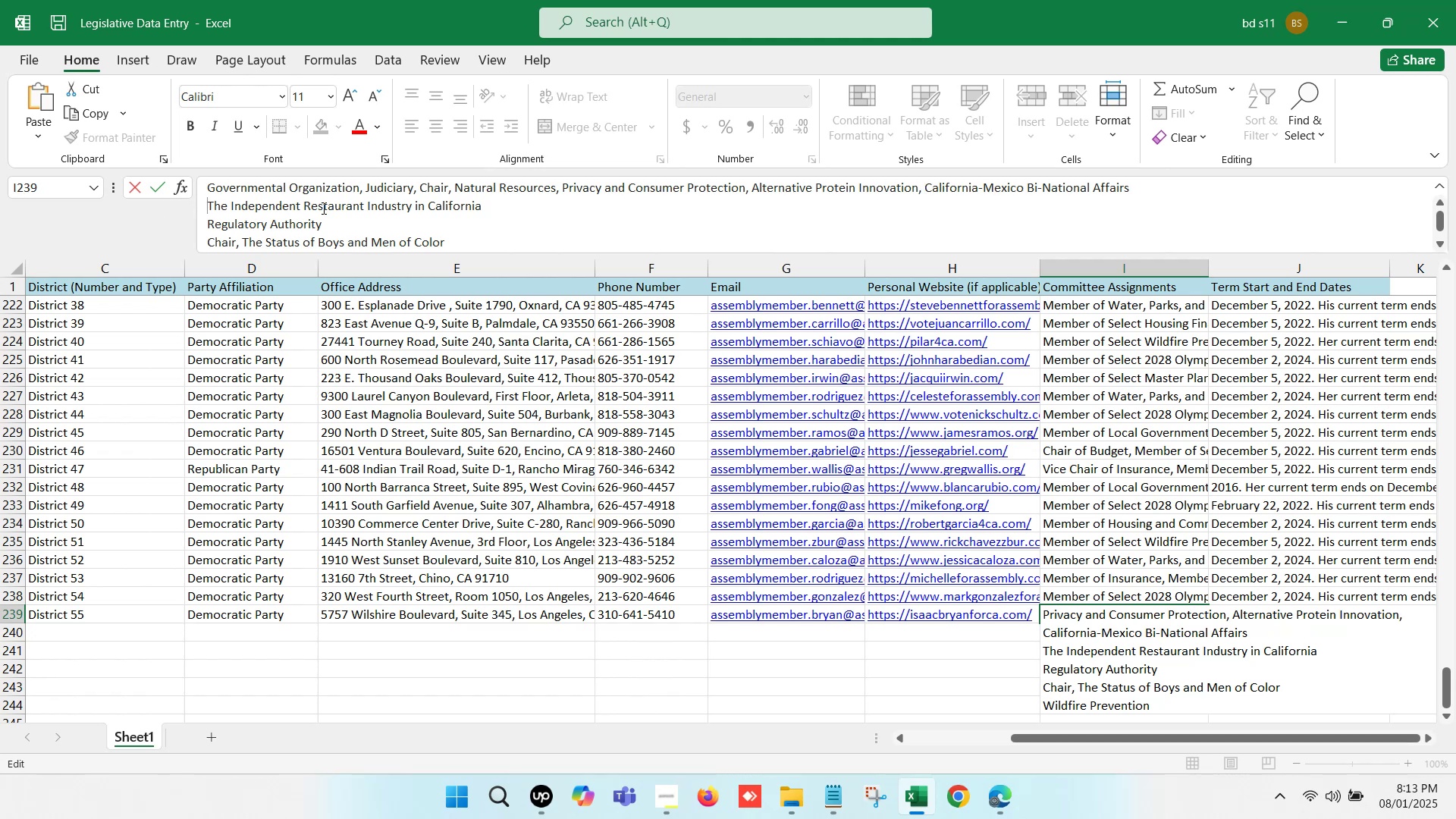 
key(Backspace)
 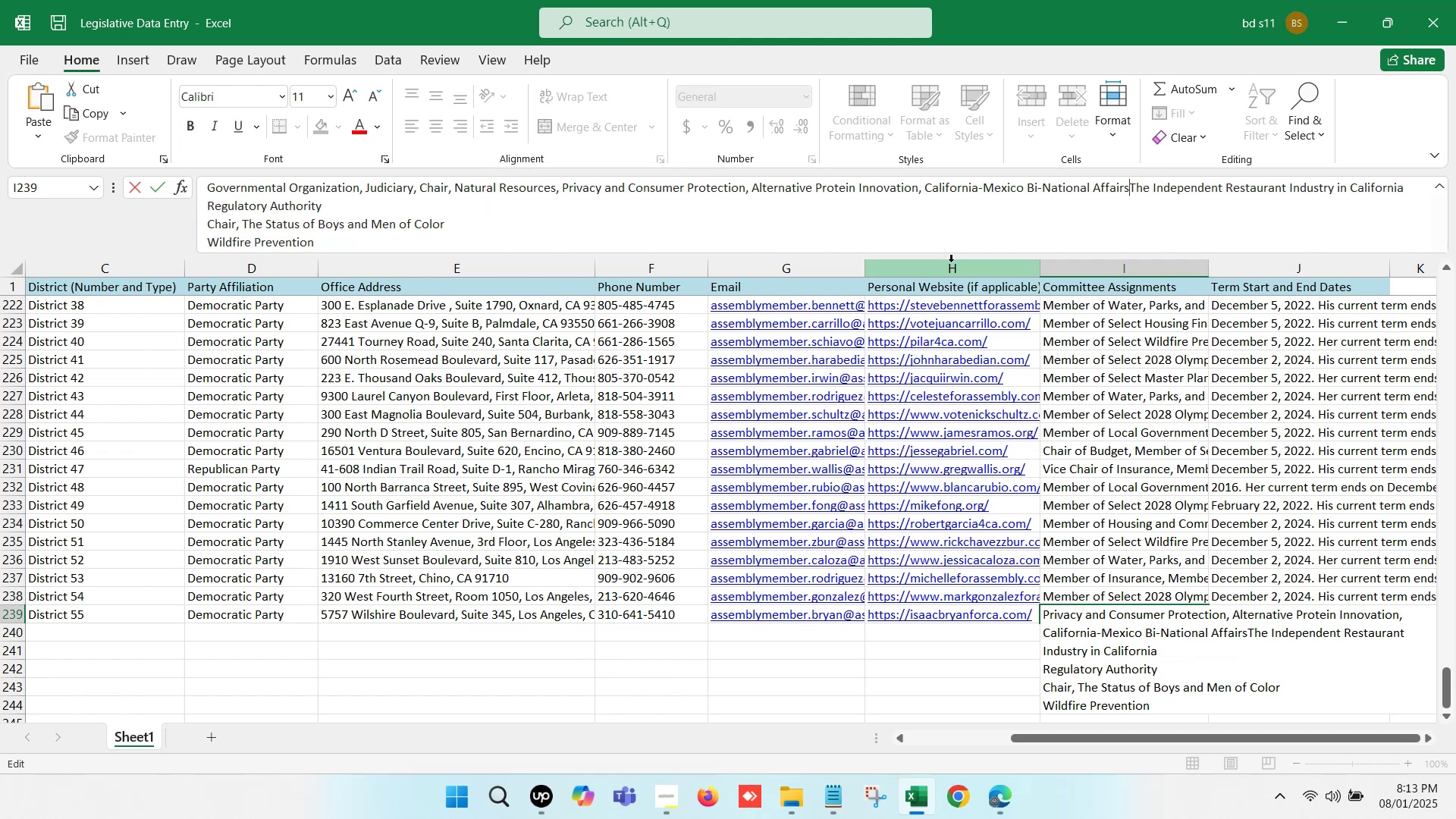 
key(Comma)
 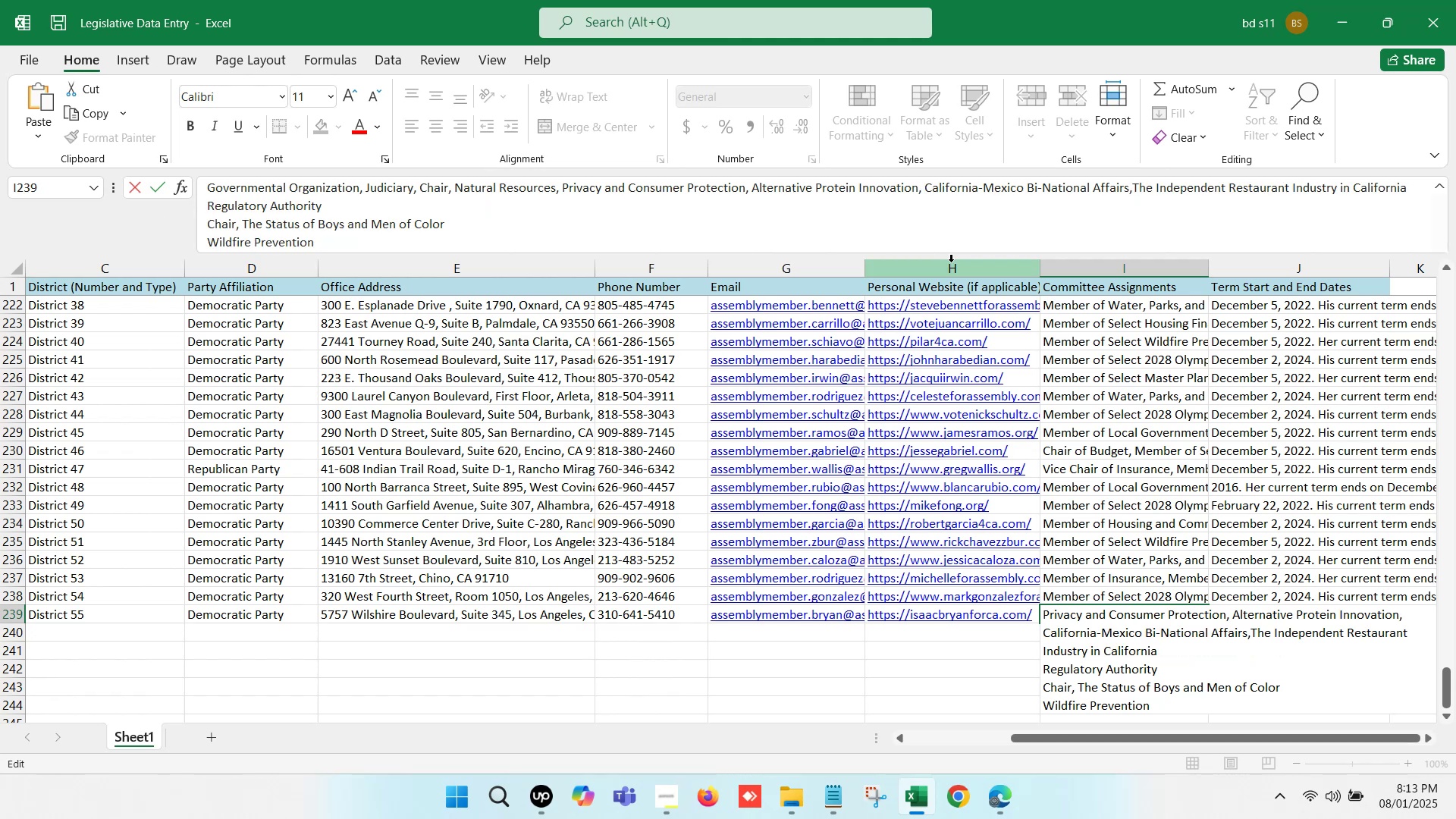 
key(Space)
 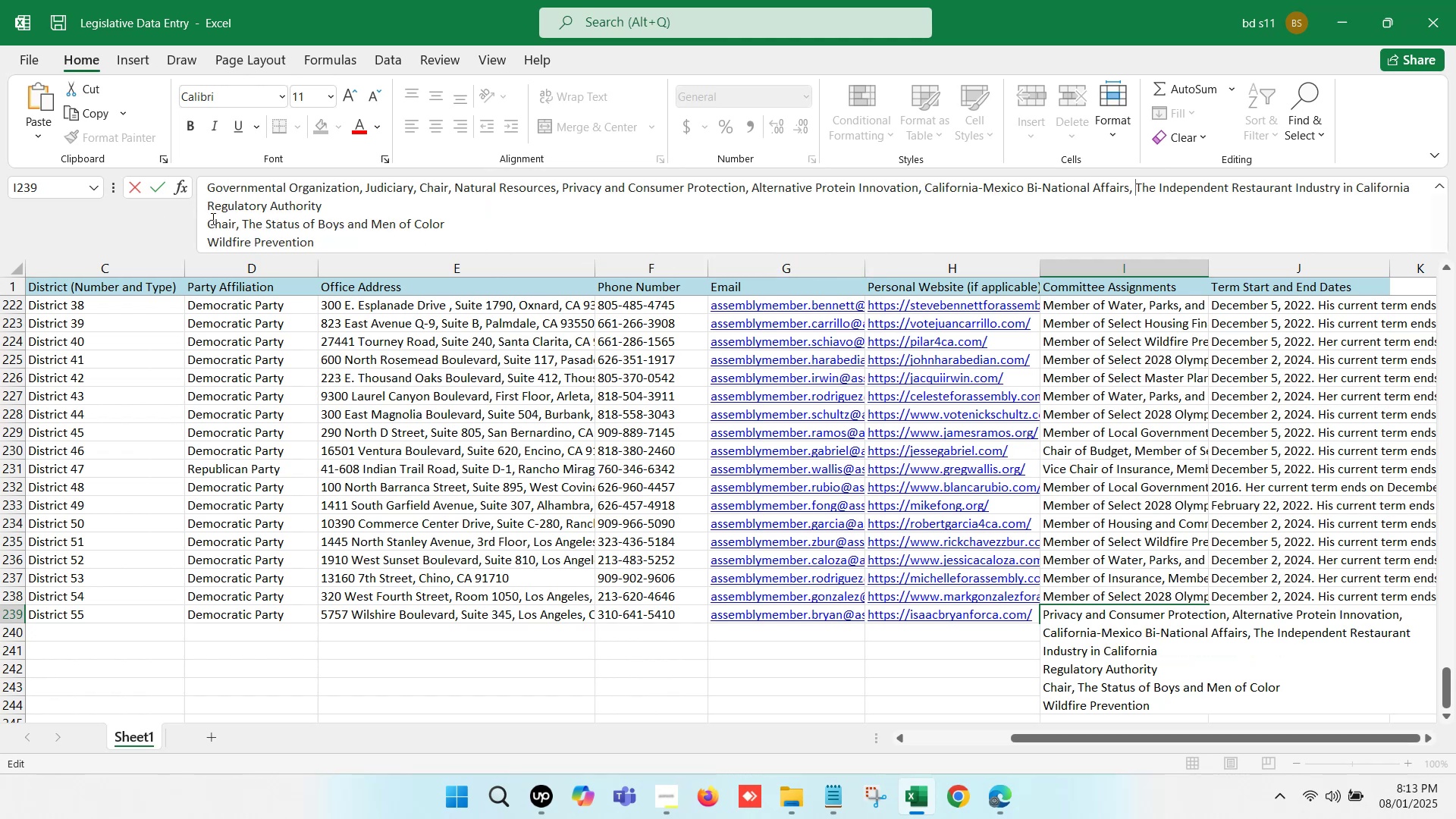 
left_click([207, 219])
 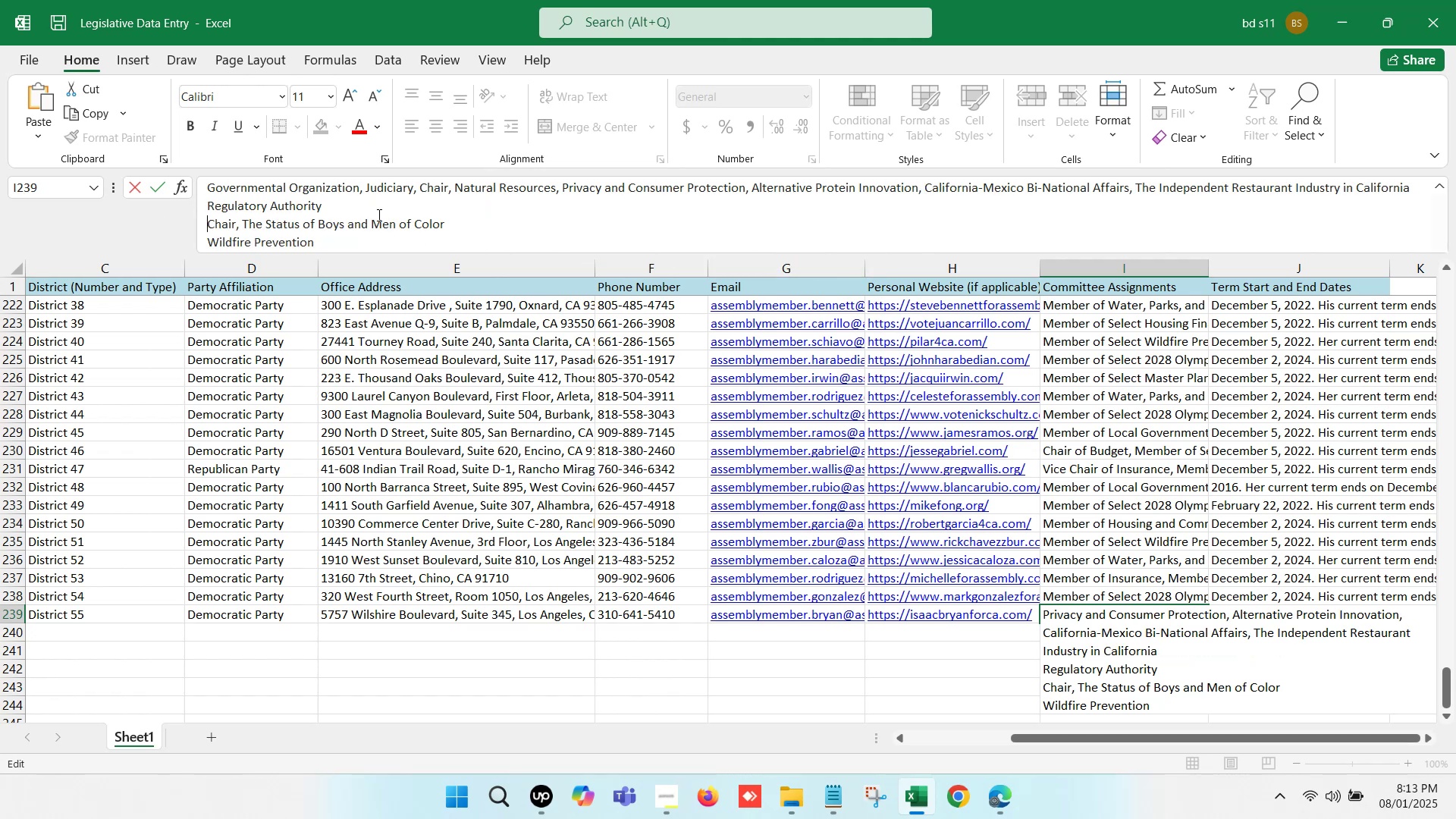 
key(Backspace)
 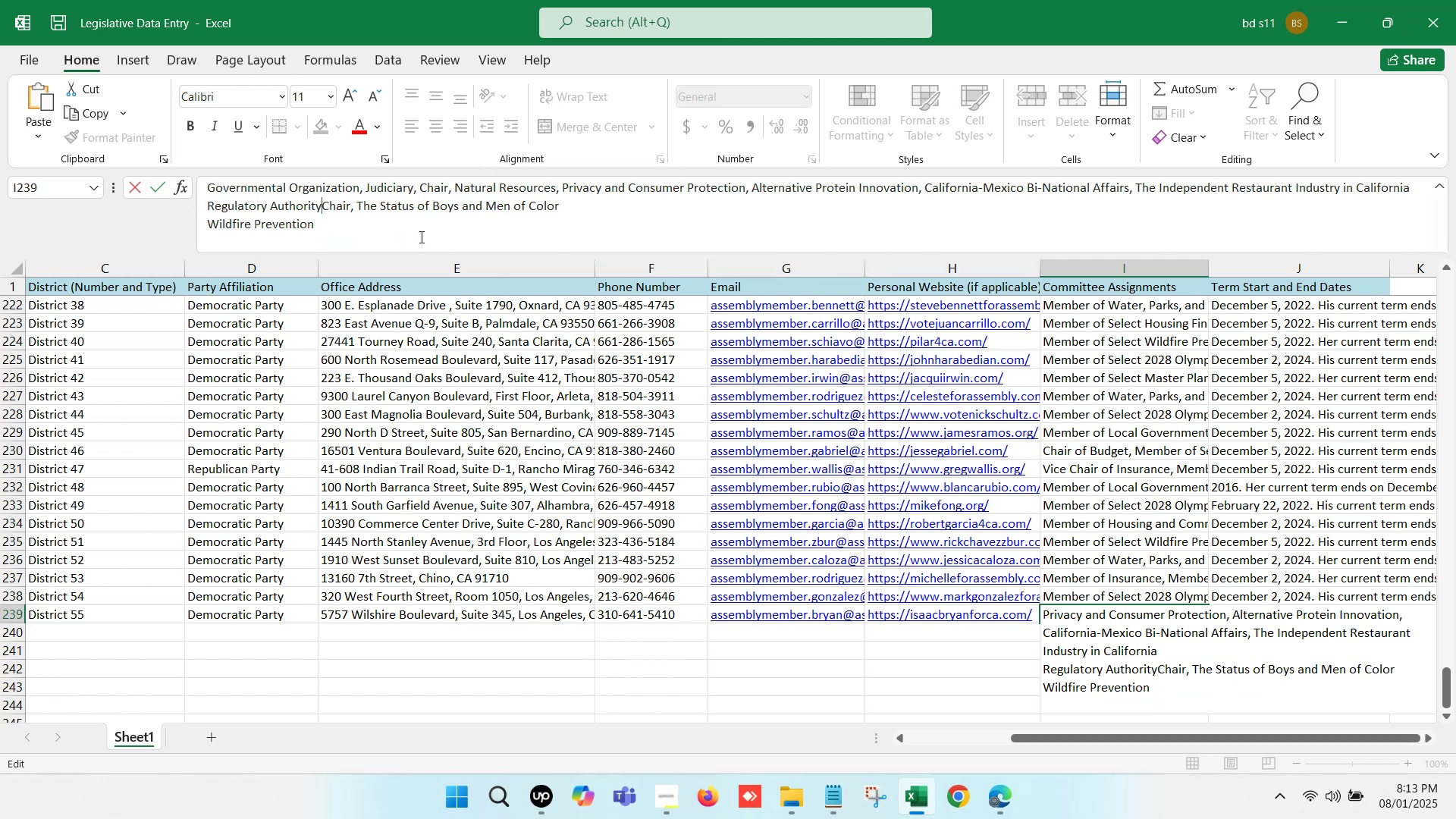 
key(Comma)
 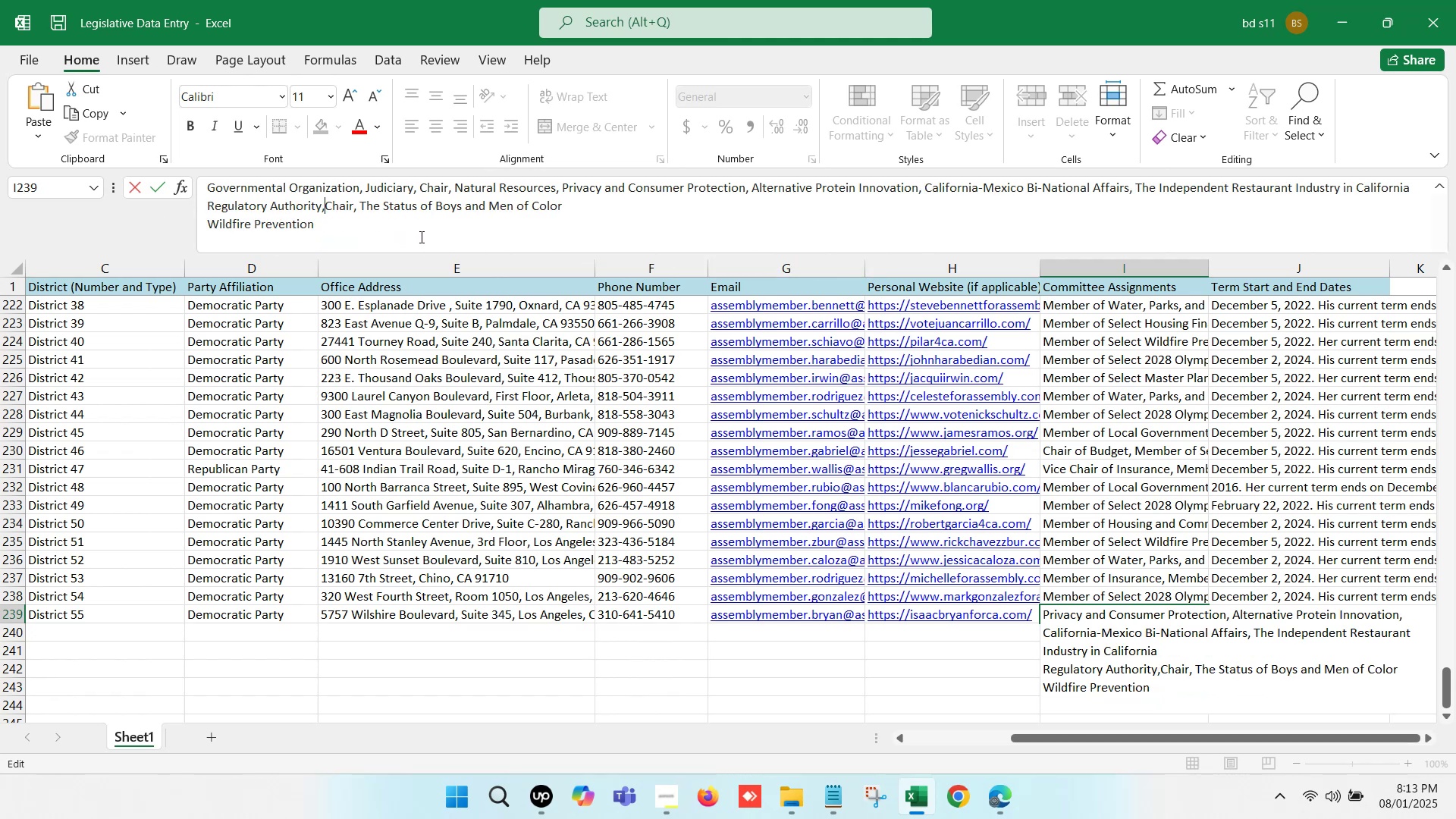 
key(Space)
 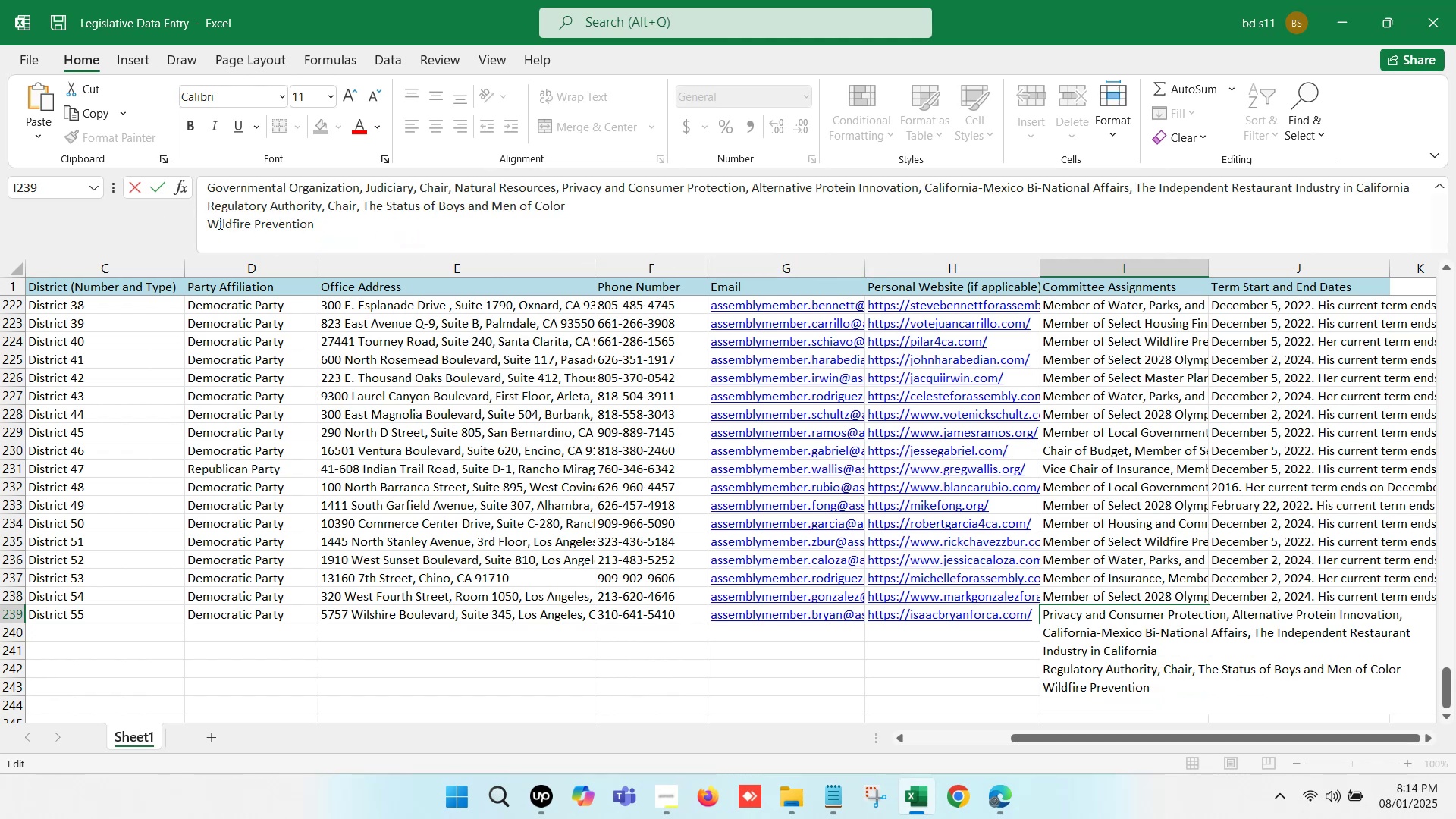 
left_click([202, 217])
 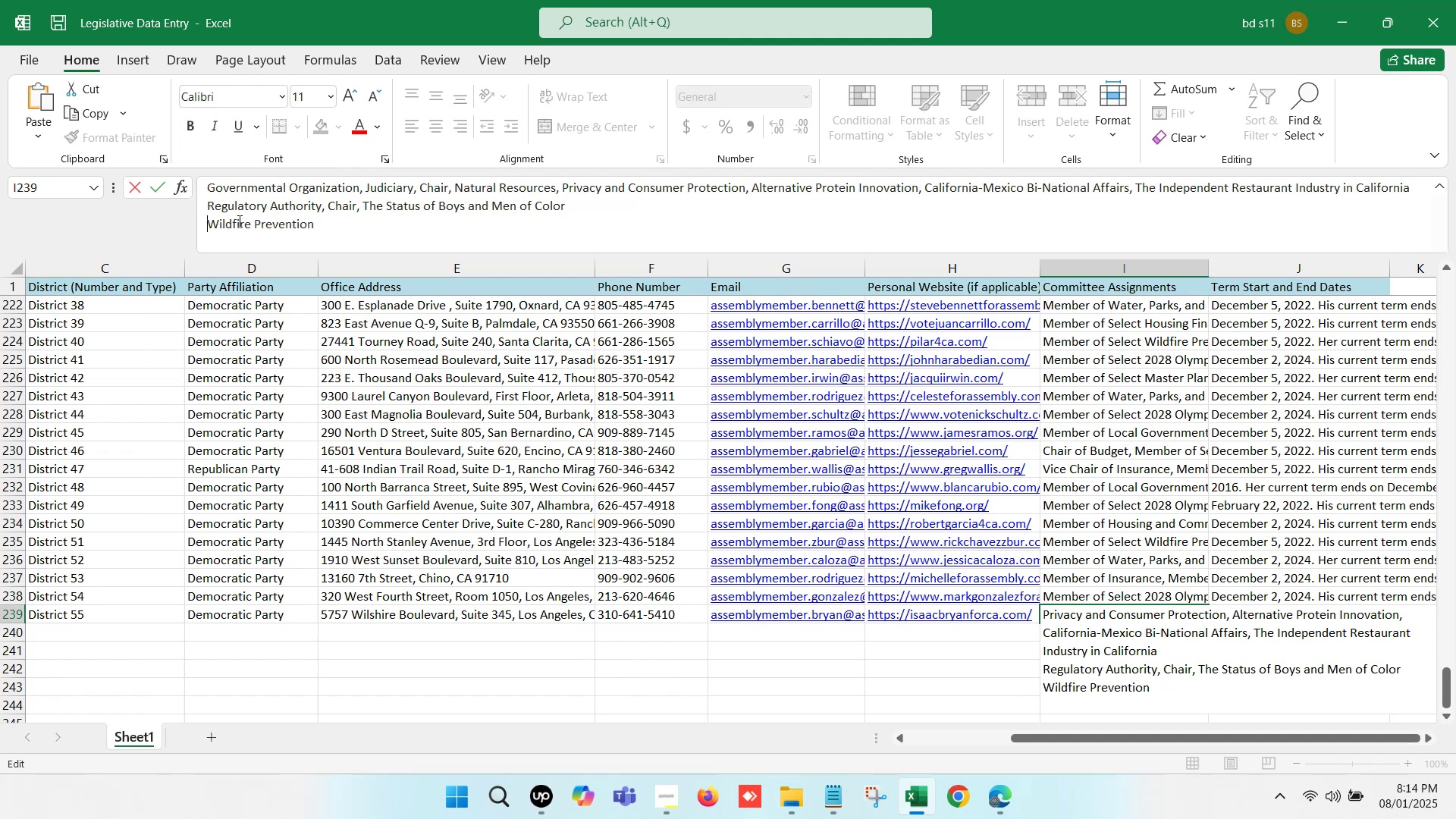 
key(Backspace)
 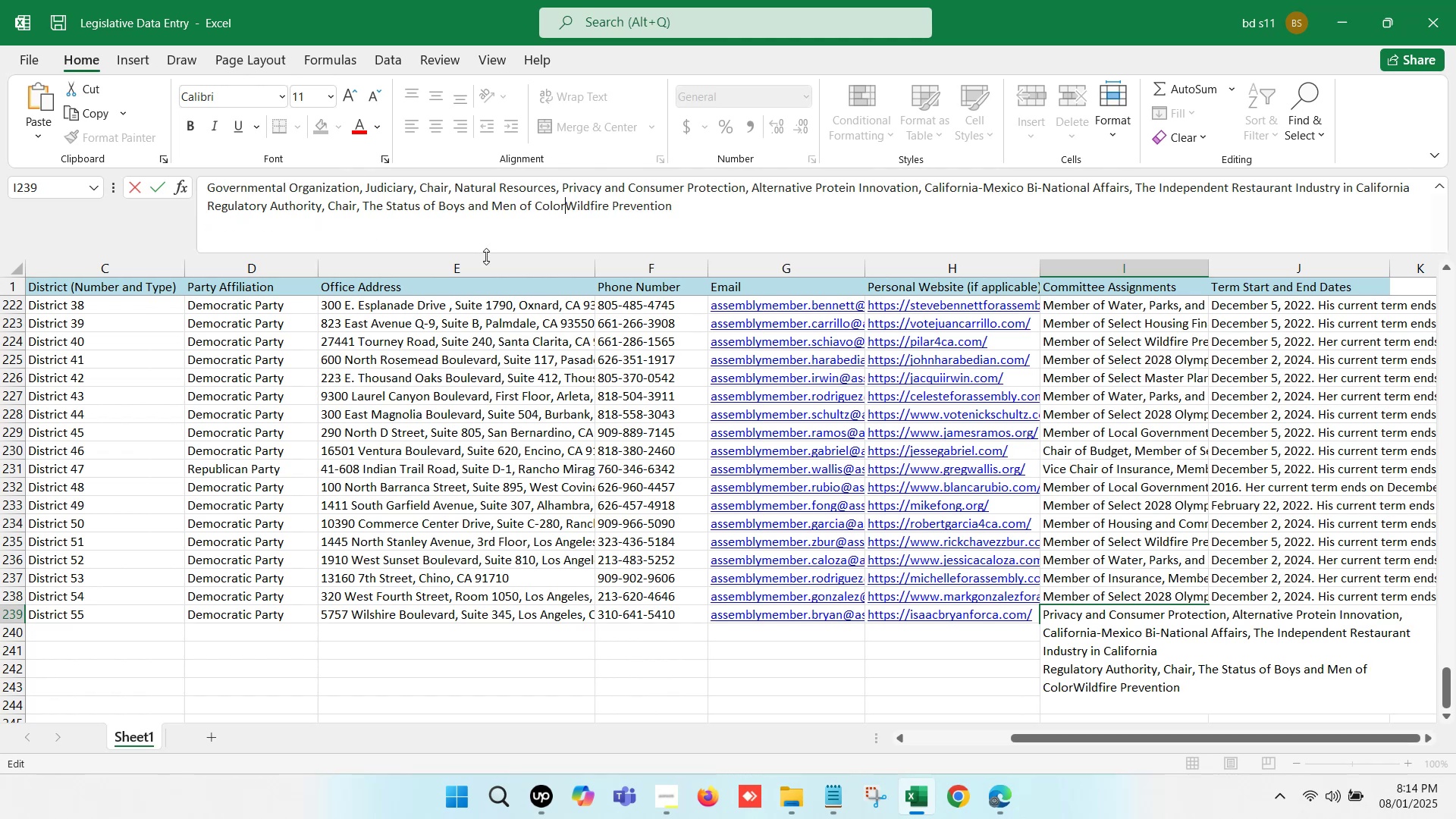 
key(Comma)
 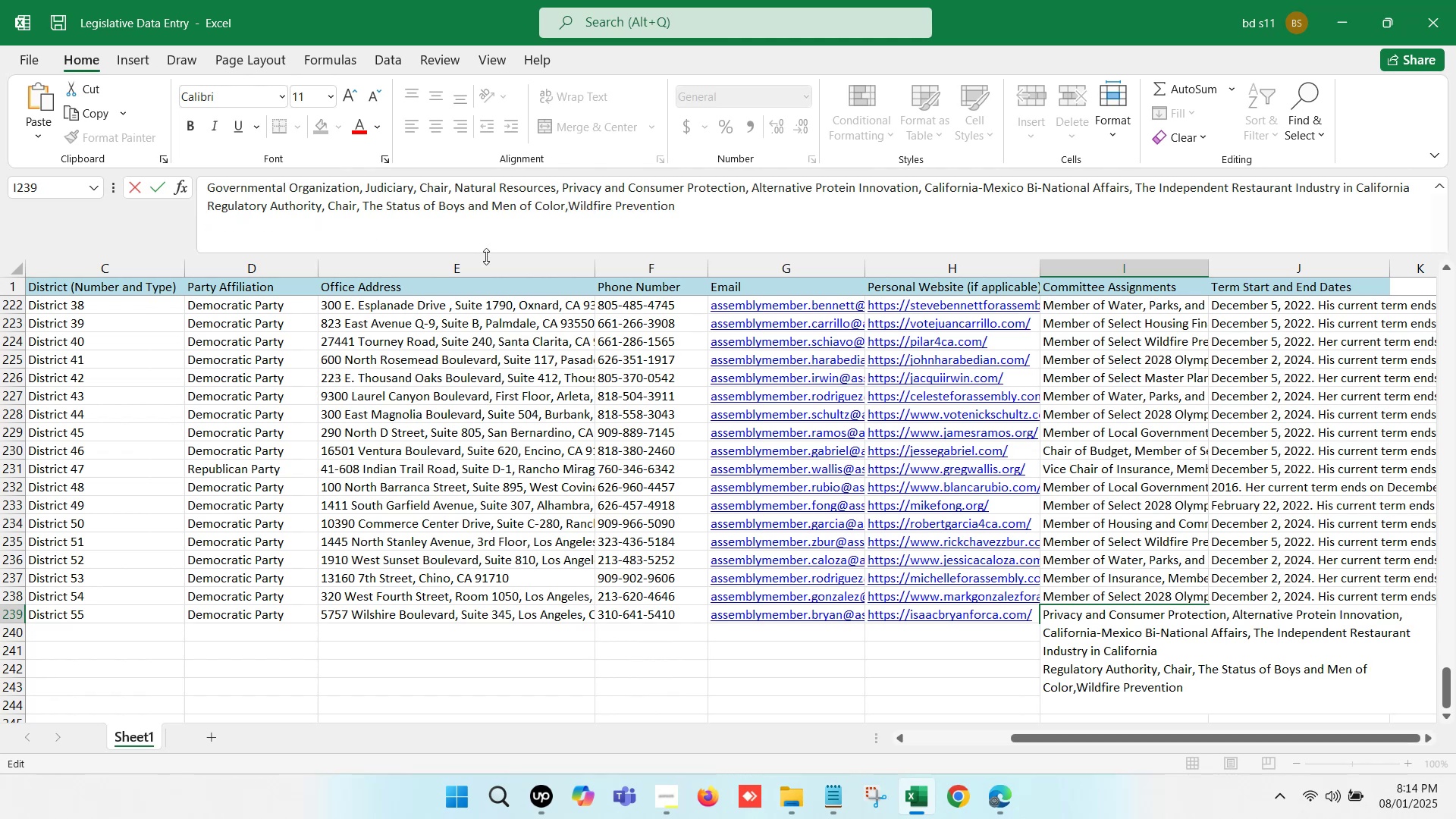 
key(Space)
 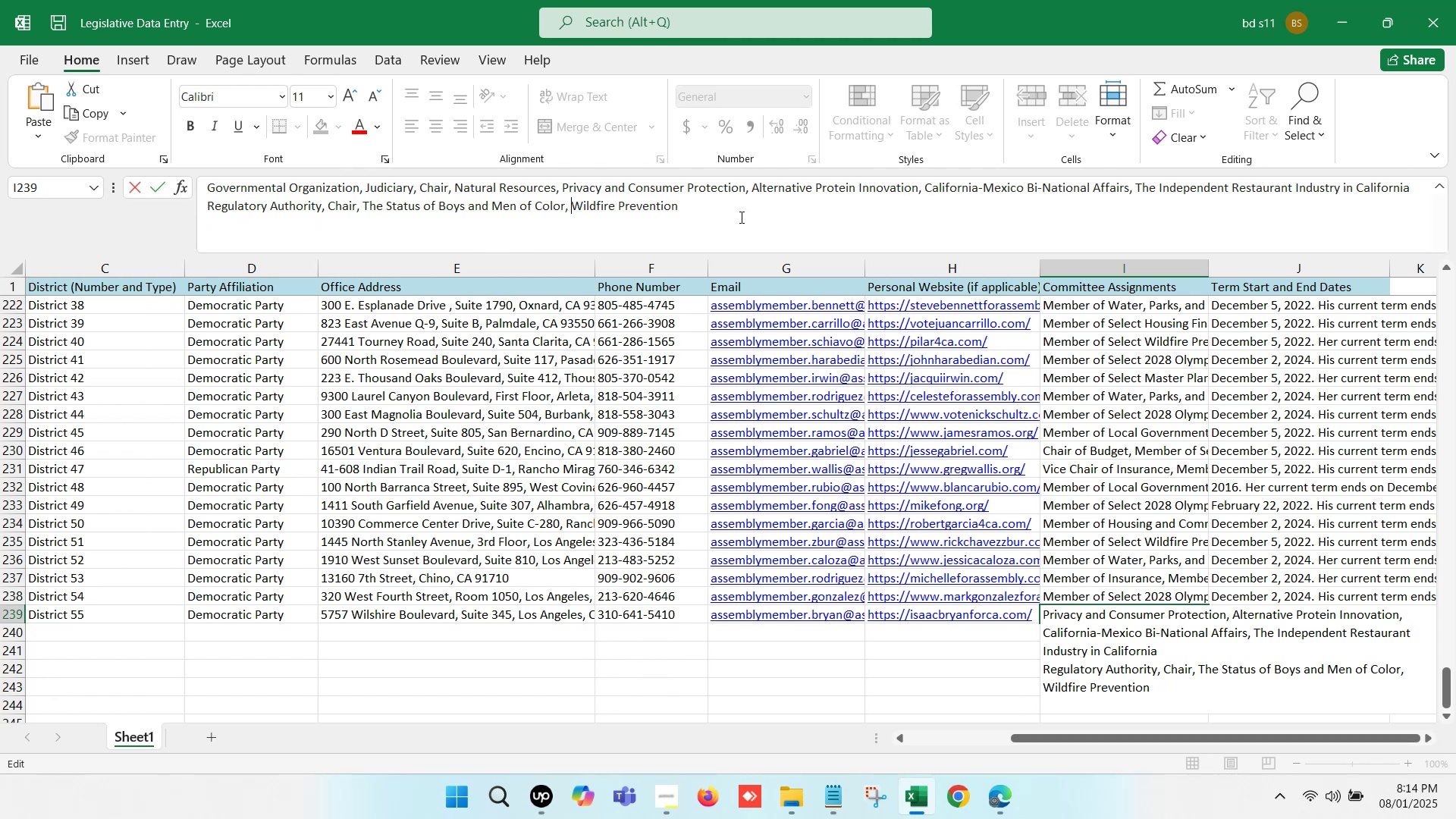 
left_click([740, 217])
 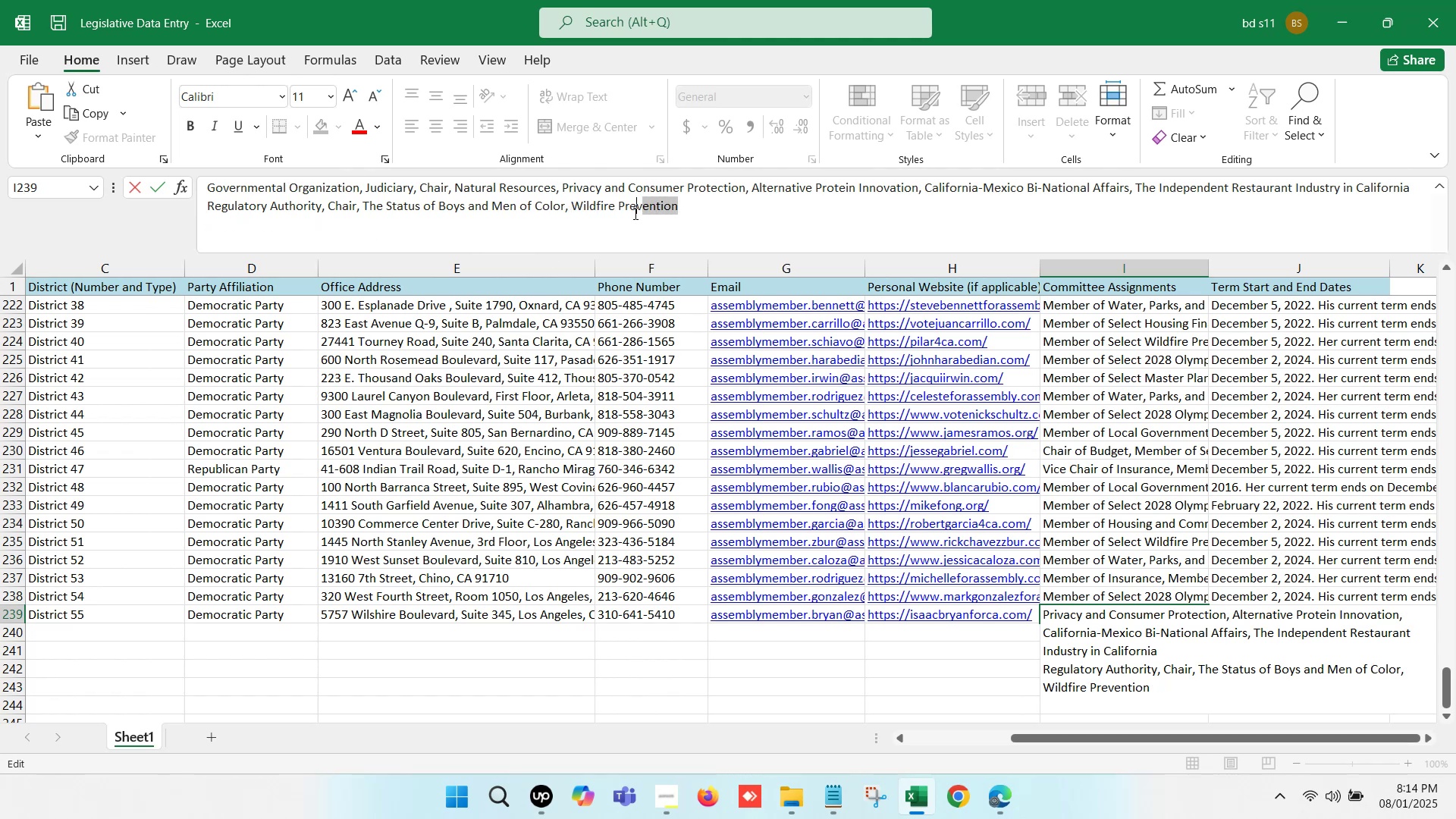 
key(Control+C)
 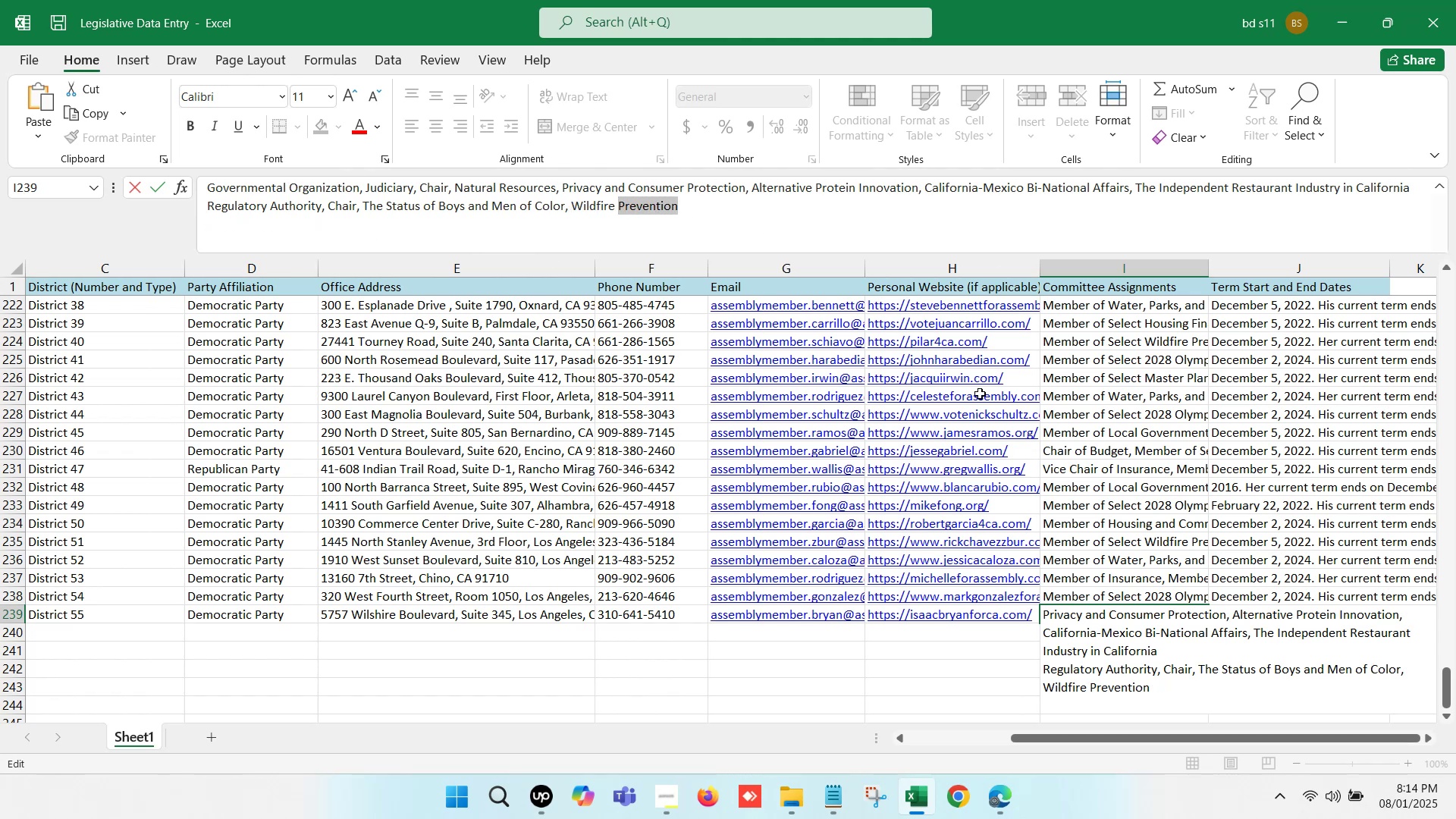 
left_click([963, 654])
 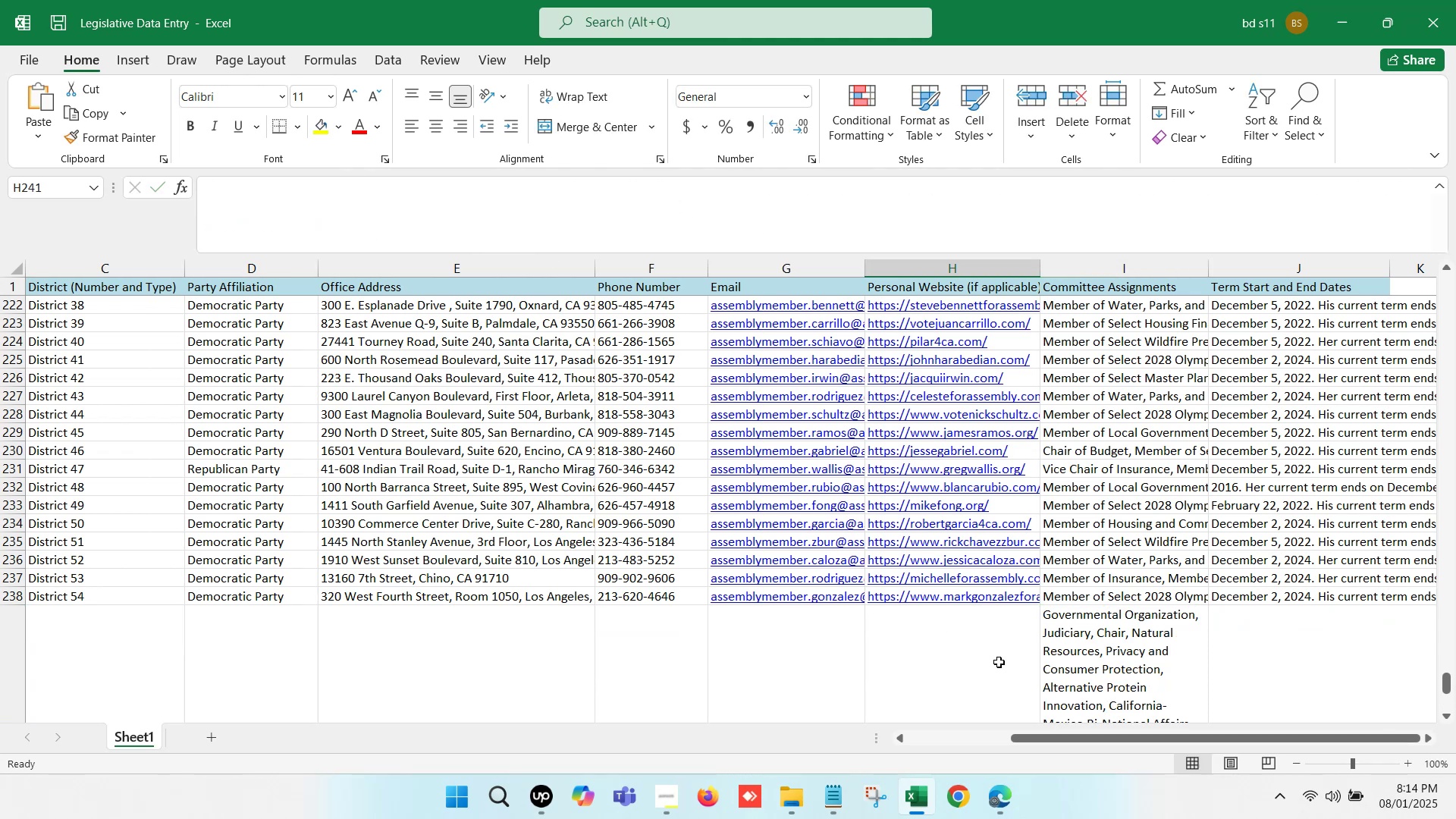 
left_click([1072, 657])
 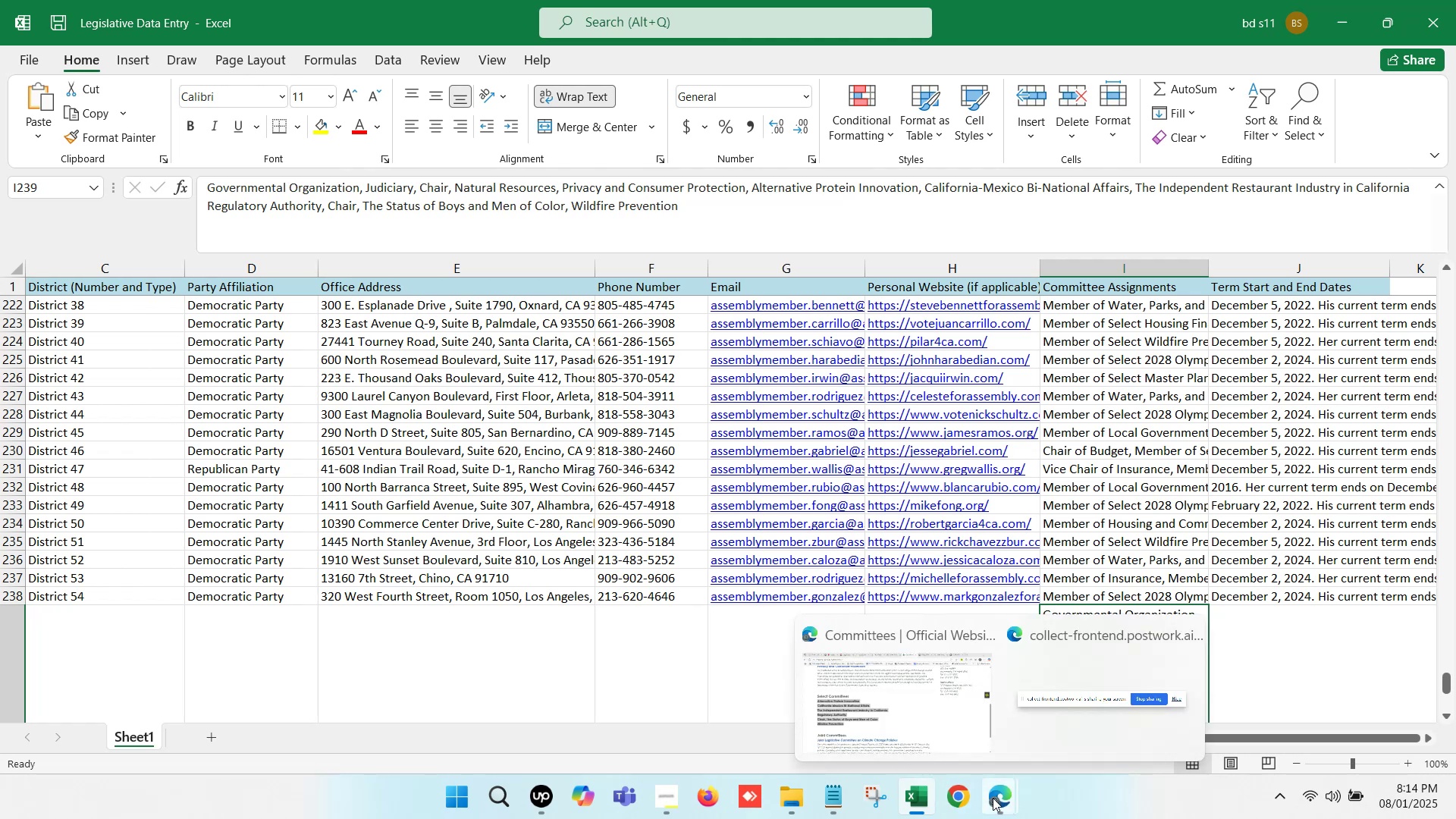 
left_click([871, 701])
 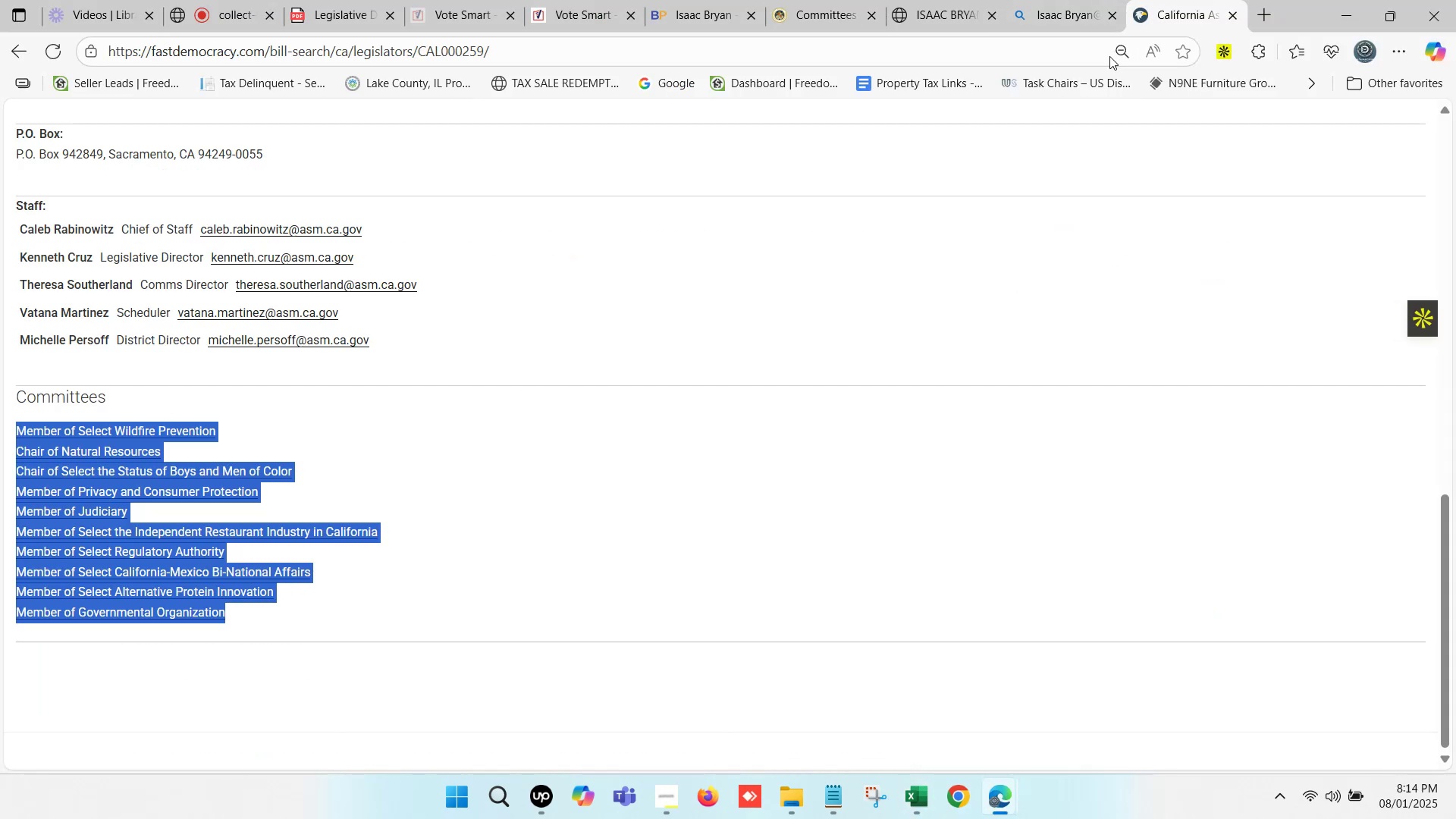 
key(Control+F)
 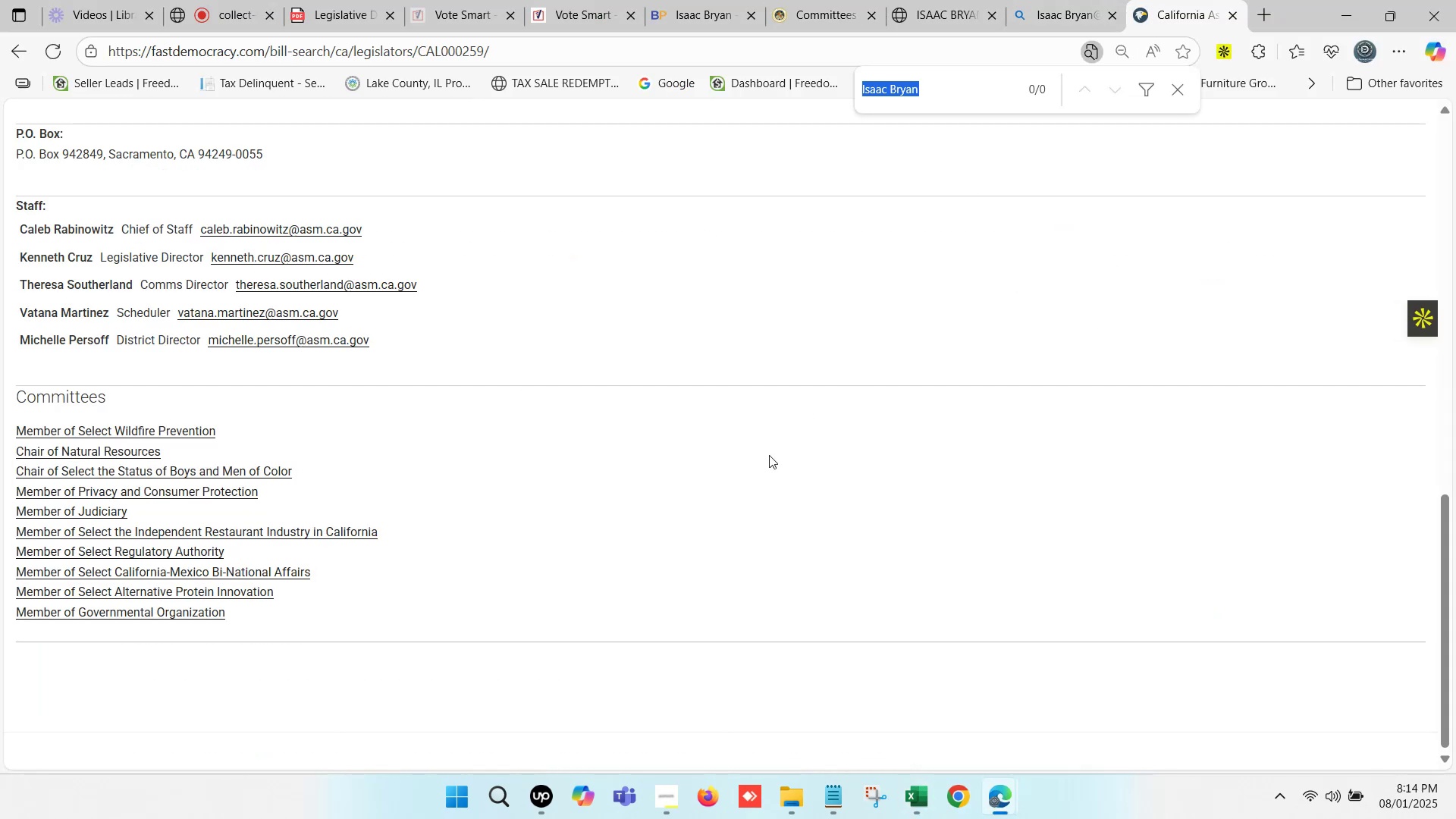 
key(Control+V)
 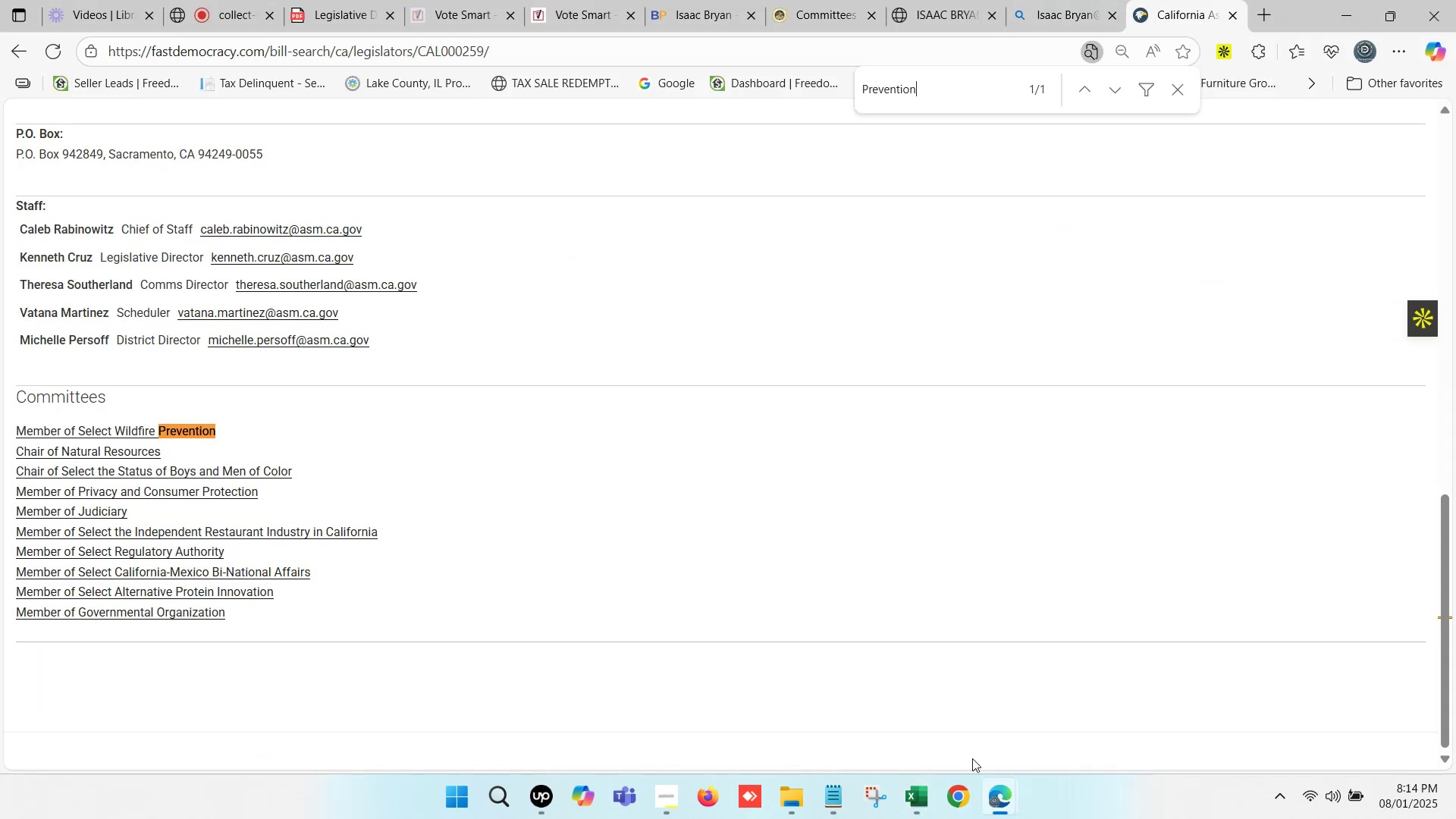 
left_click([926, 803])
 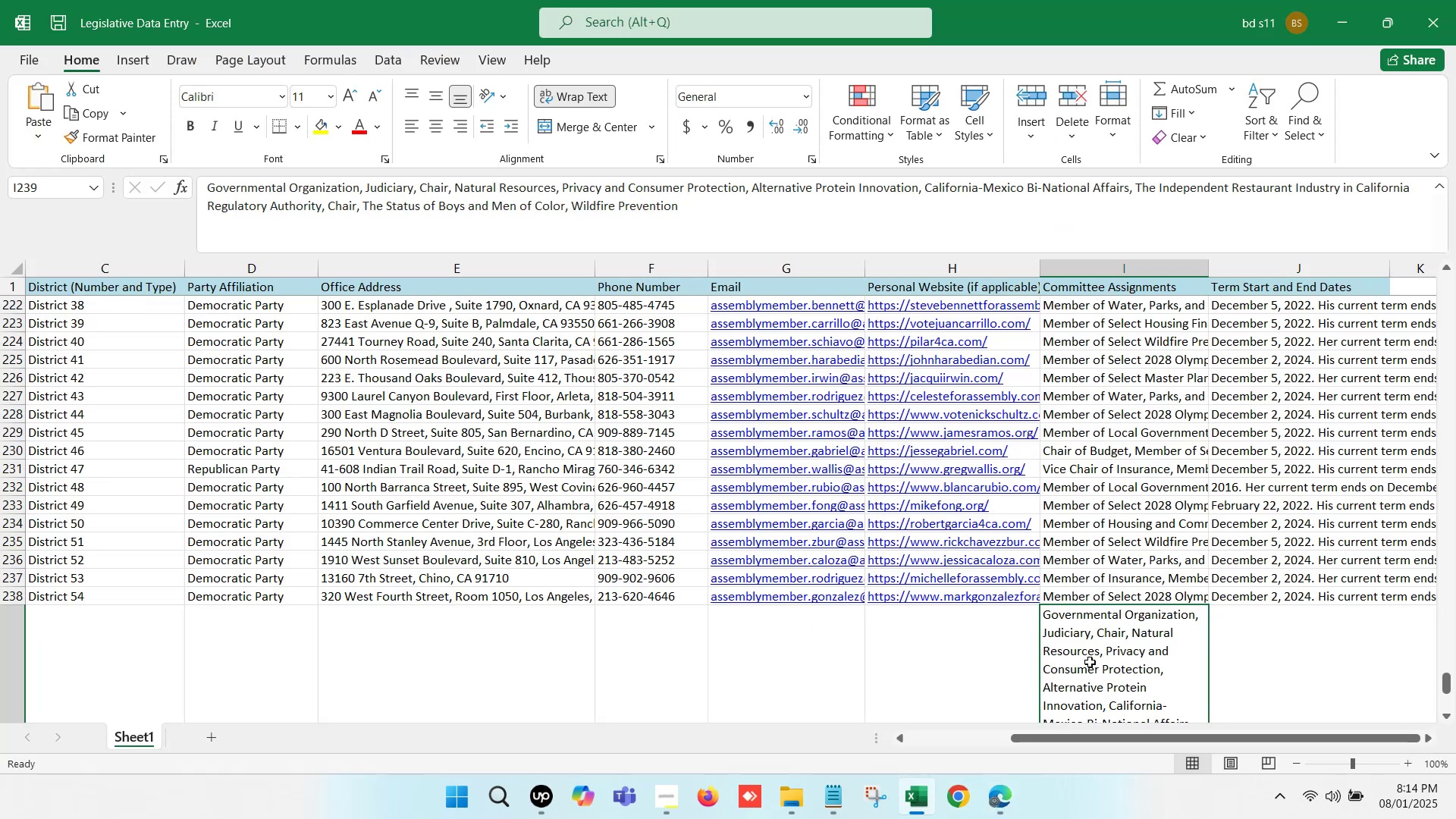 
left_click([1087, 601])
 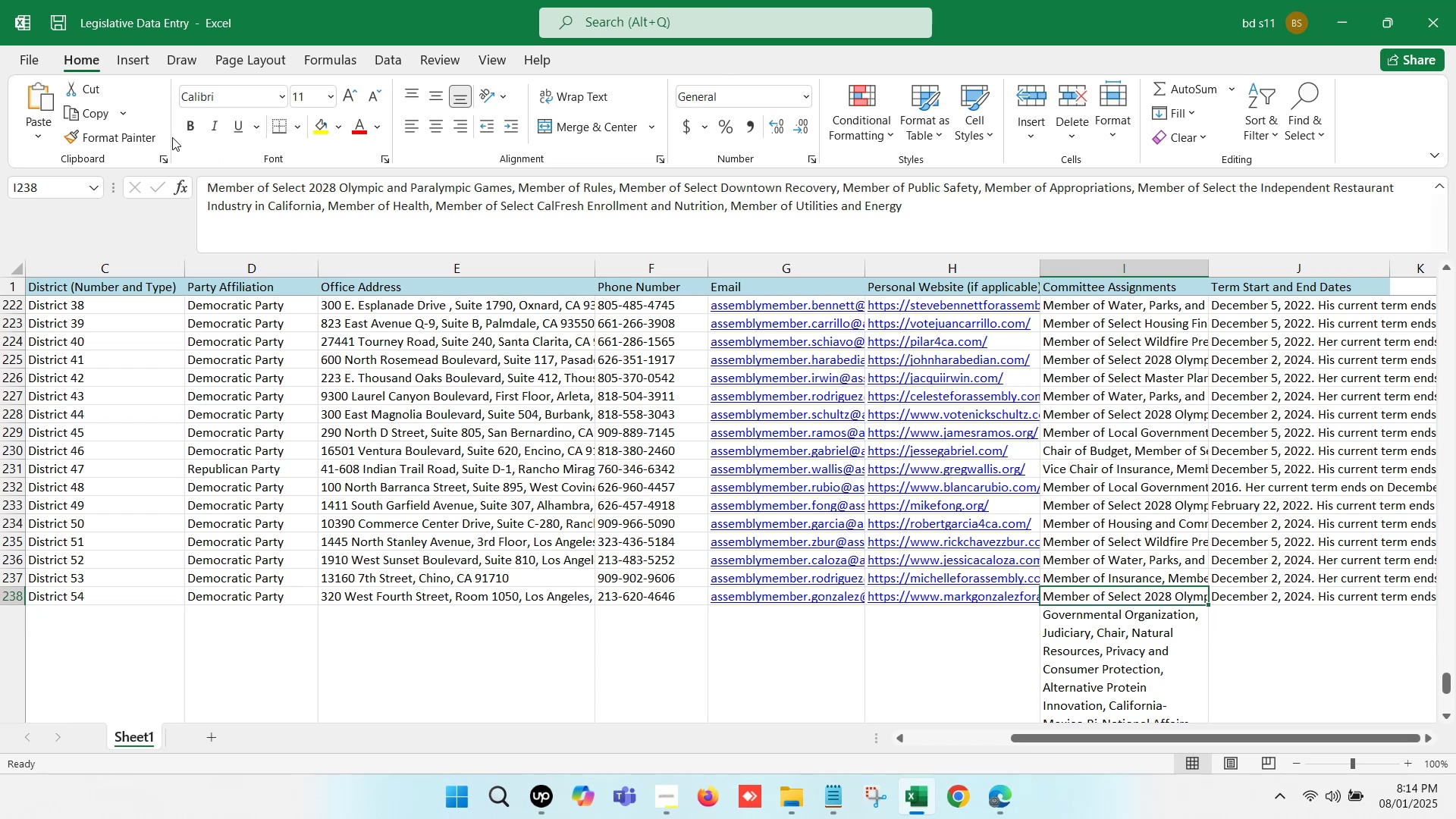 
left_click([123, 137])
 